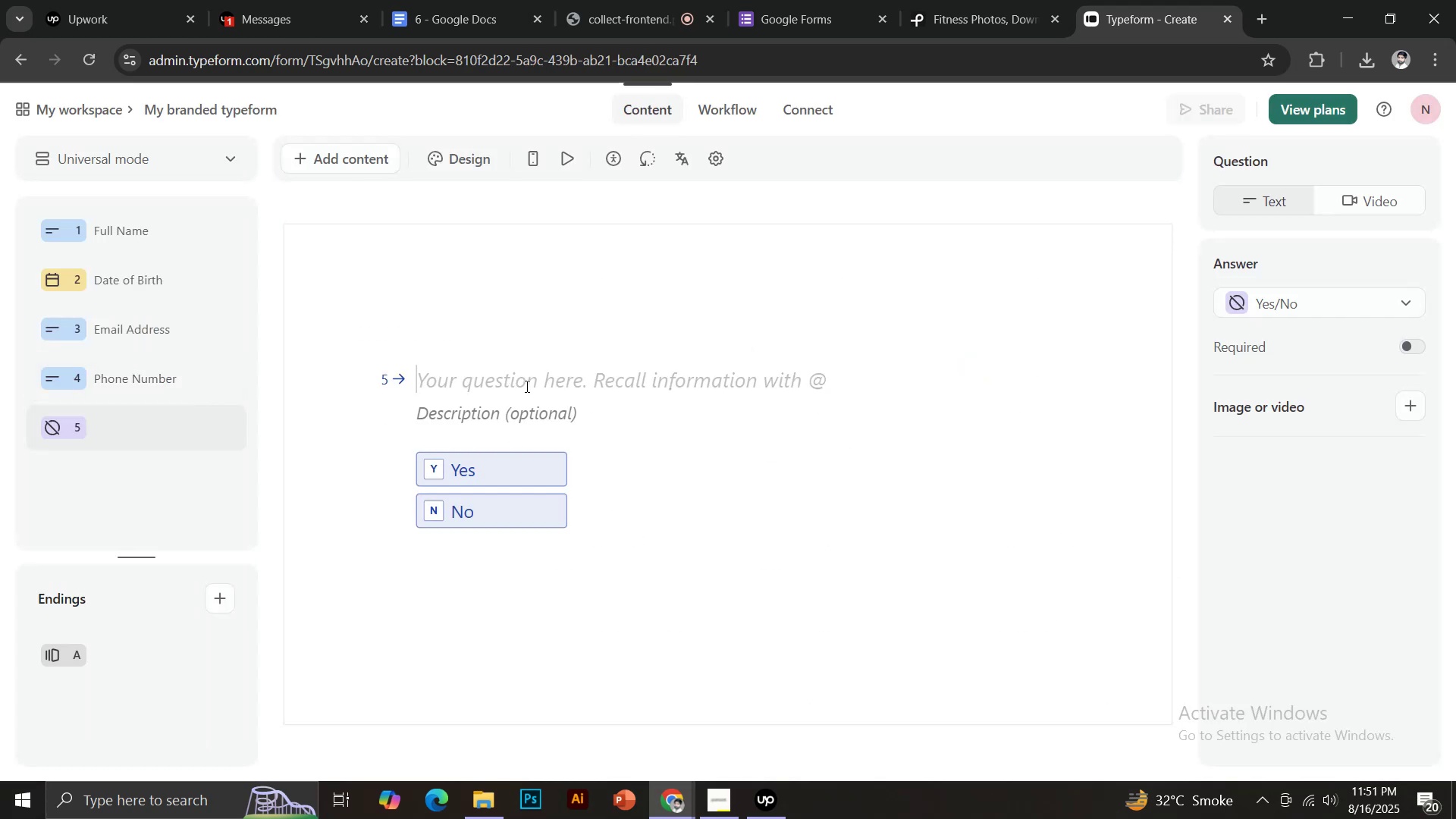 
key(Control+V)
 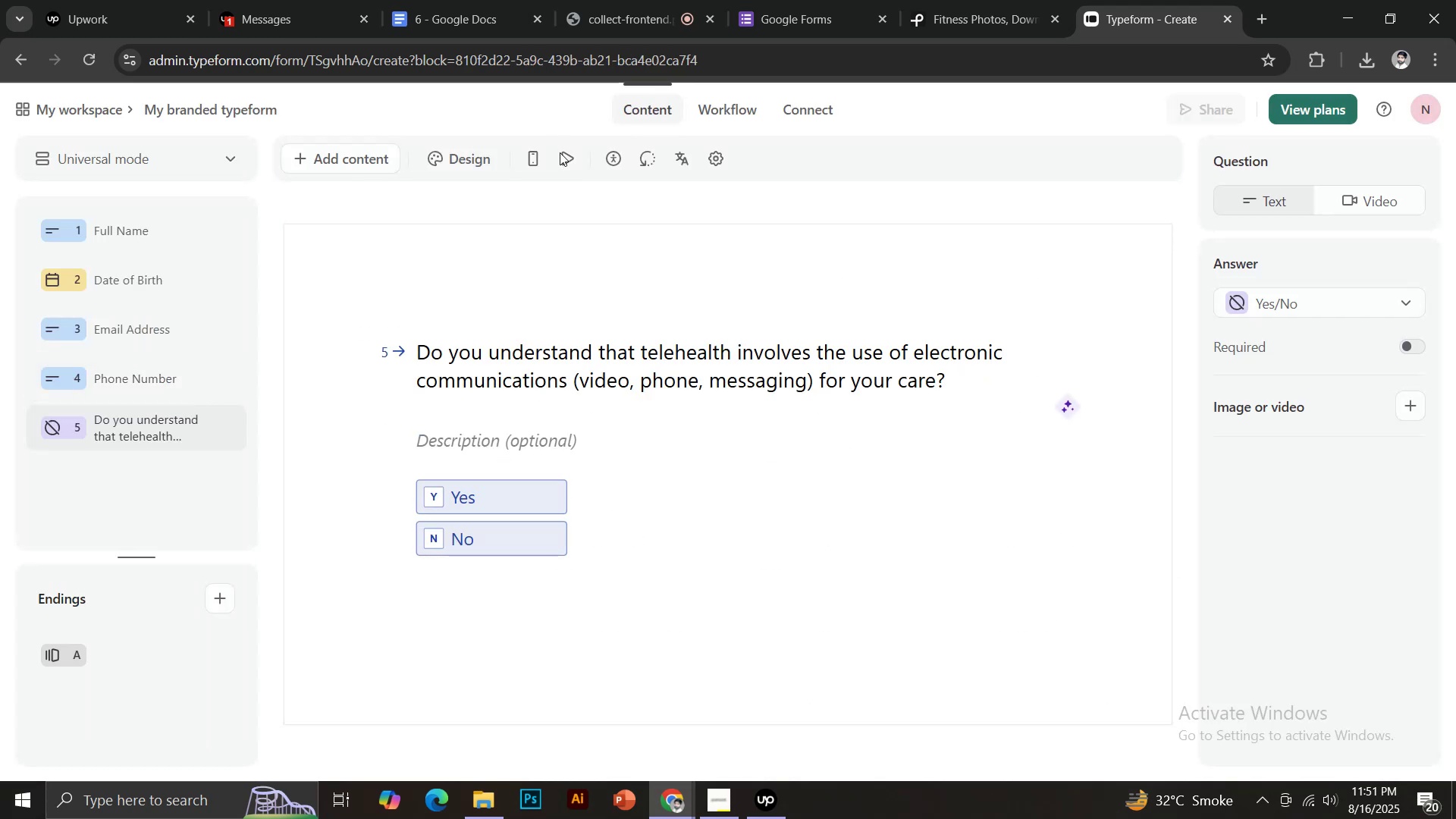 
left_click([507, 0])
 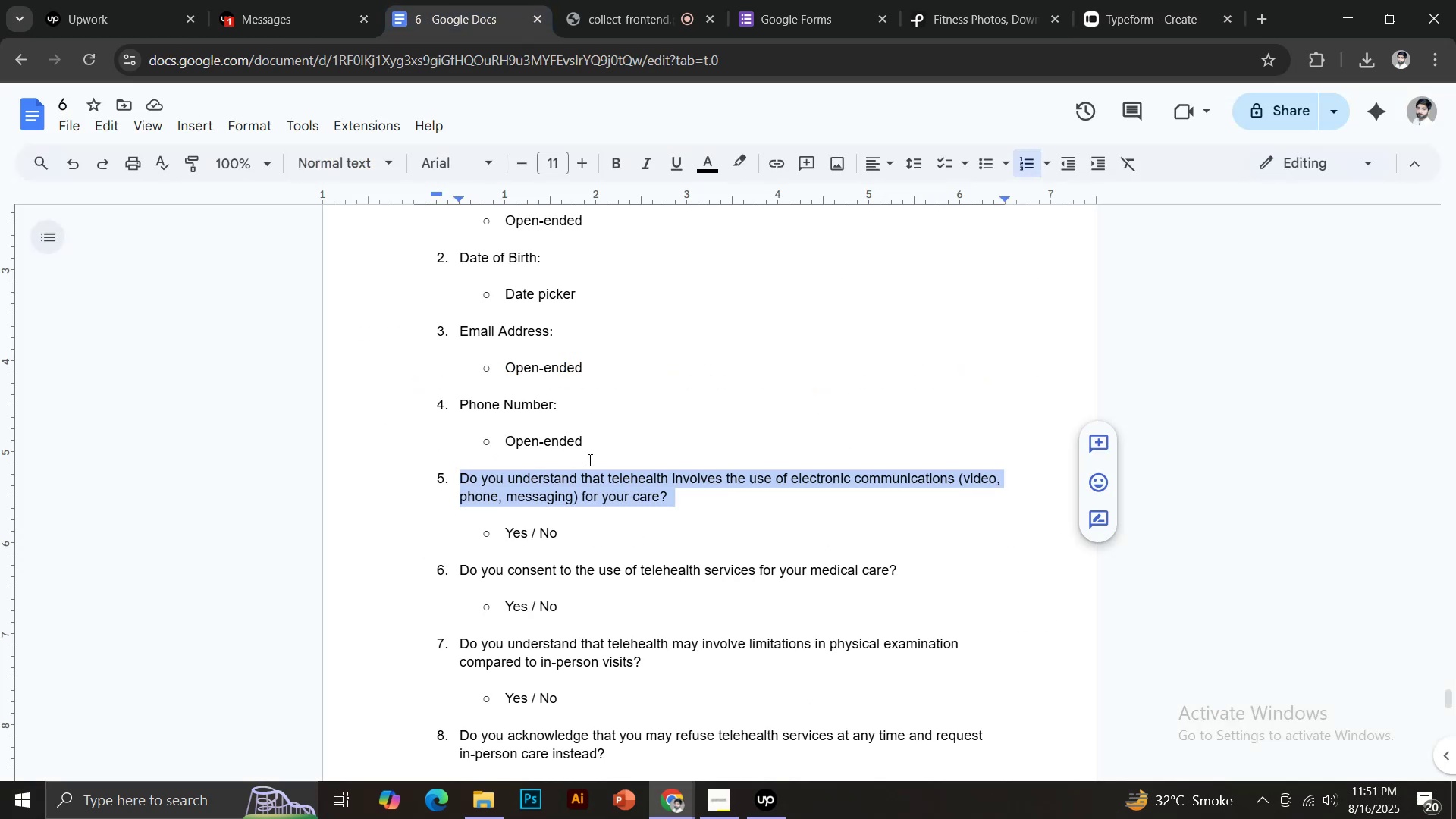 
scroll: coordinate [569, 522], scroll_direction: down, amount: 2.0
 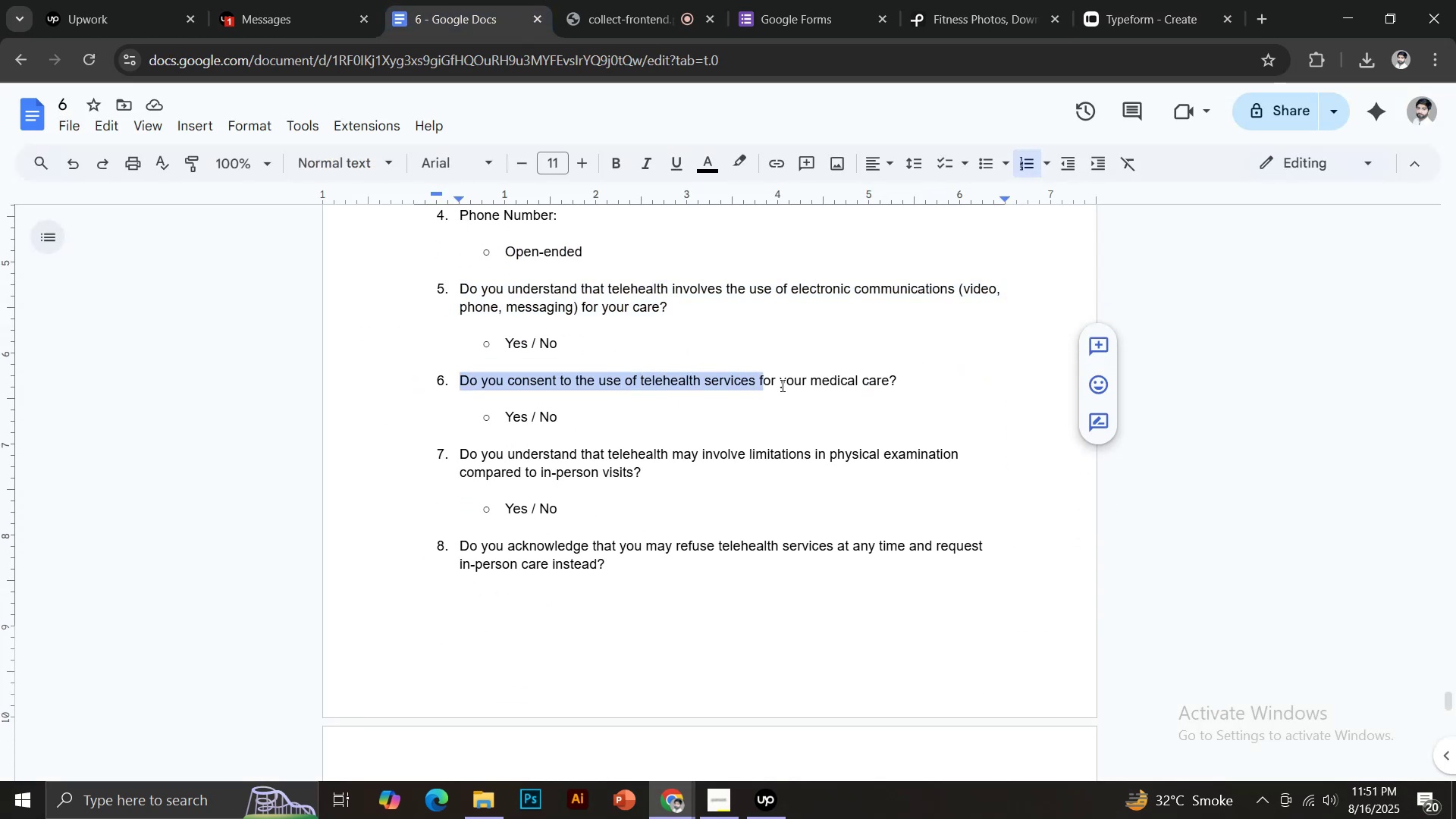 
key(Control+C)
 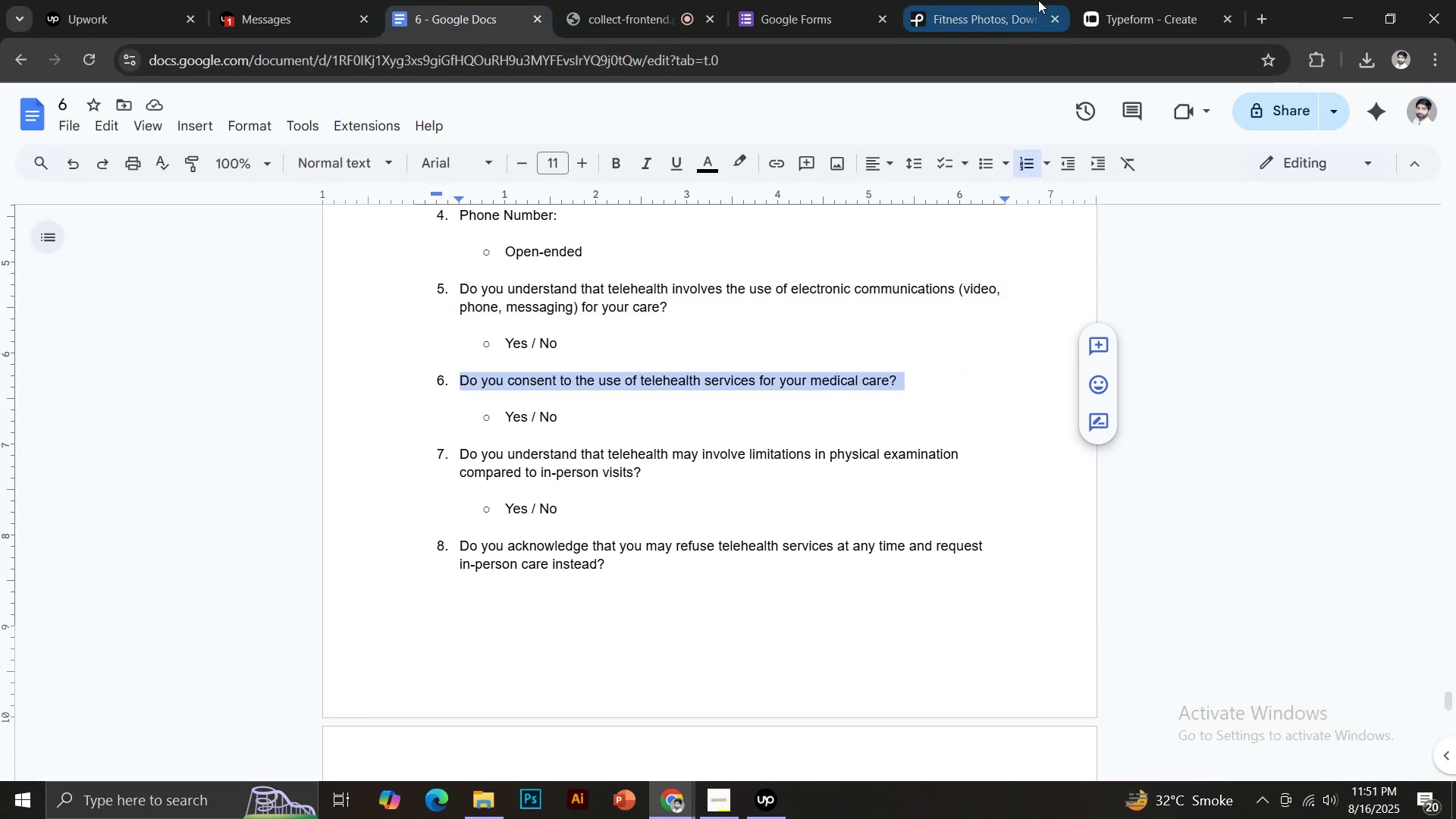 
left_click([1131, 0])
 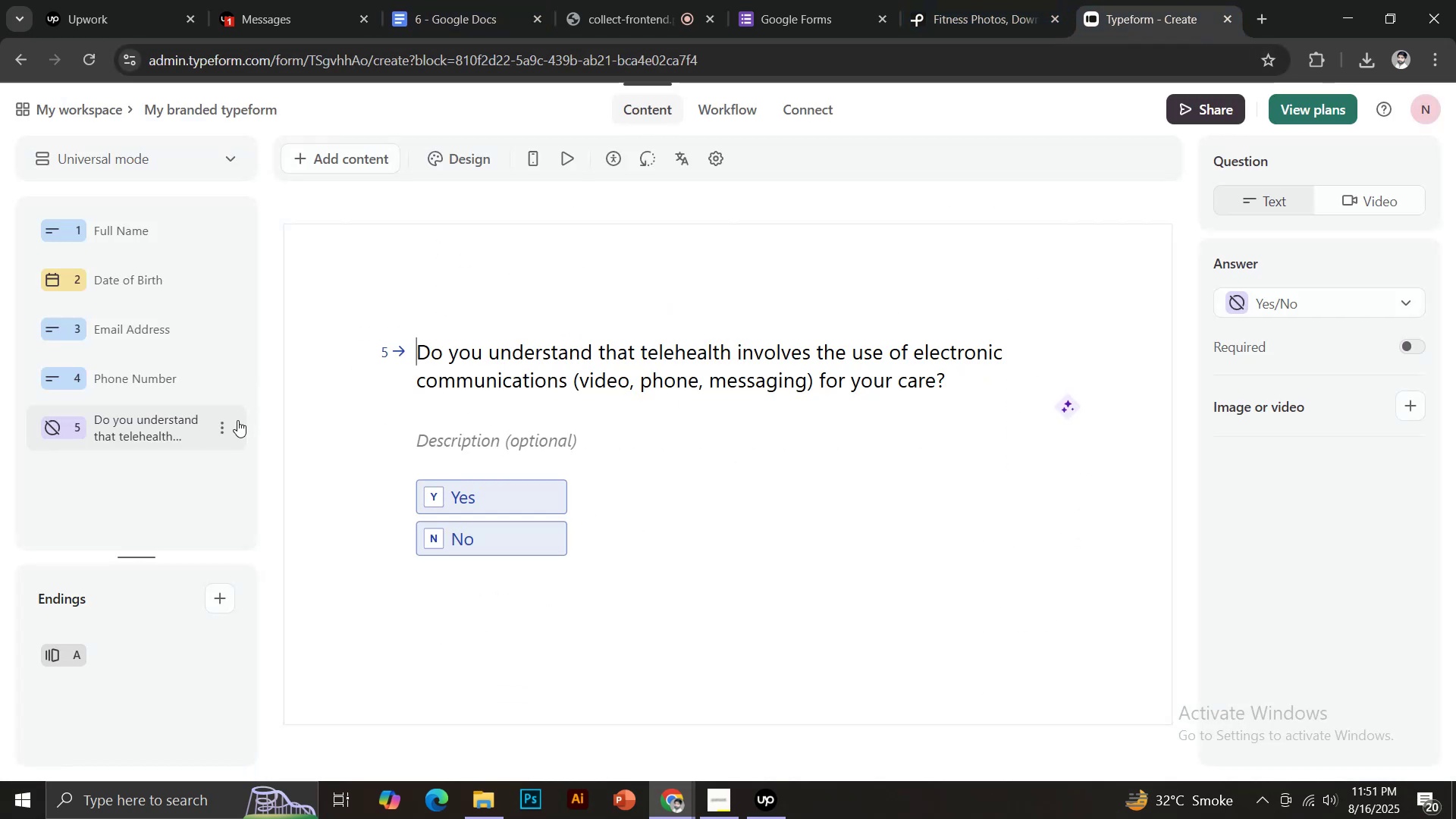 
left_click([225, 422])
 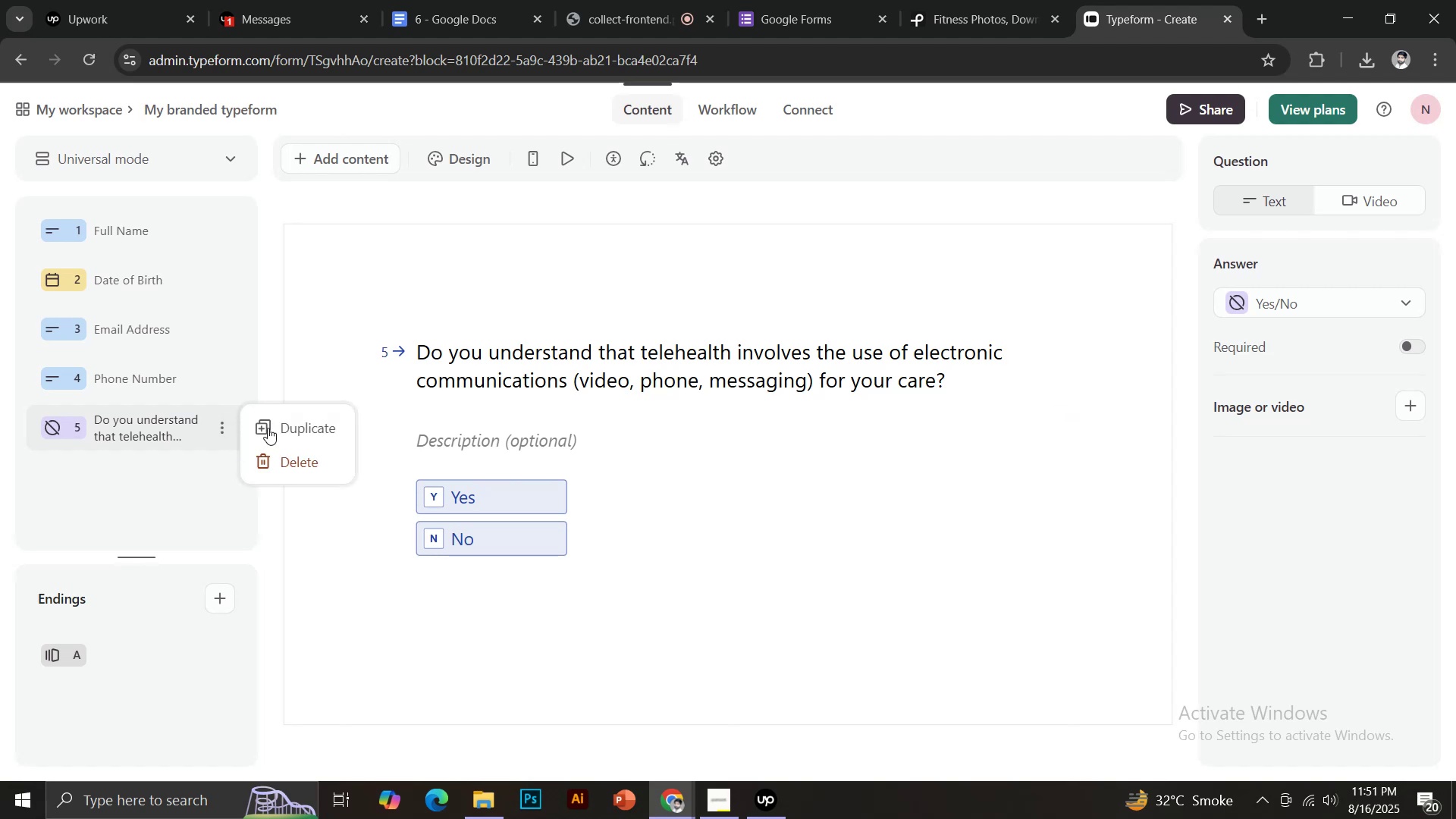 
left_click([269, 428])
 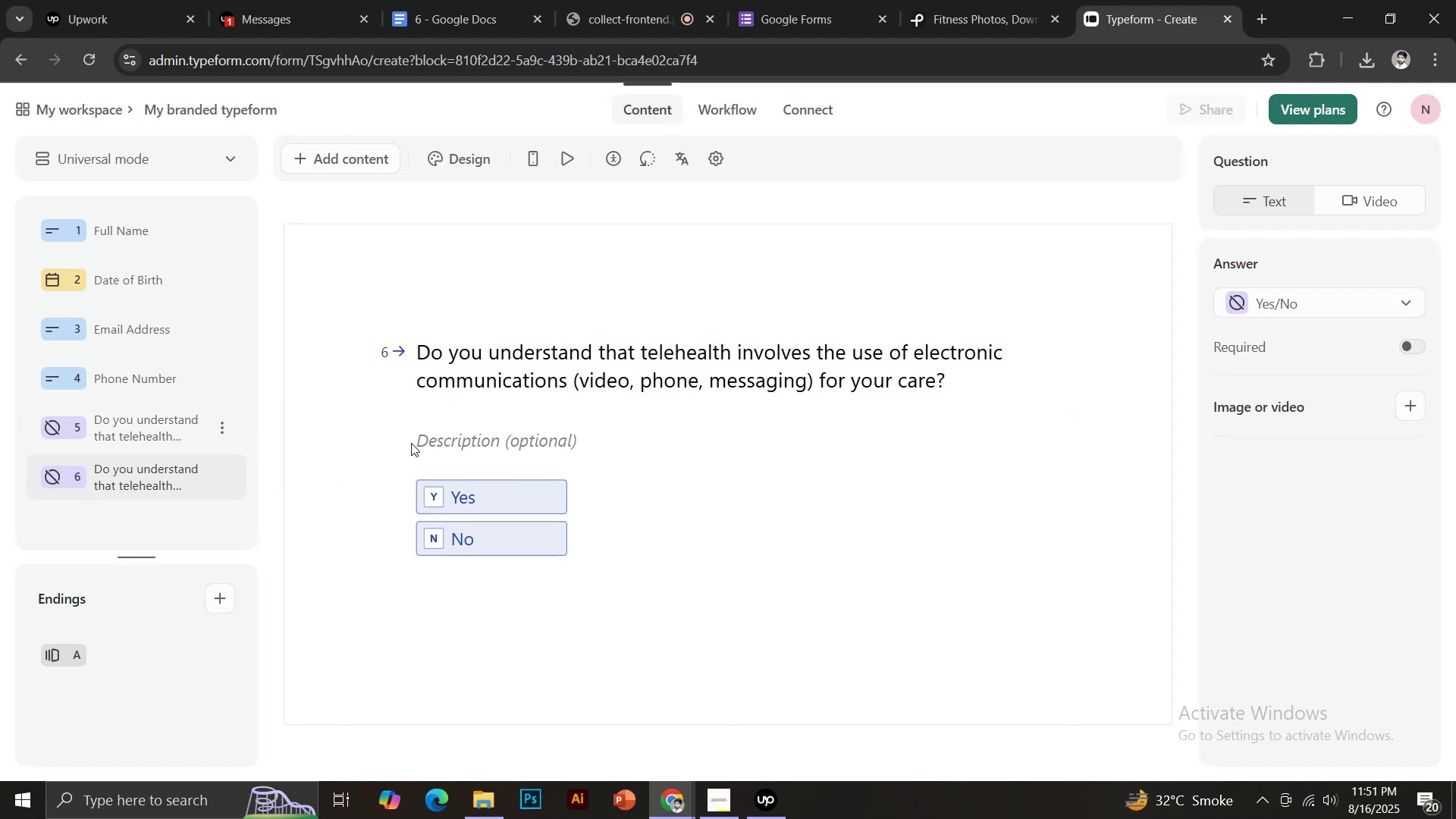 
left_click([475, 379])
 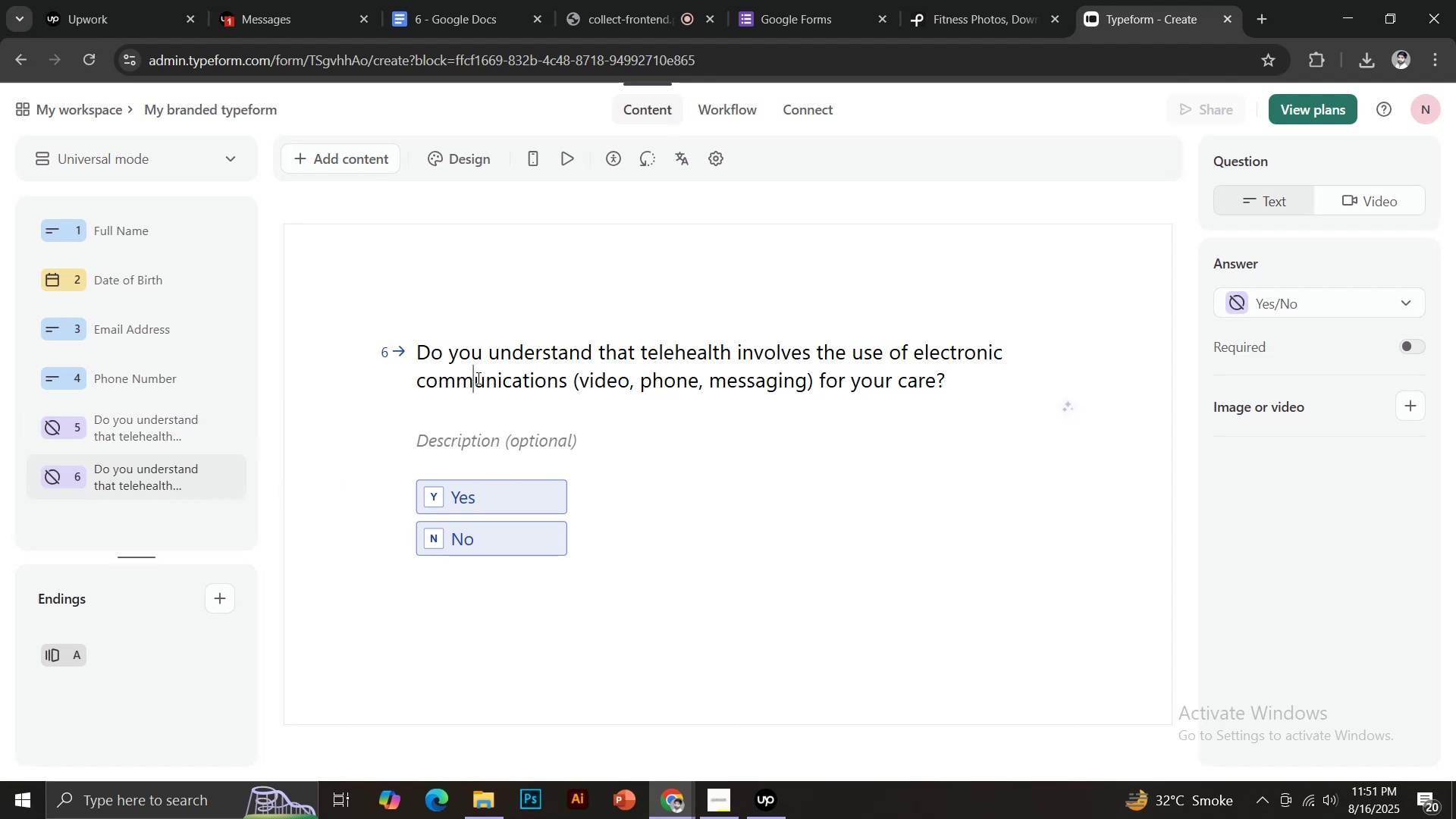 
key(Control+ControlLeft)
 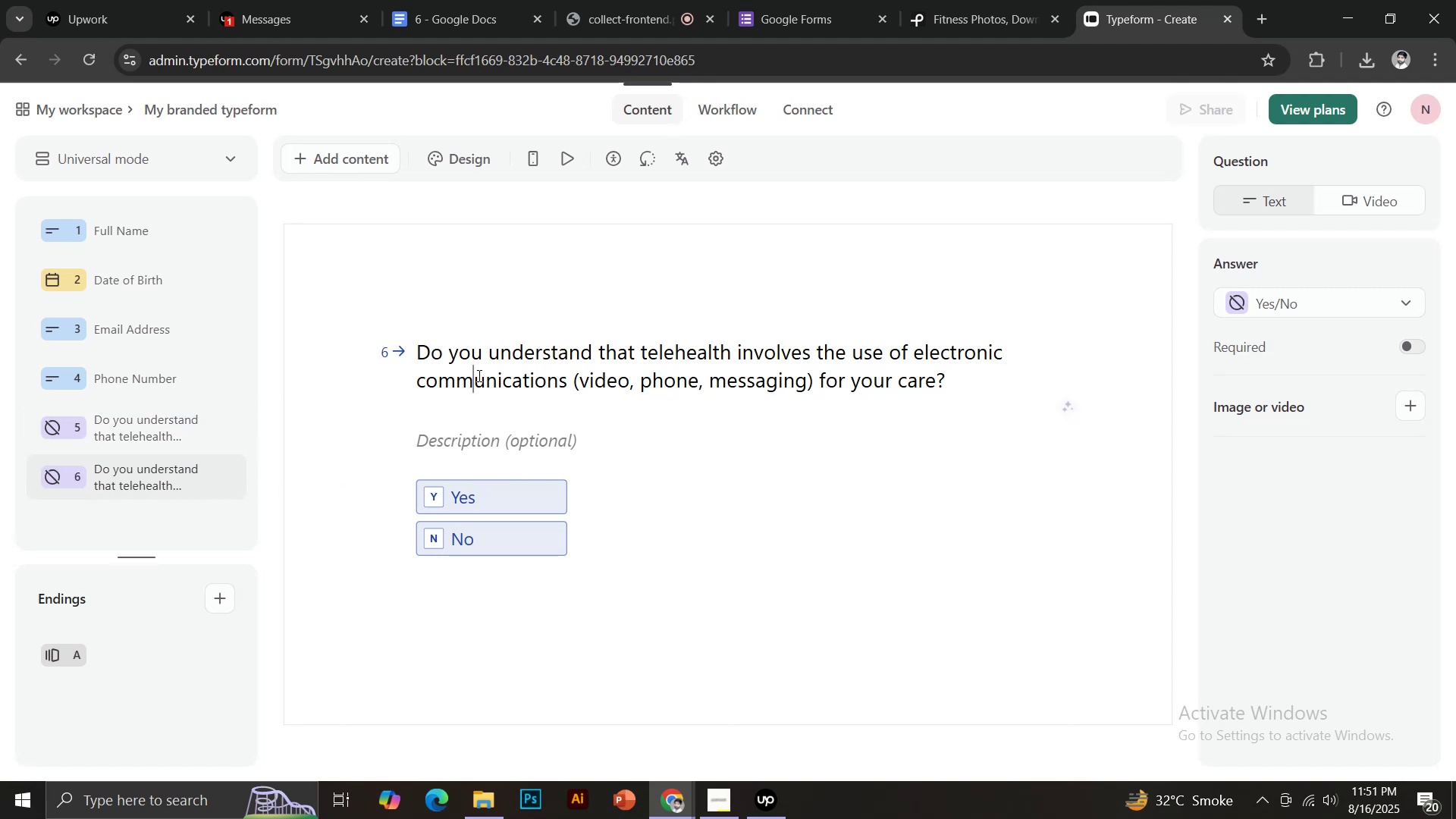 
key(Control+A)
 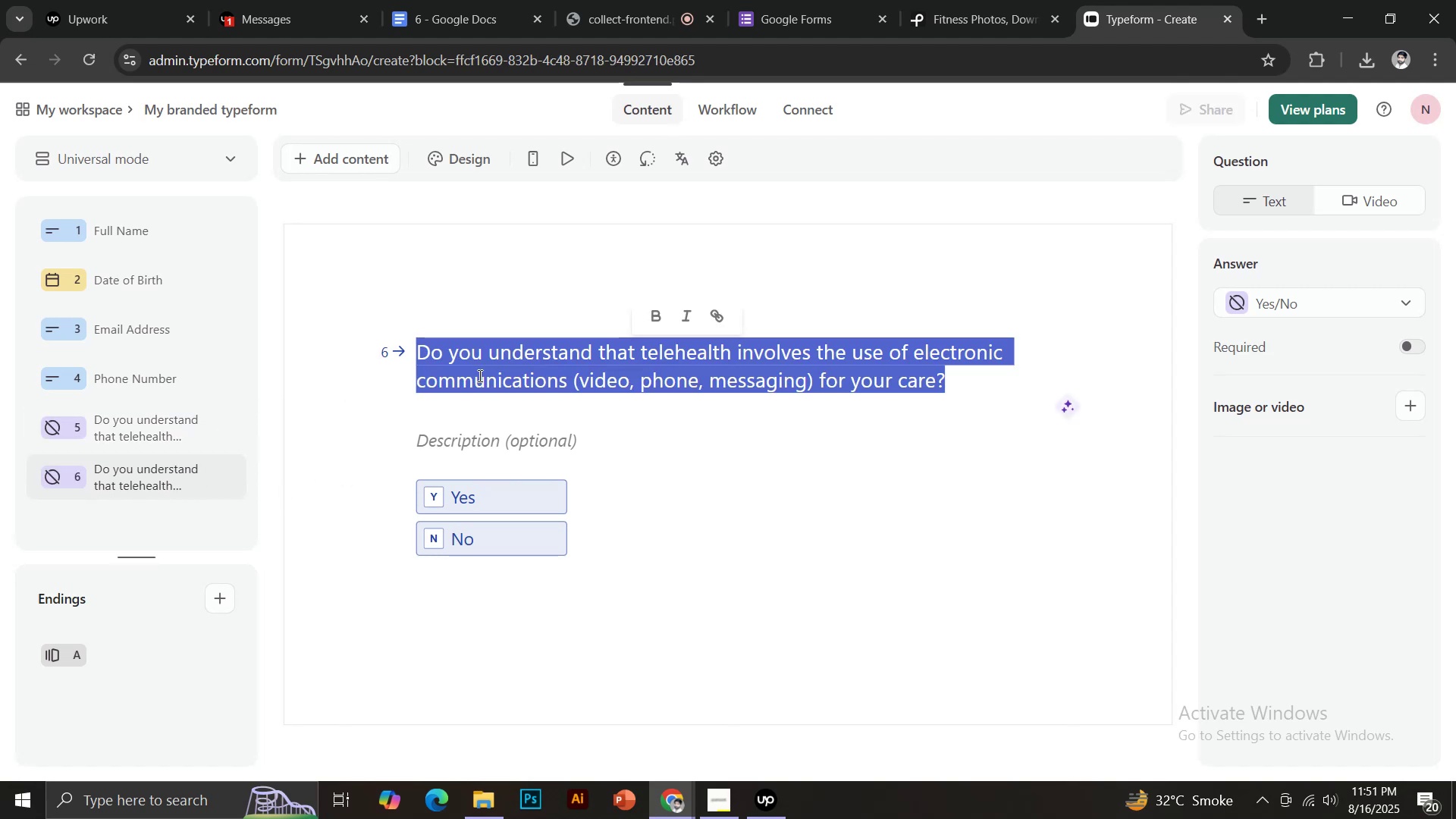 
key(Control+ControlLeft)
 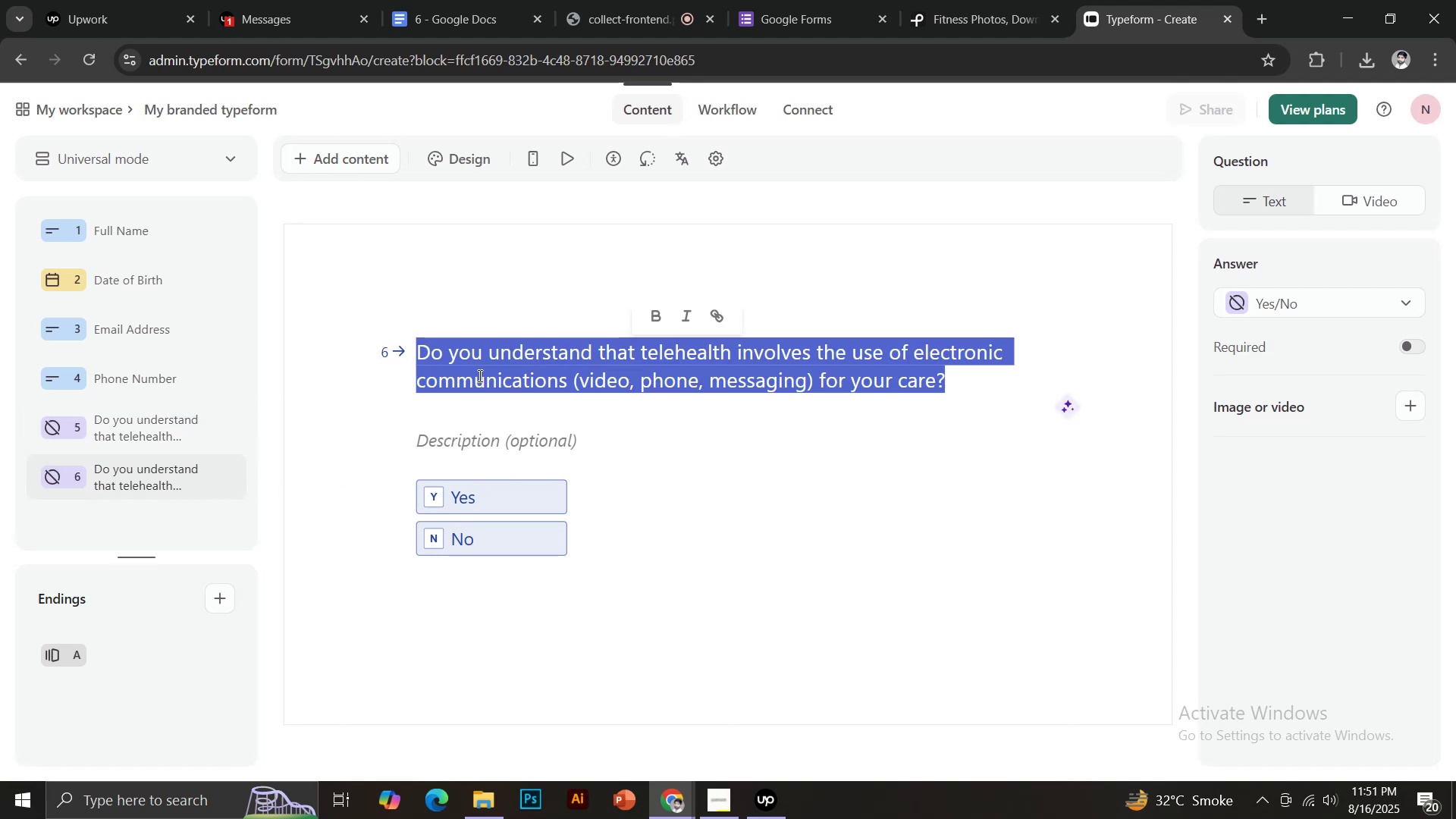 
key(Control+V)
 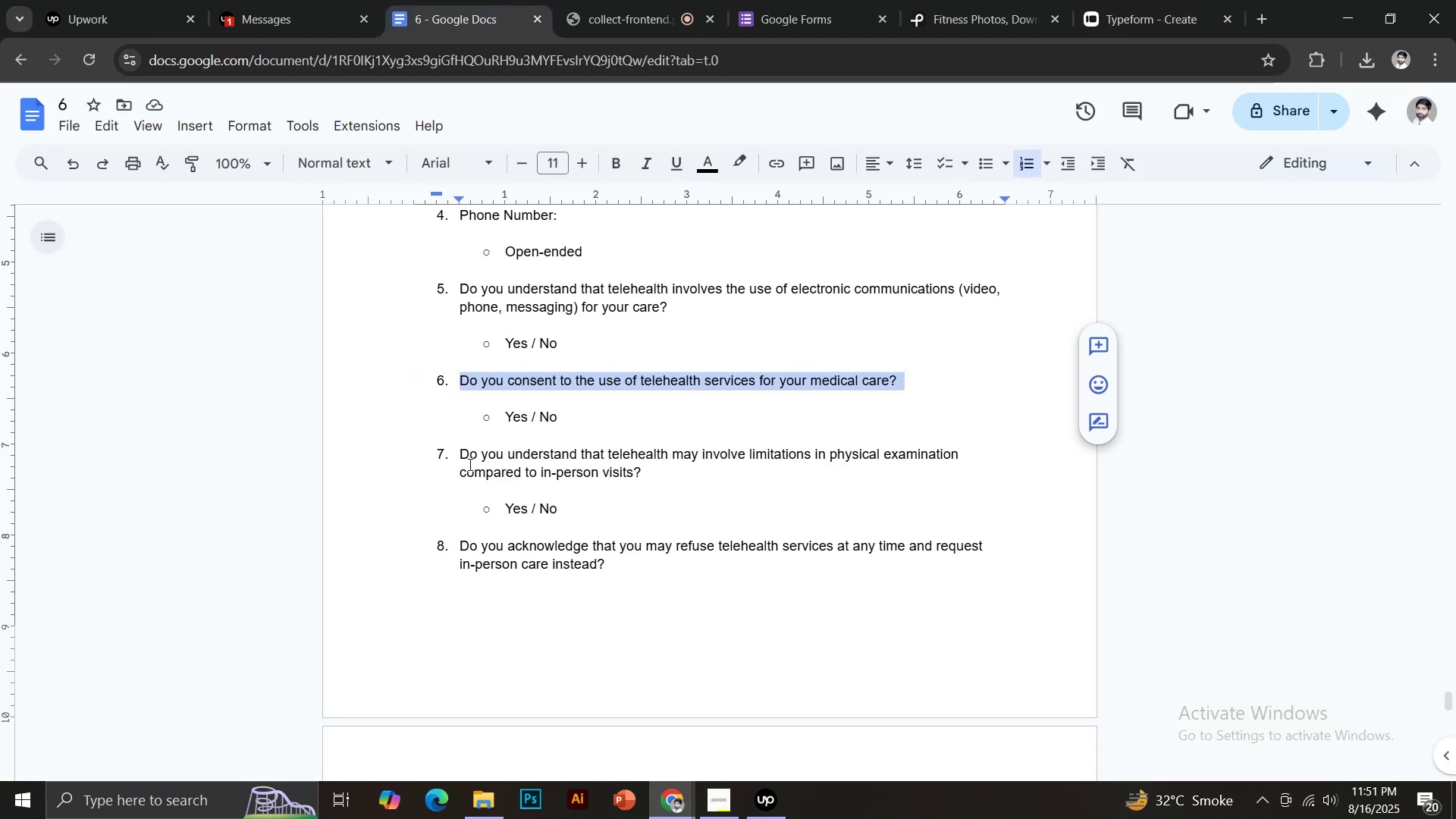 
key(Control+C)
 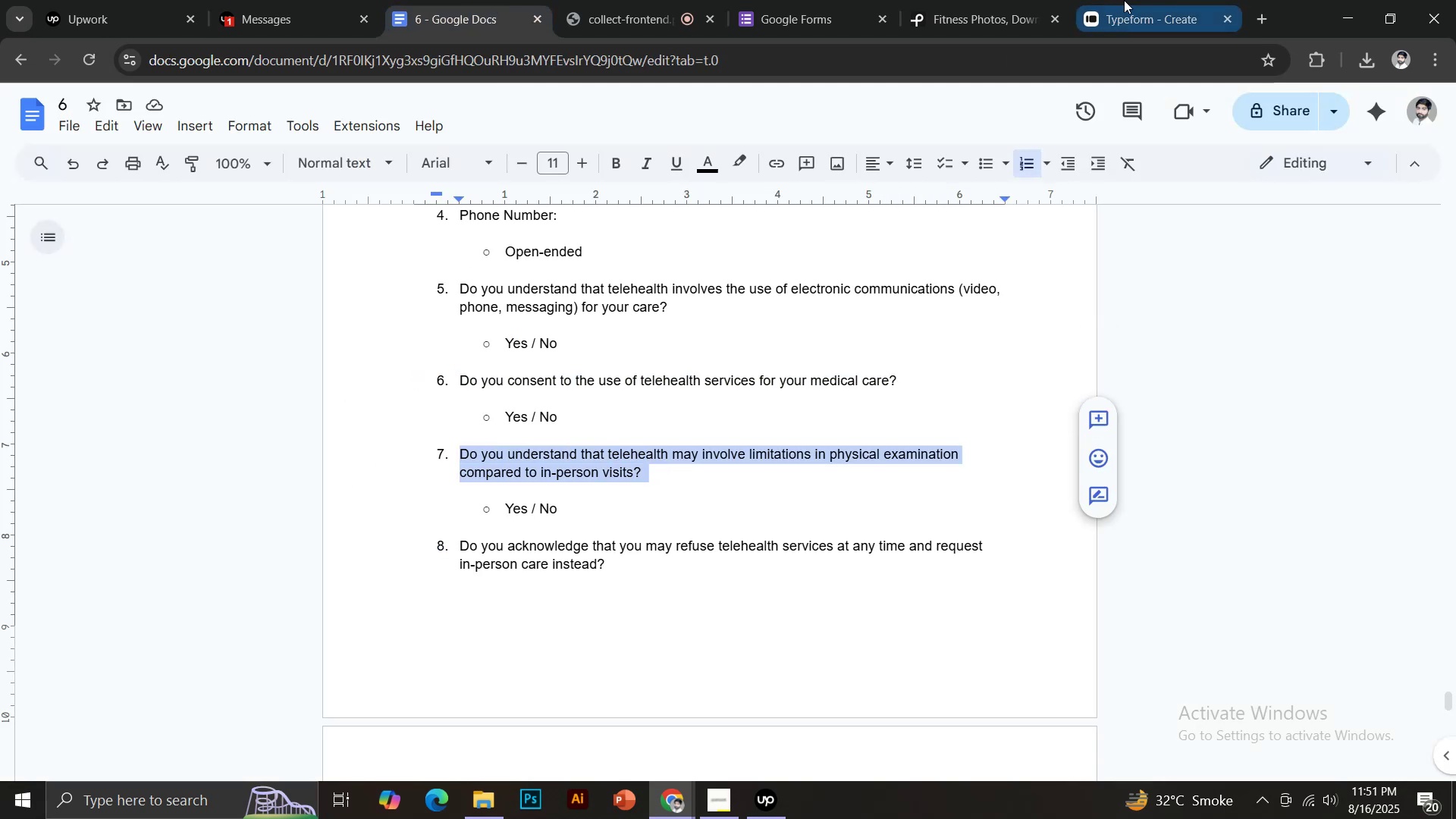 
left_click([1125, 0])
 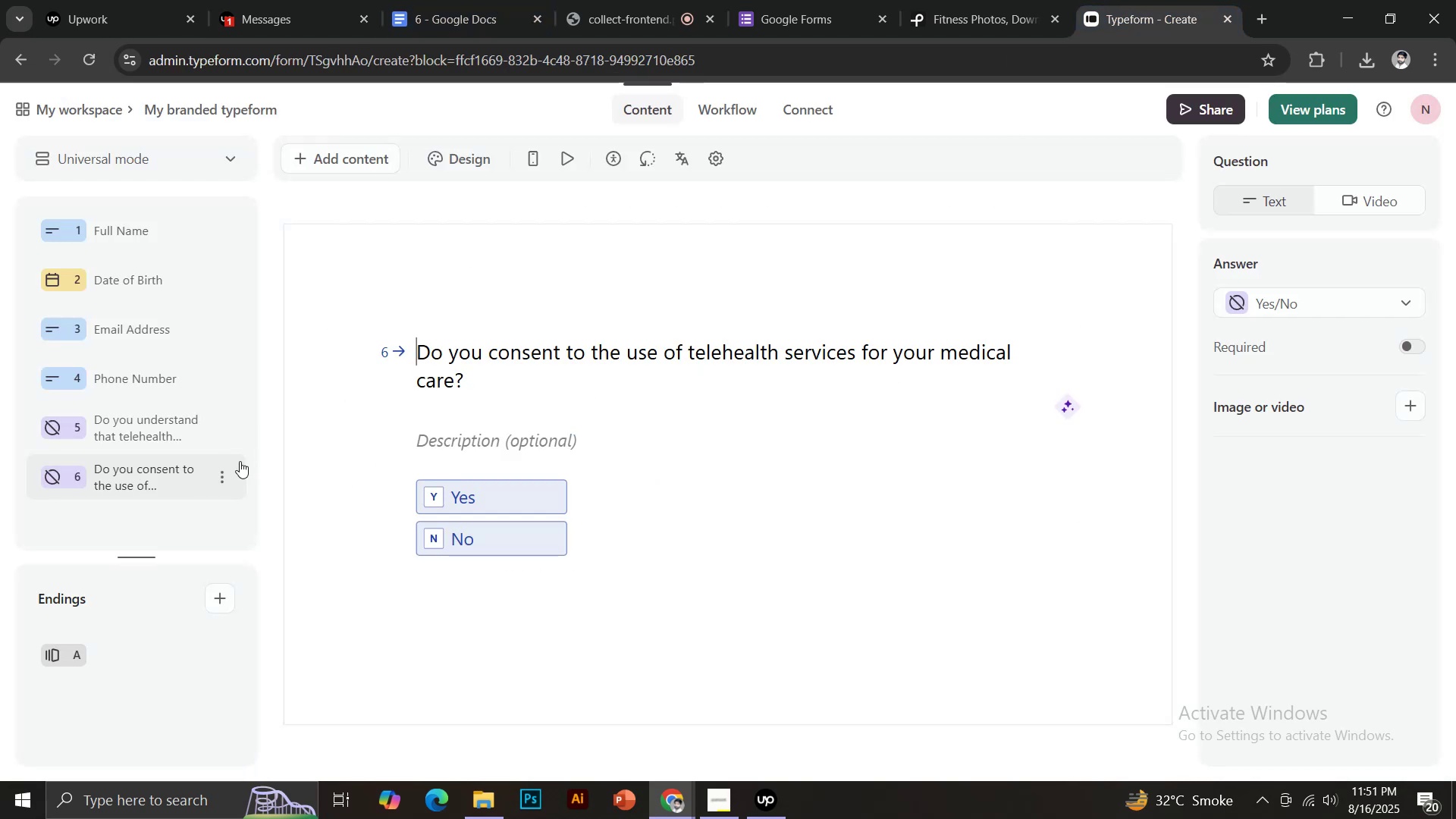 
left_click([226, 475])
 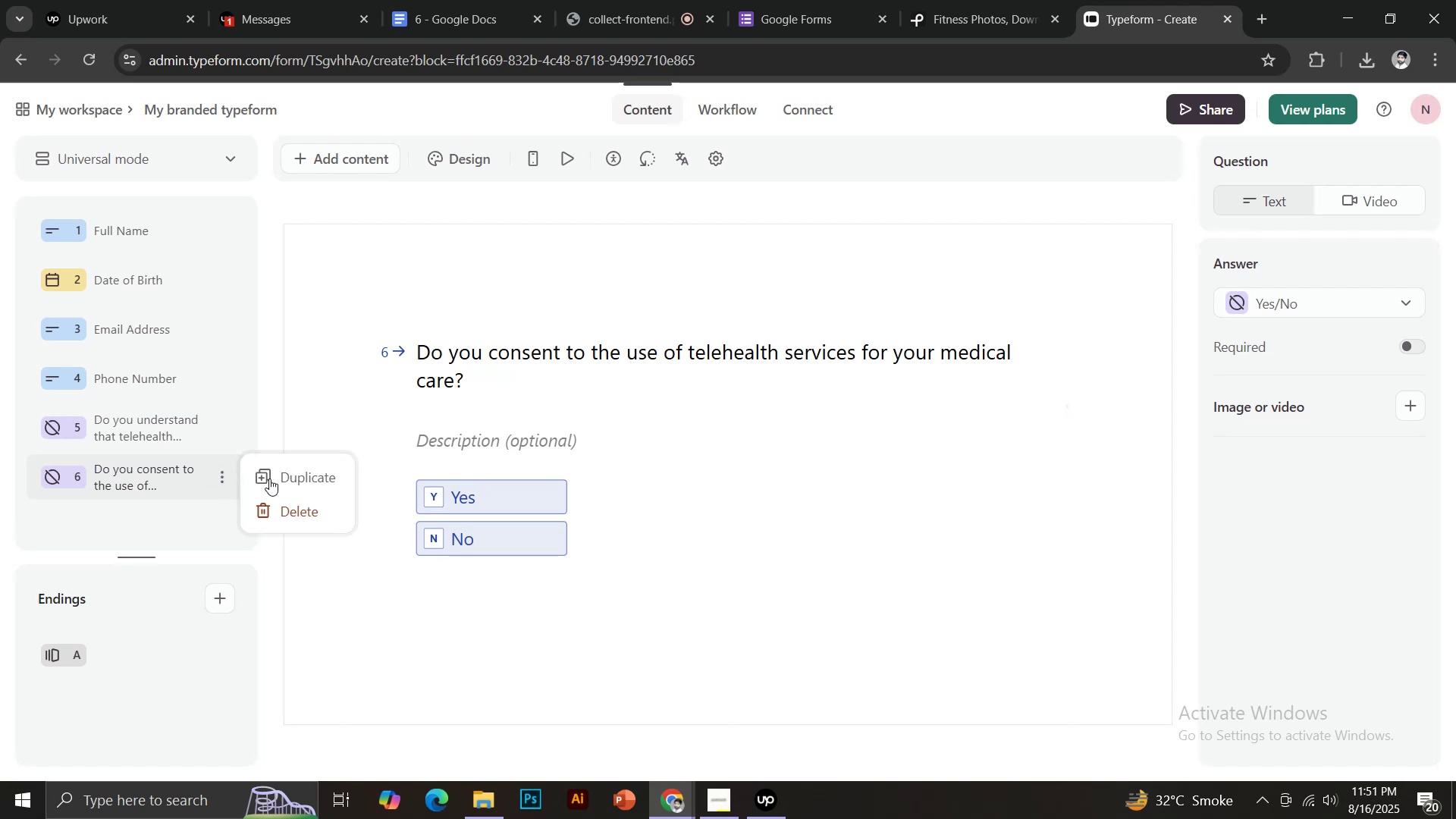 
left_click([275, 479])
 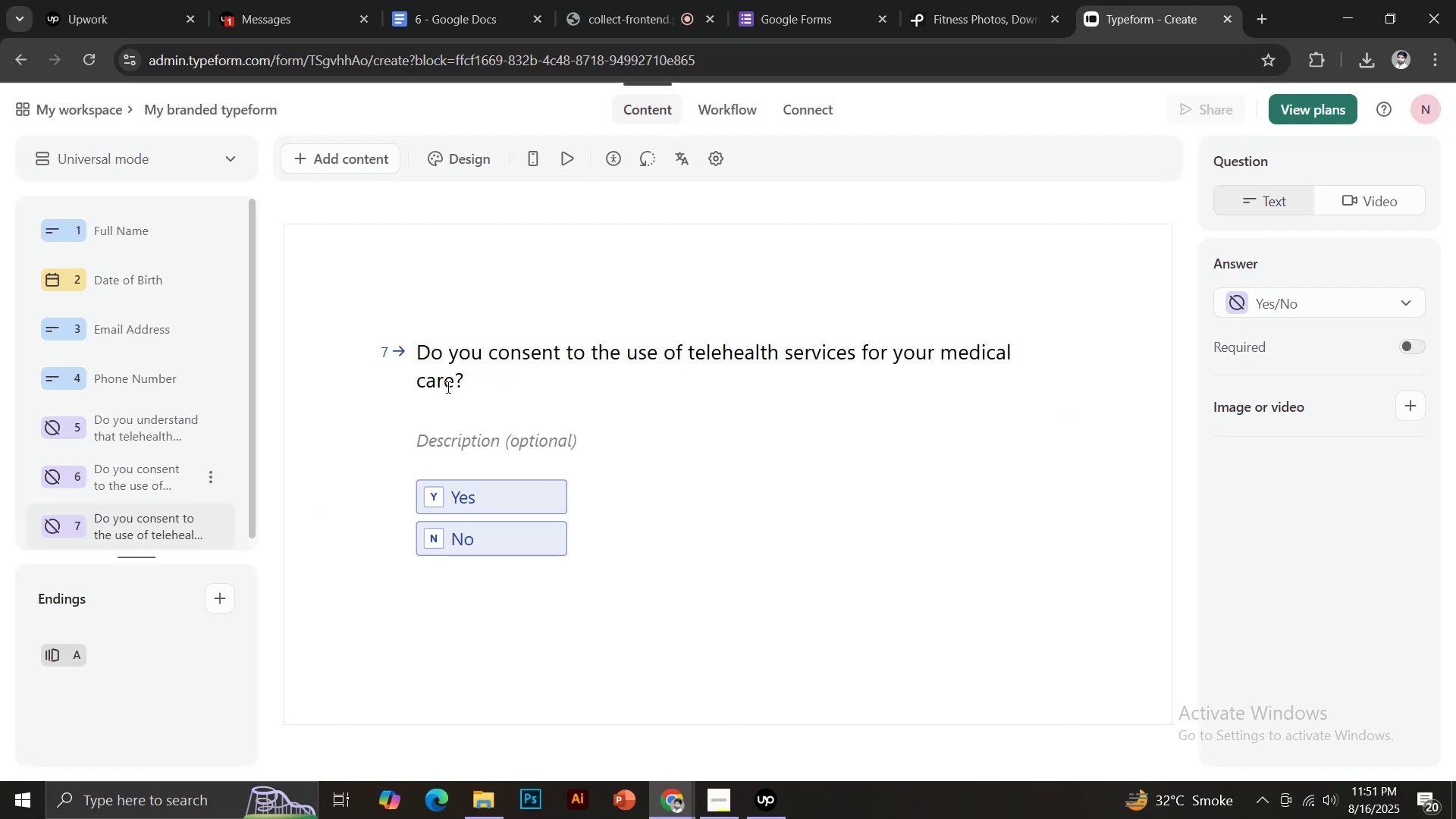 
left_click([458, 361])
 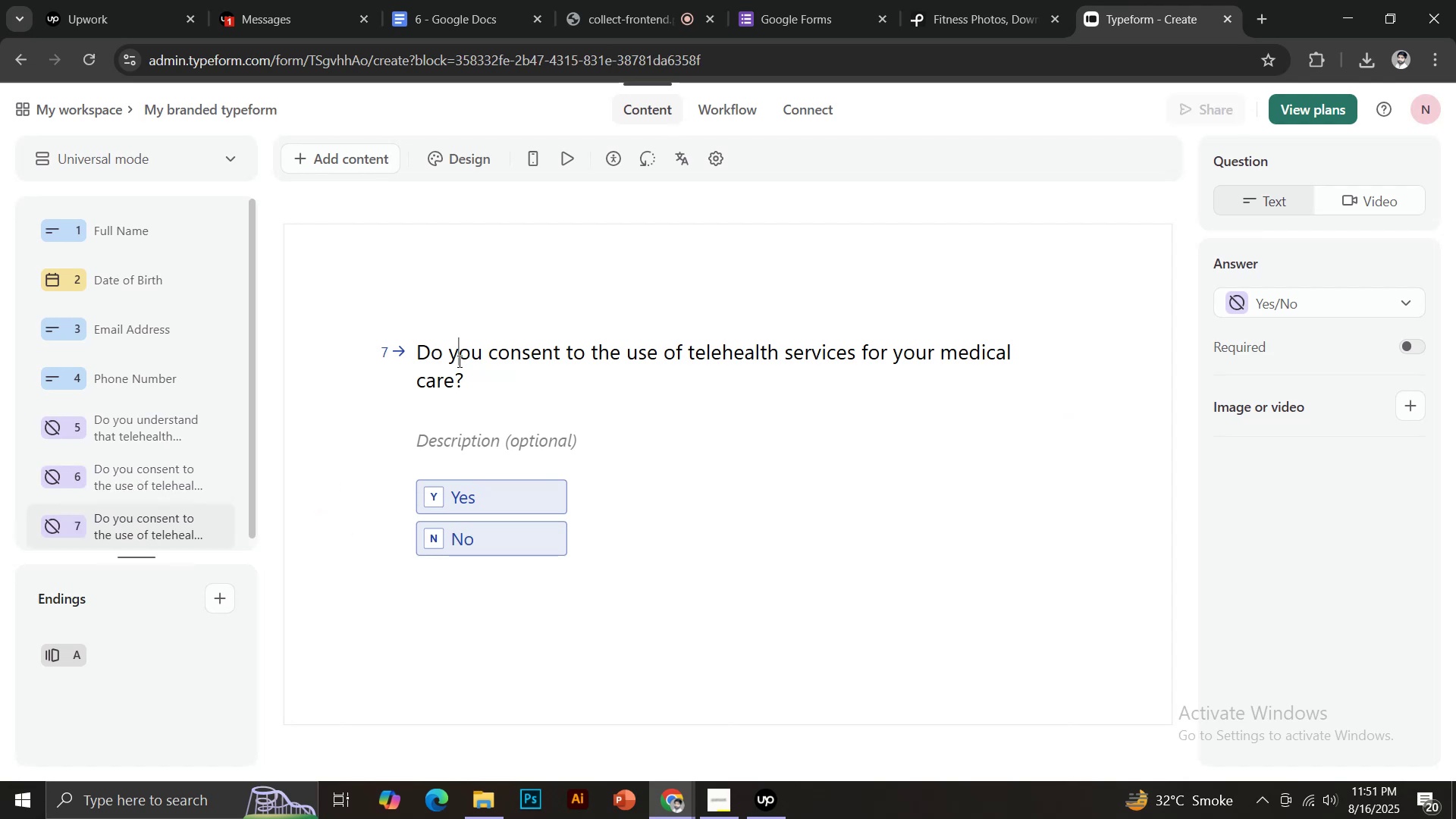 
key(Control+ControlLeft)
 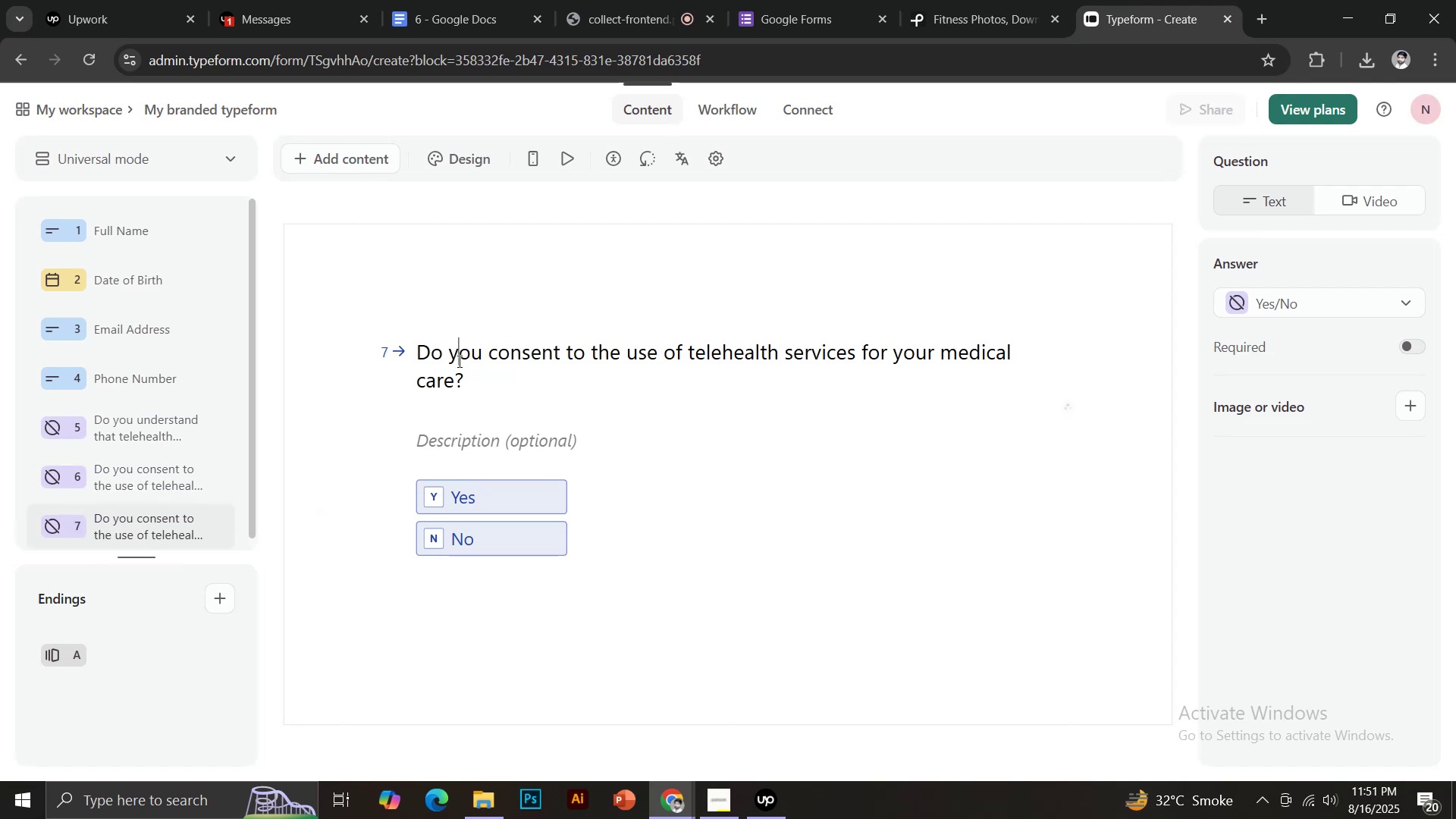 
key(Control+A)
 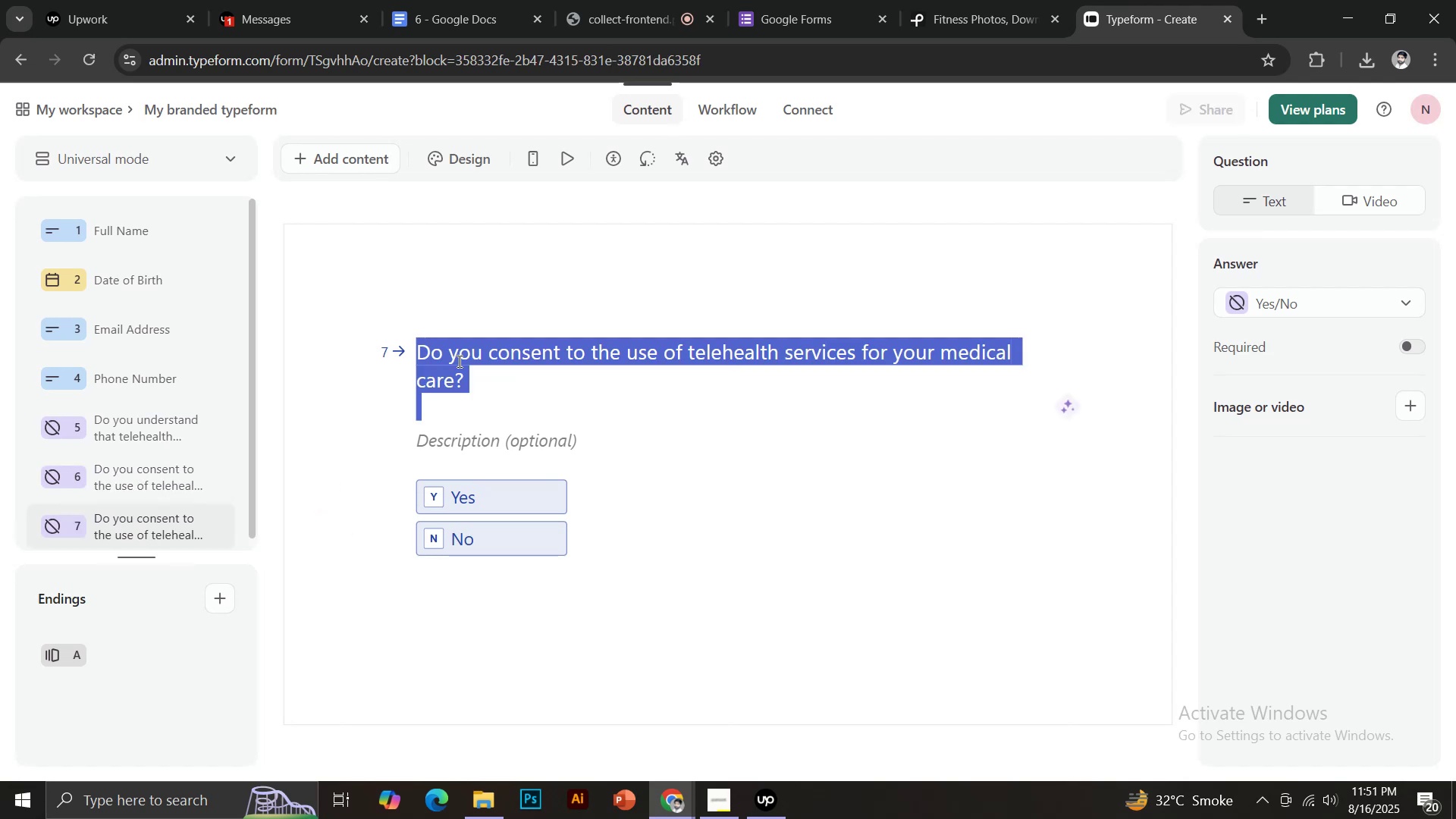 
key(Control+V)
 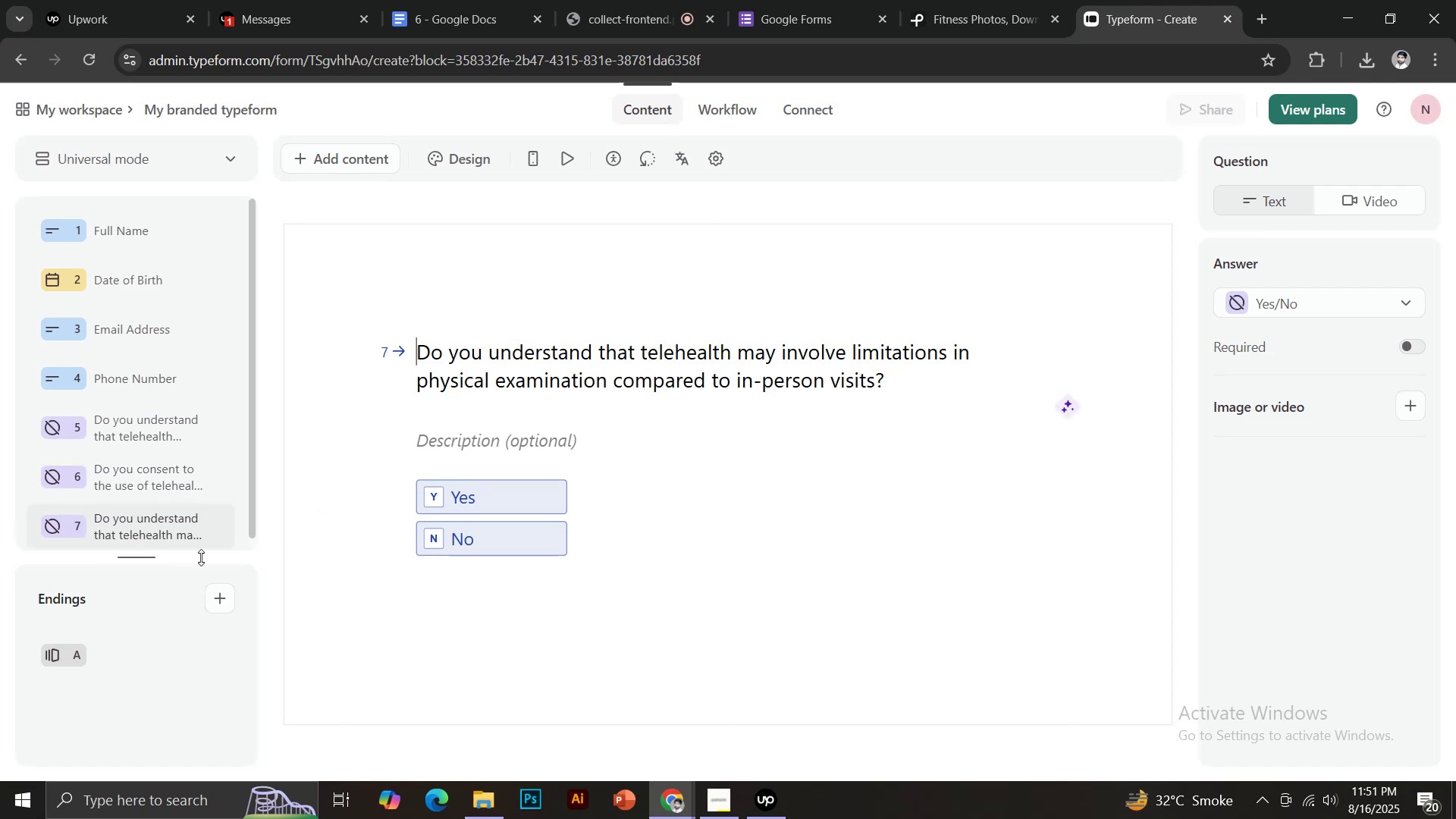 
scroll: coordinate [173, 493], scroll_direction: down, amount: 2.0
 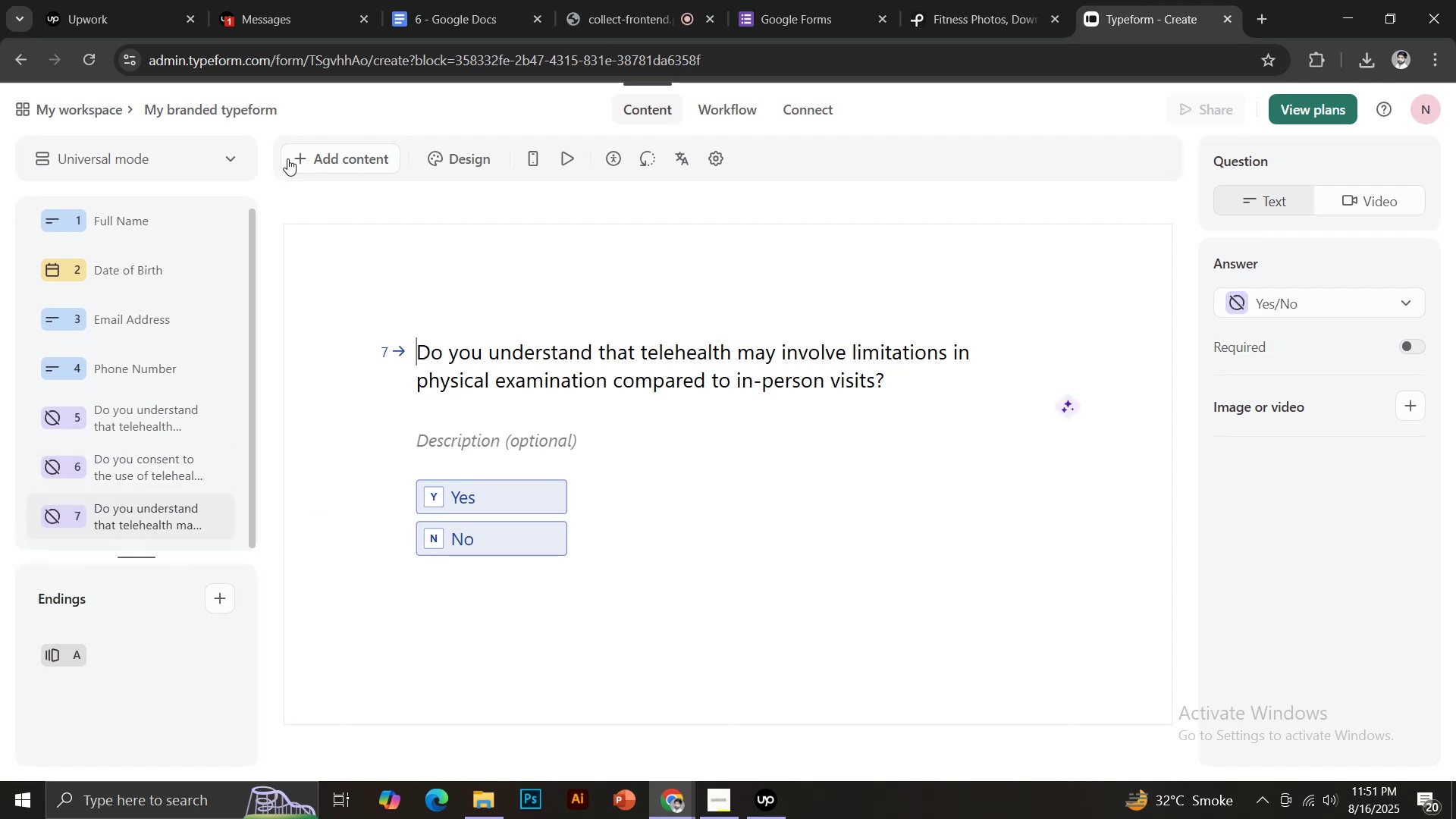 
left_click([343, 152])
 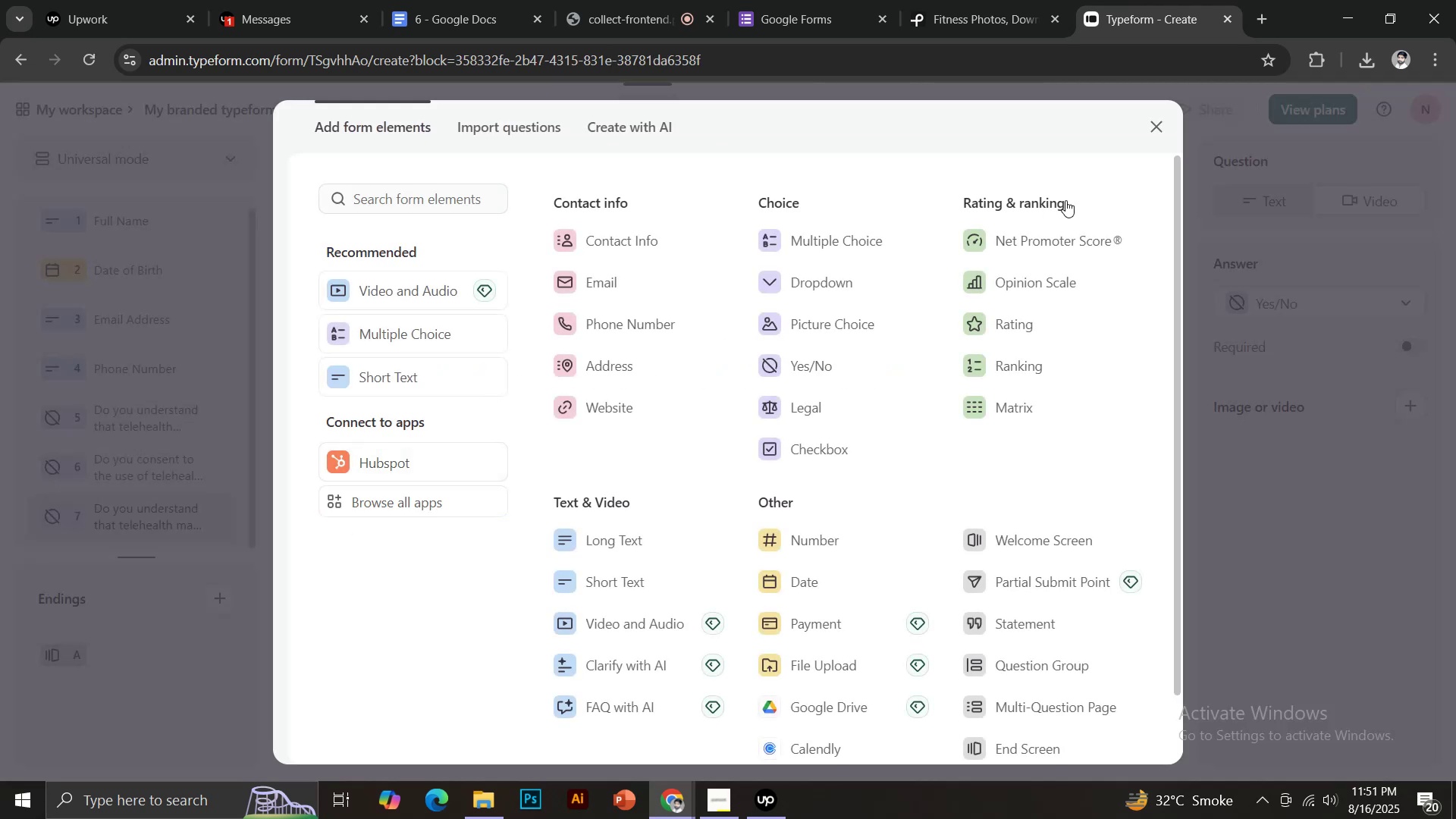 
left_click([1154, 124])
 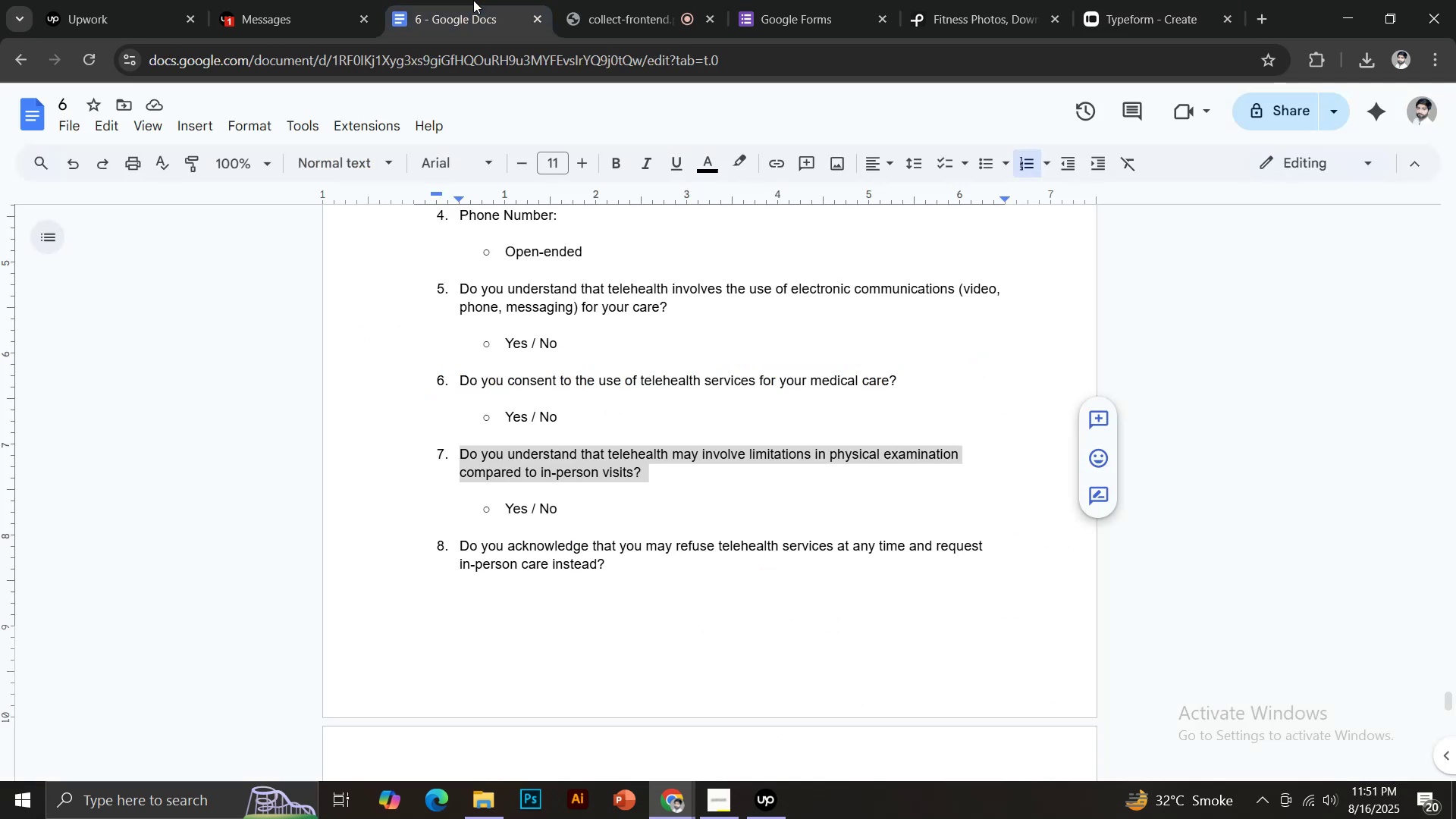 
scroll: coordinate [637, 478], scroll_direction: down, amount: 3.0
 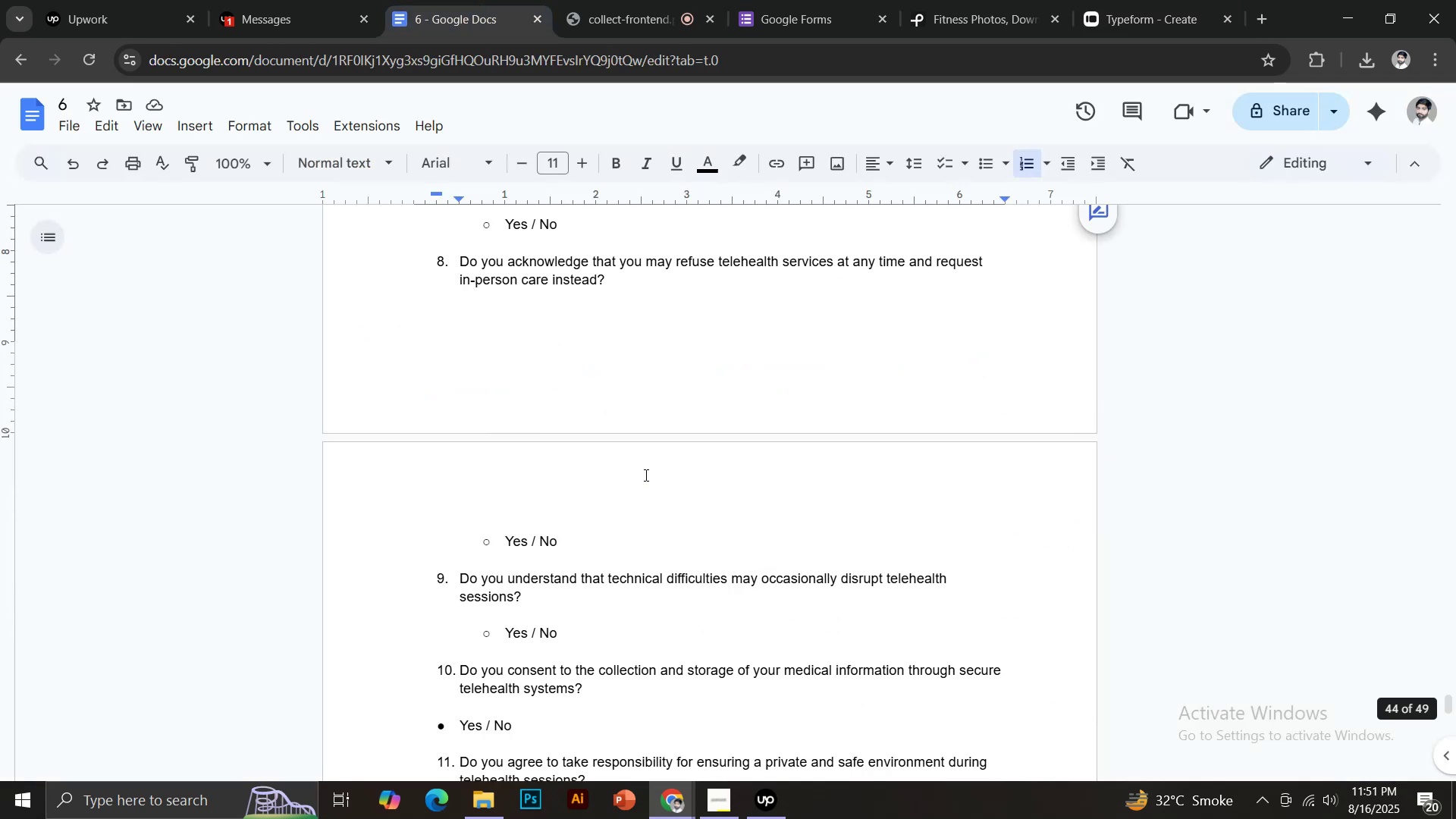 
scroll: coordinate [645, 475], scroll_direction: up, amount: 1.0
 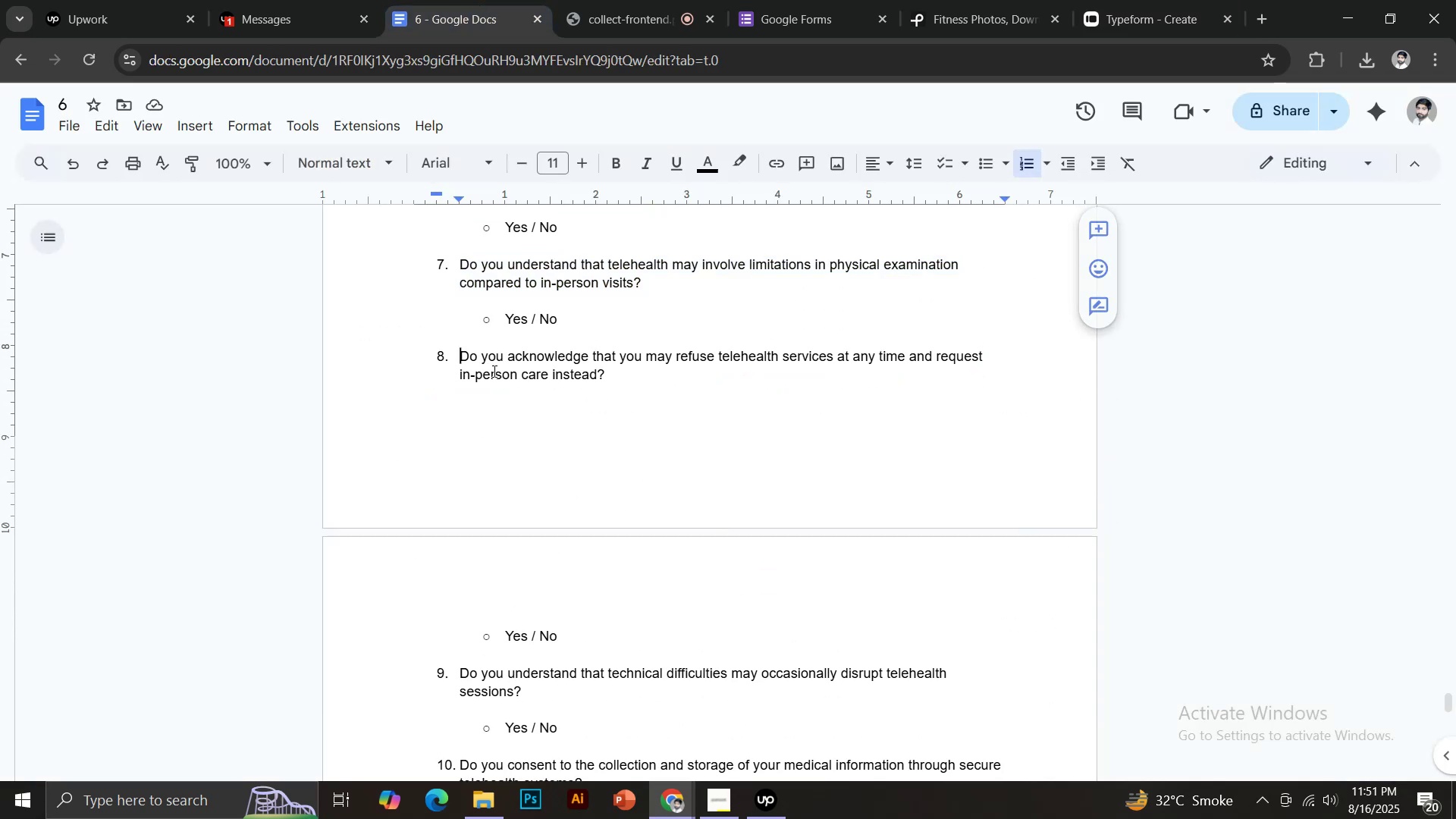 
key(Control+C)
 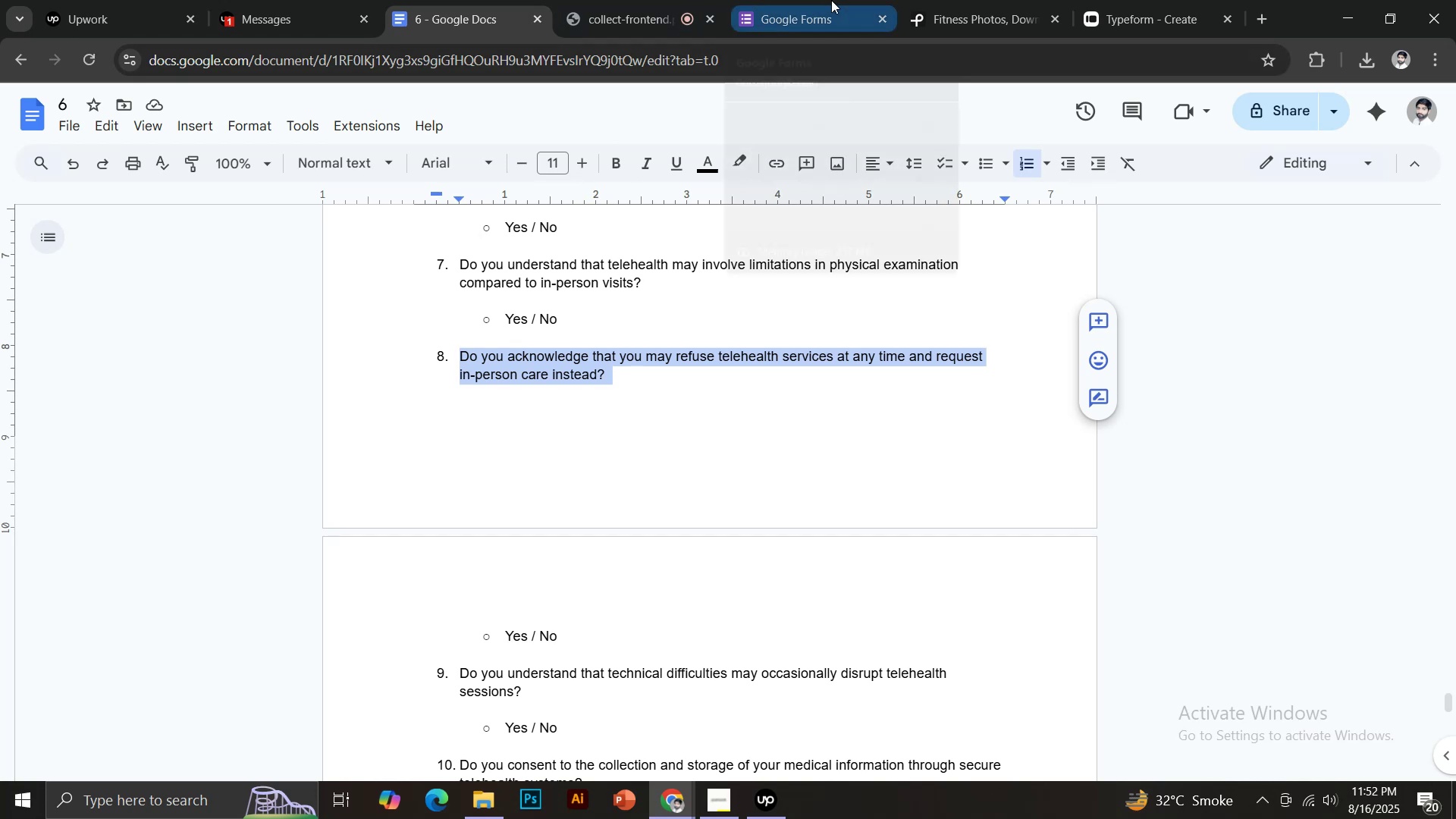 
left_click([1115, 0])
 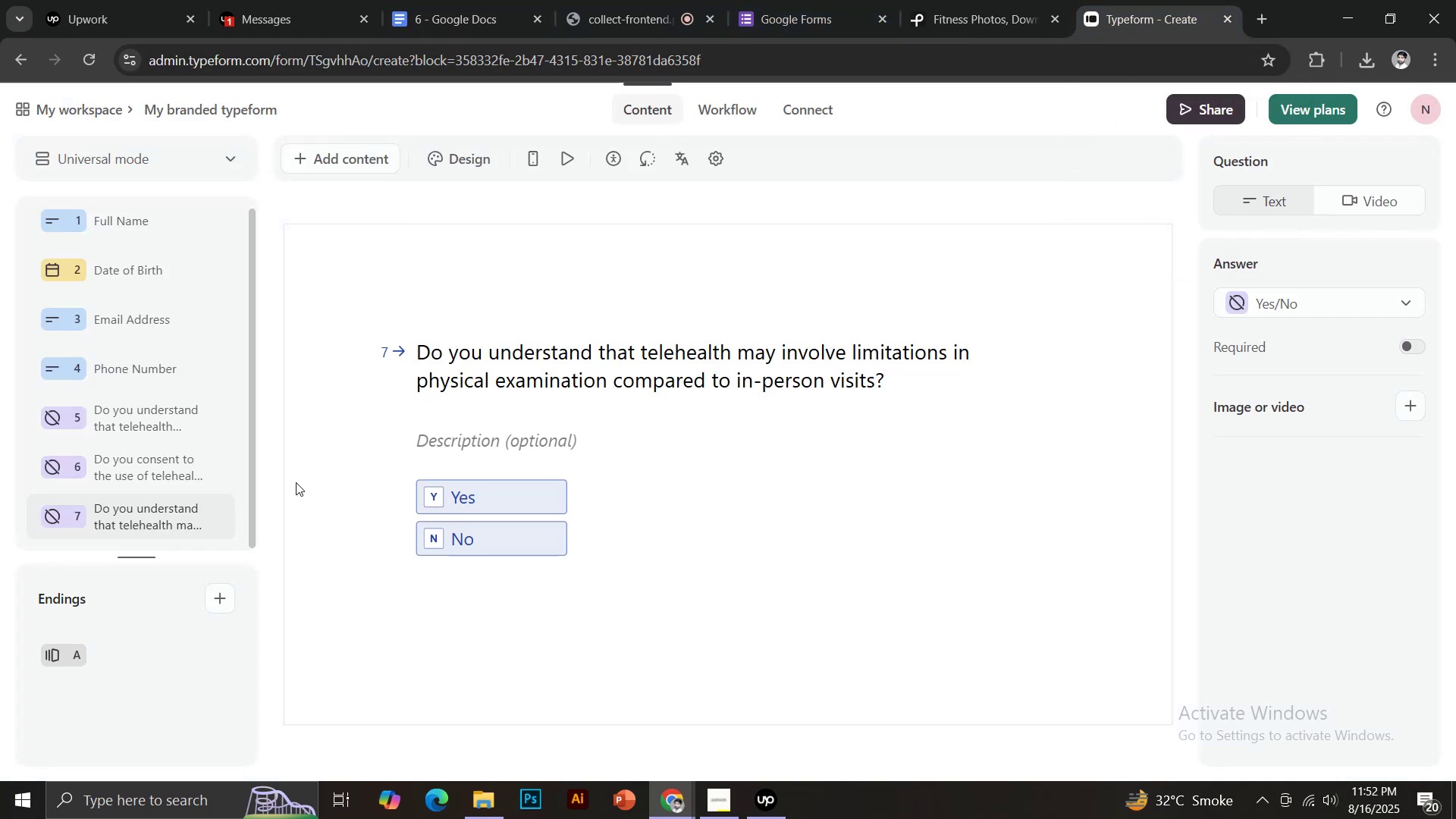 
scroll: coordinate [191, 522], scroll_direction: down, amount: 2.0
 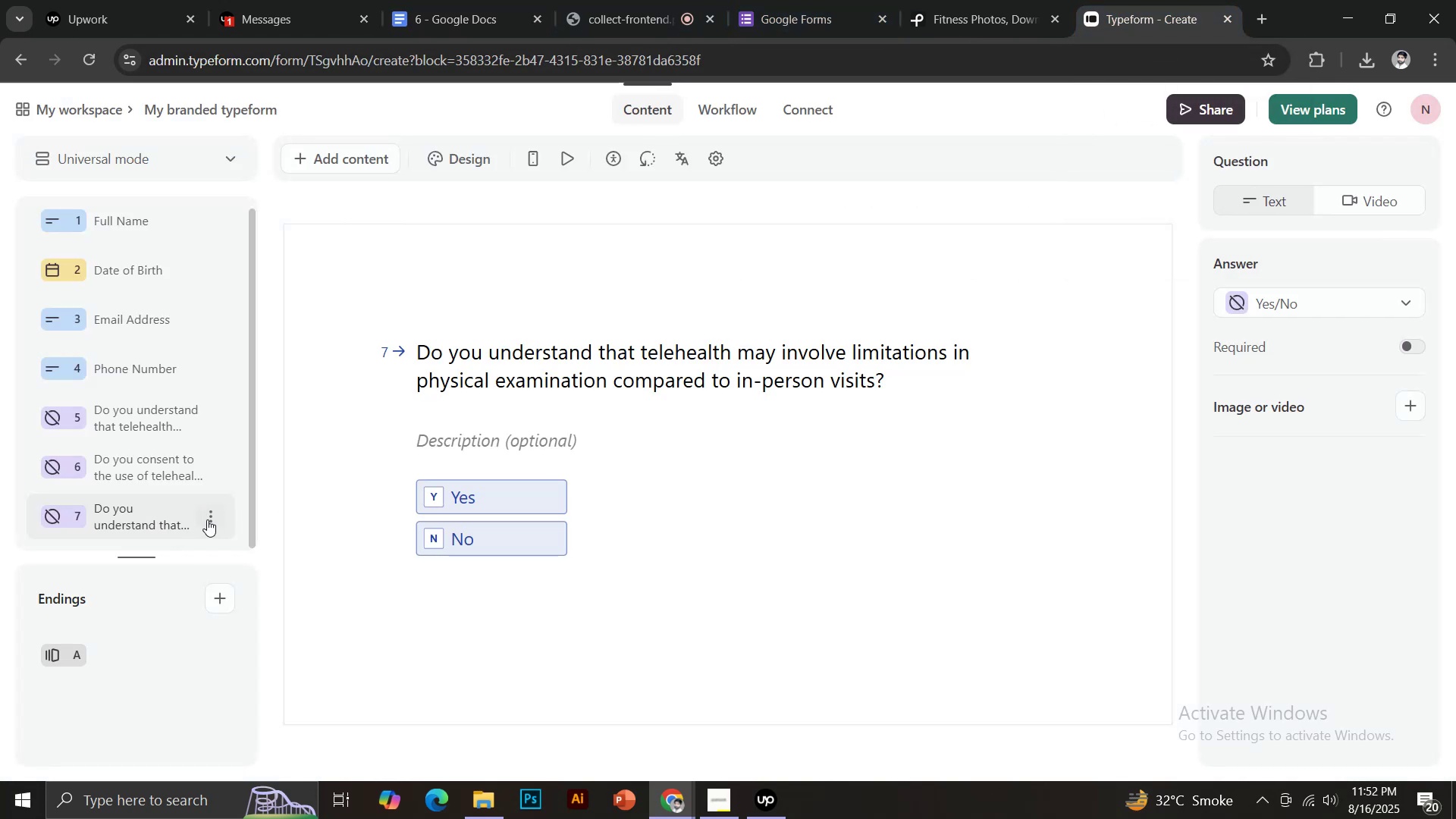 
left_click([209, 518])
 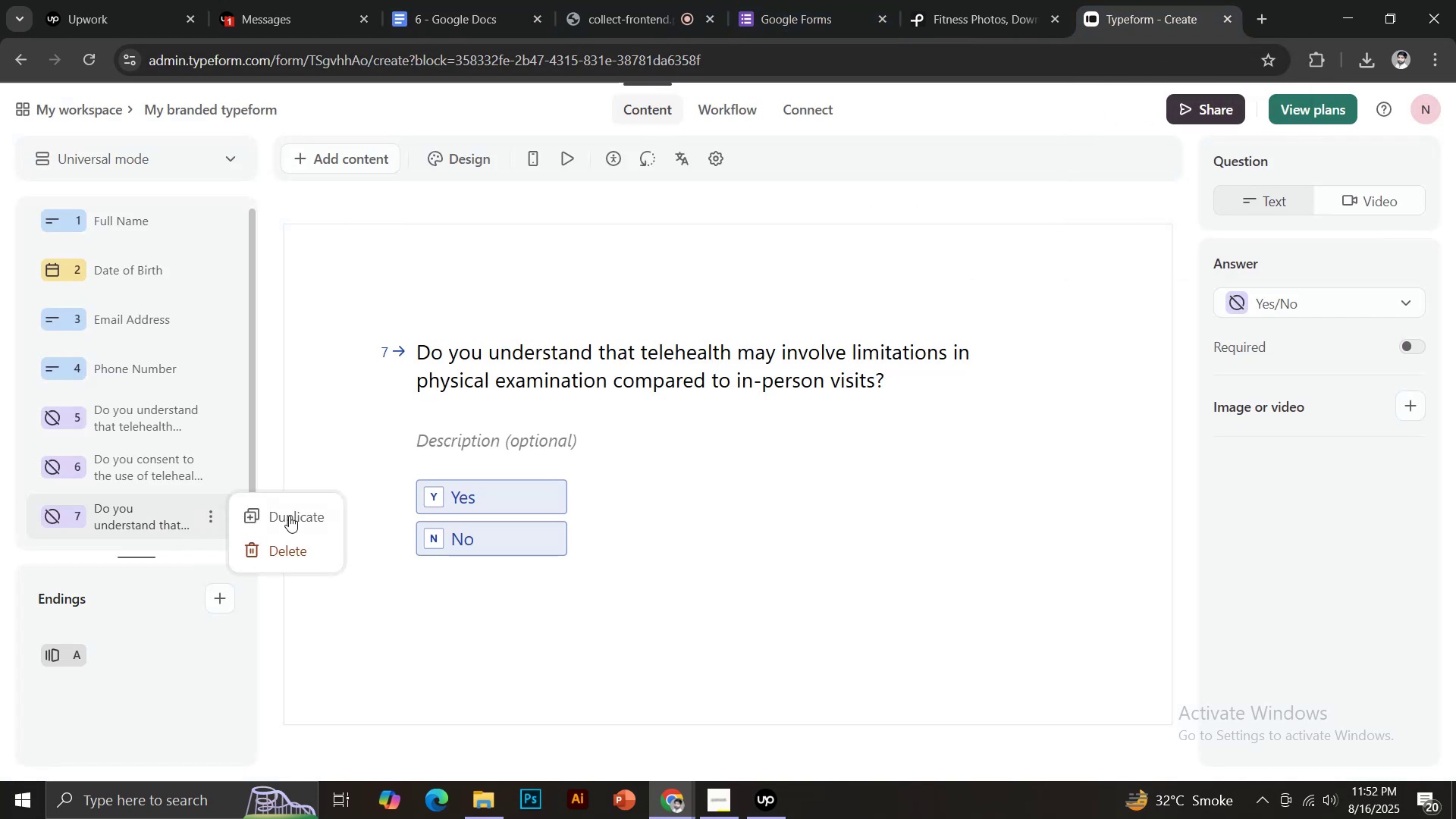 
left_click([289, 516])
 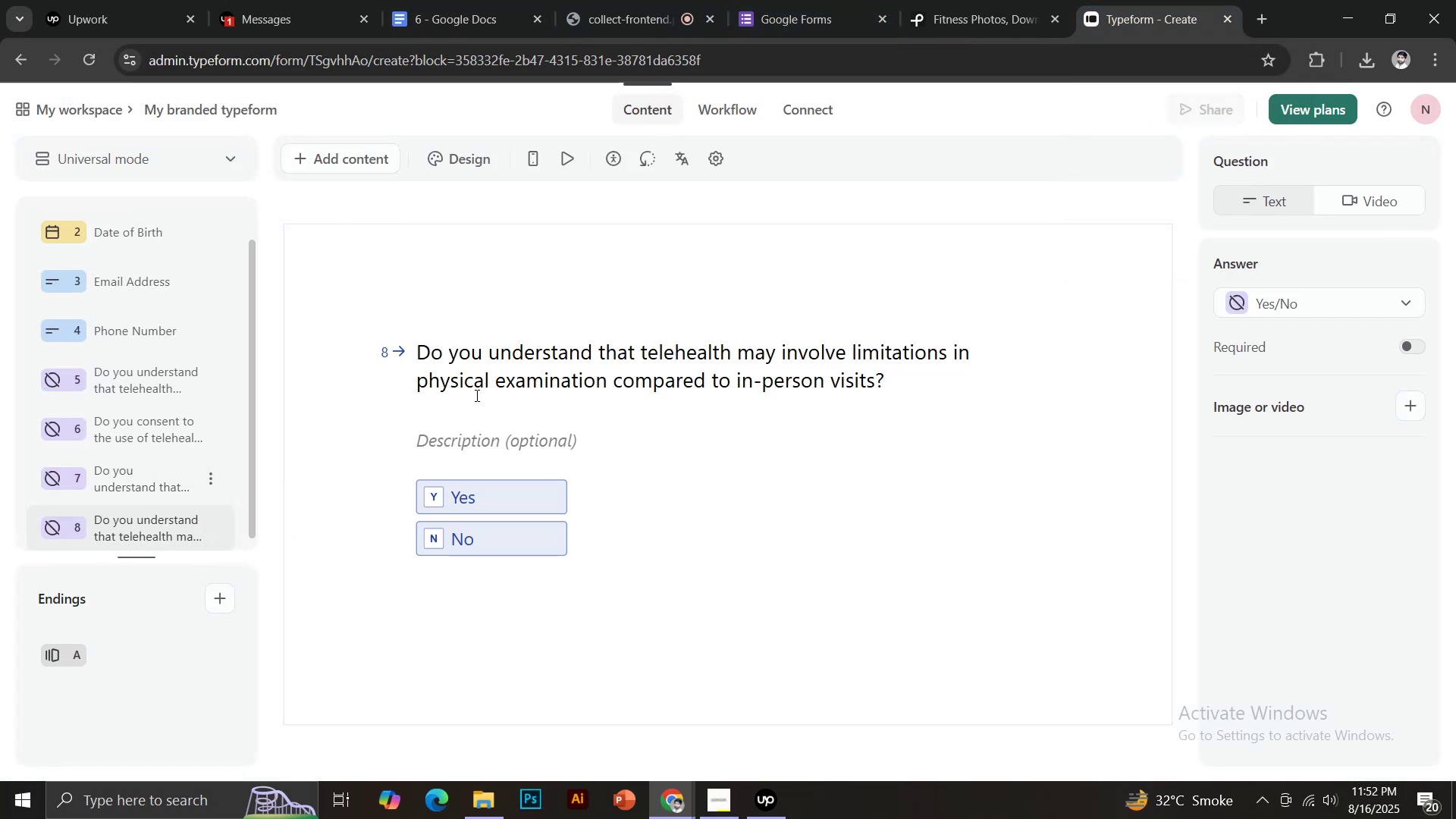 
left_click([475, 379])
 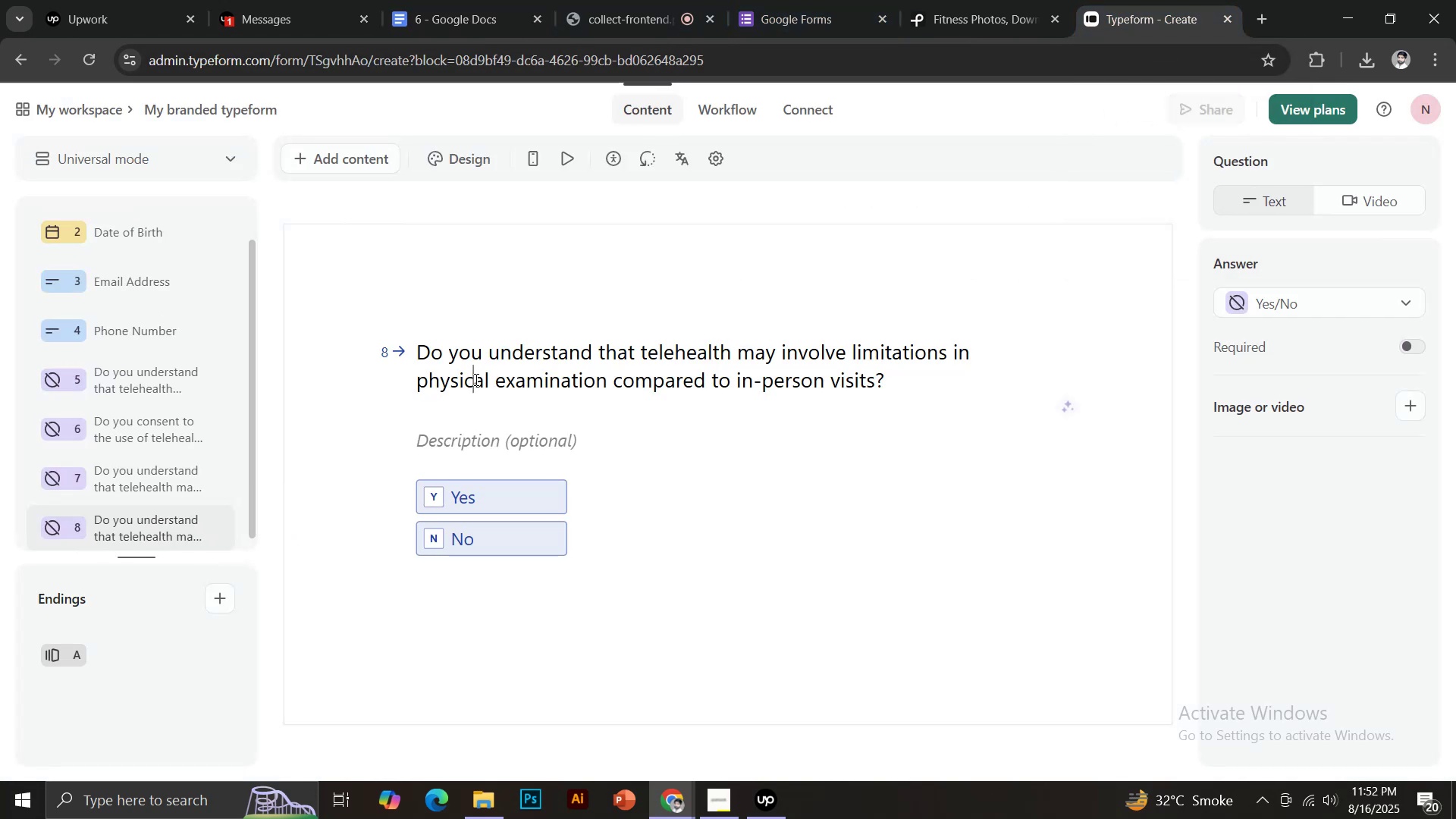 
key(Control+ControlLeft)
 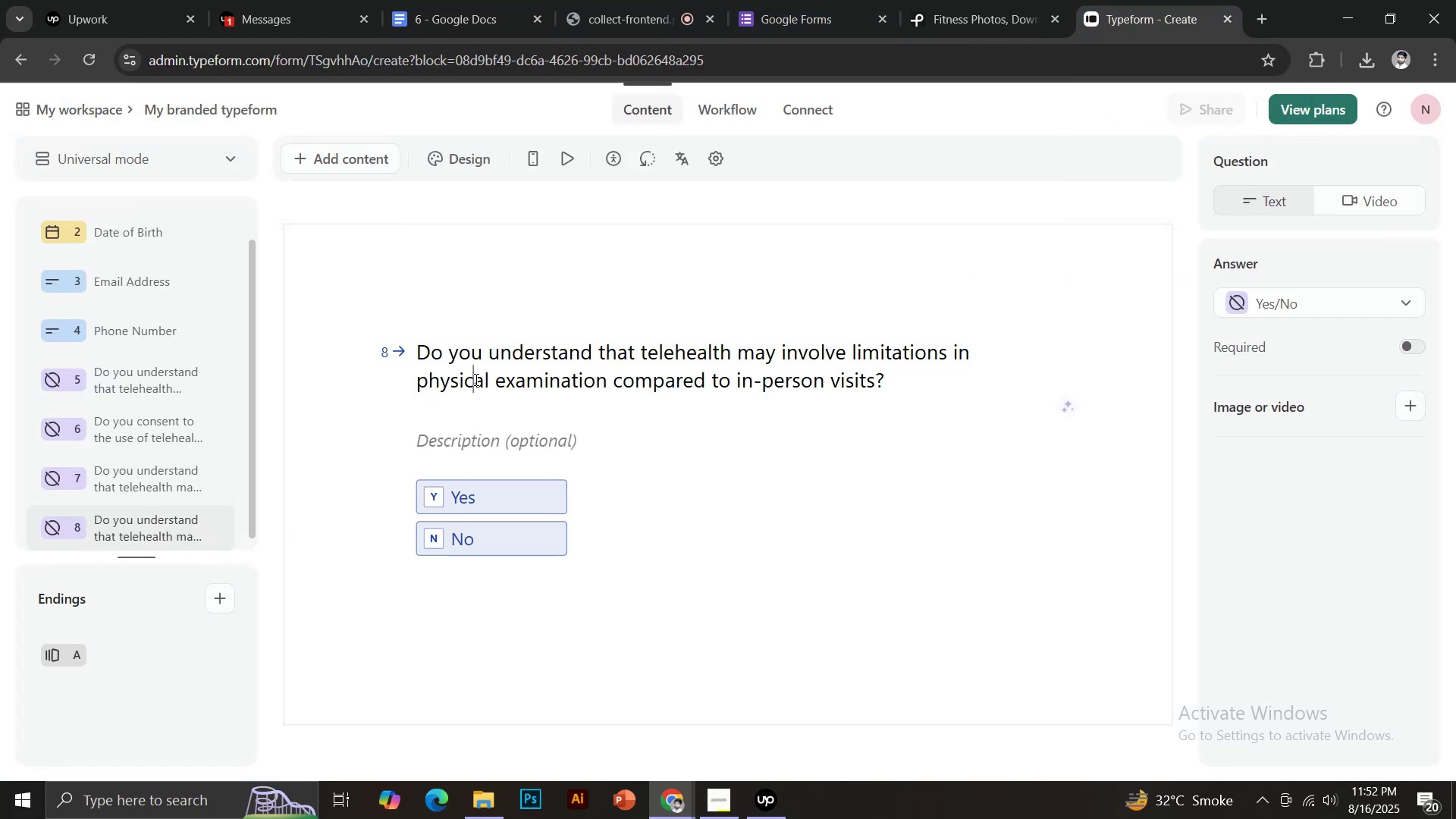 
key(Control+A)
 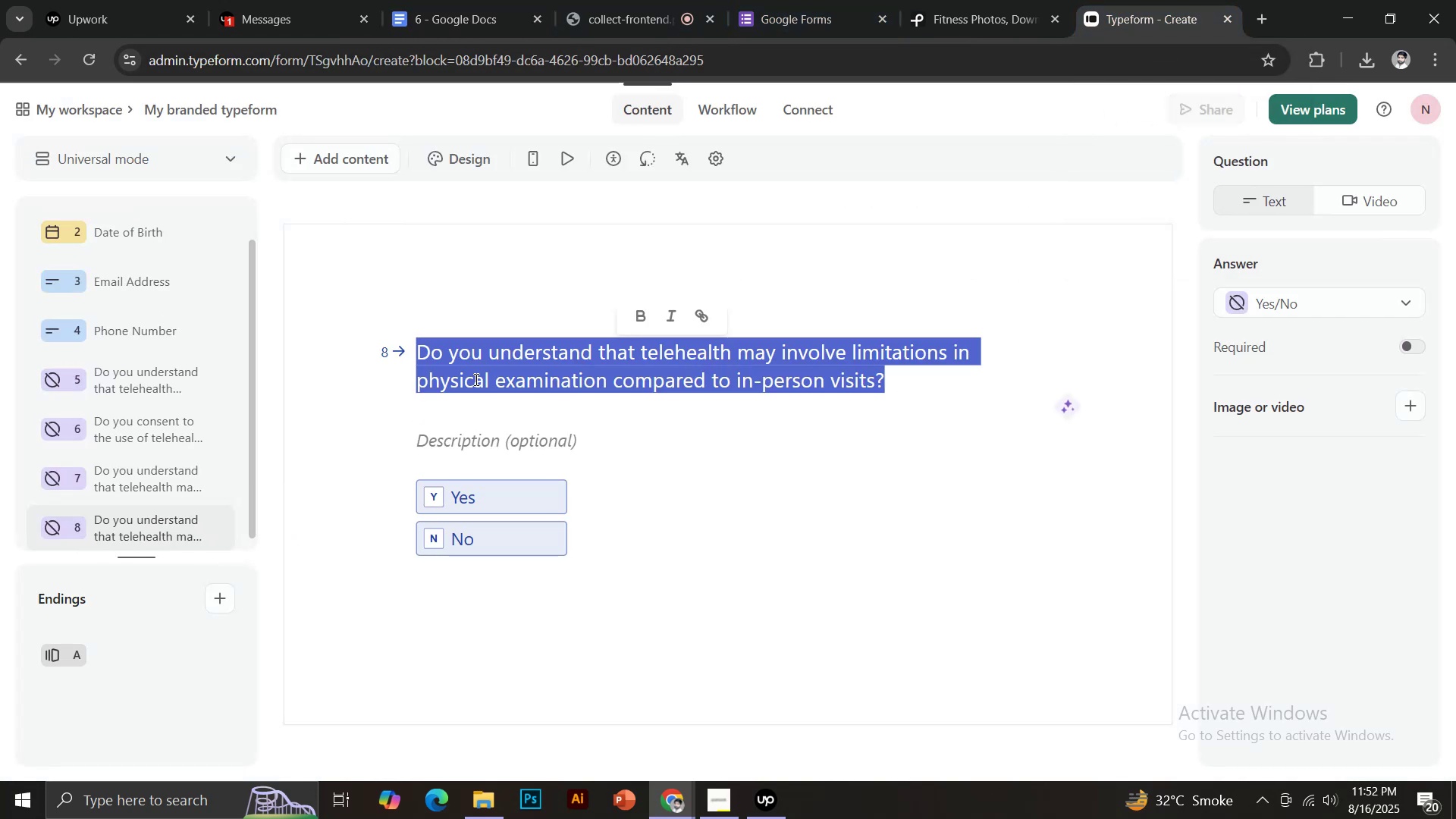 
key(Control+V)
 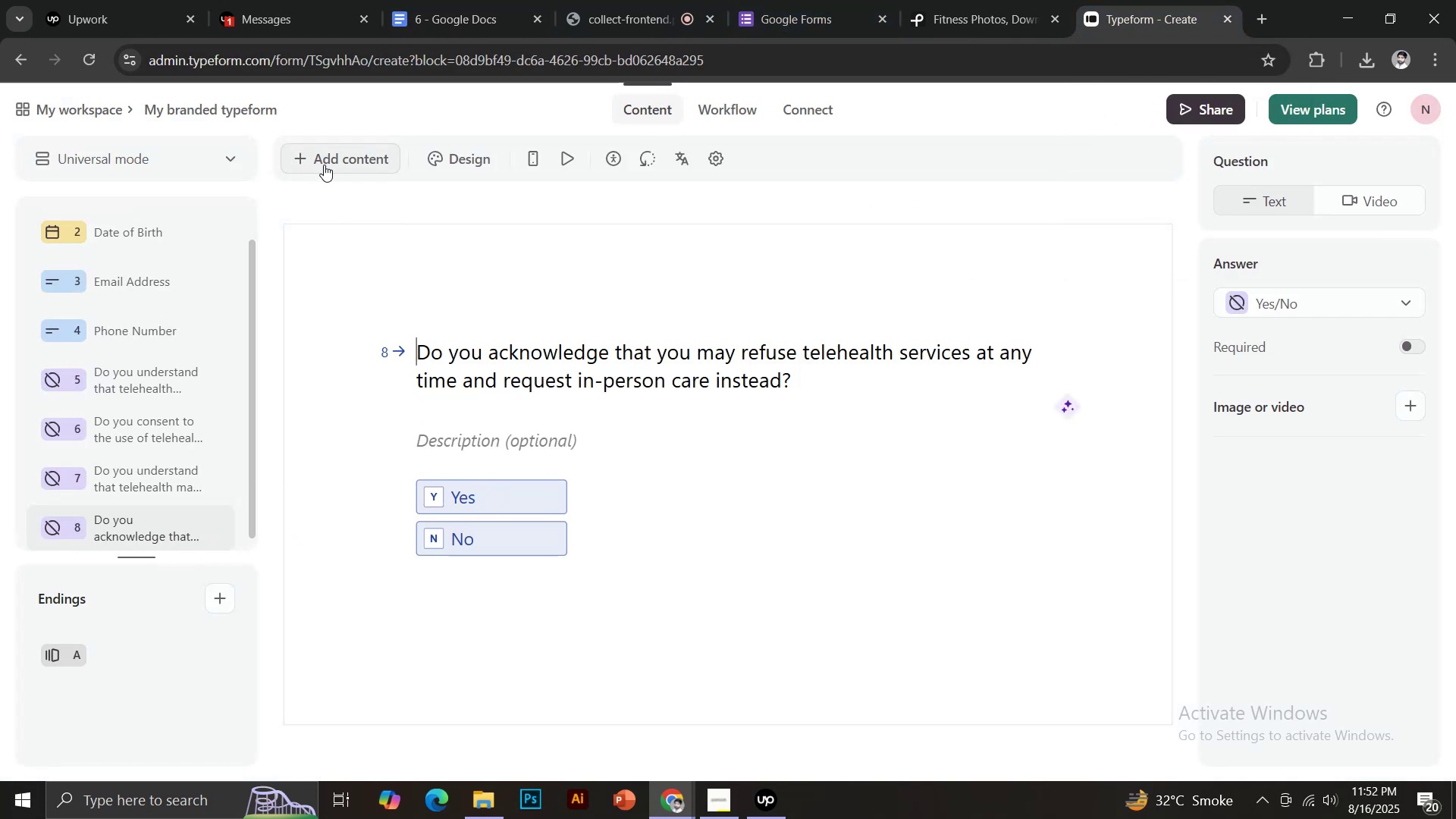 
left_click([434, 0])
 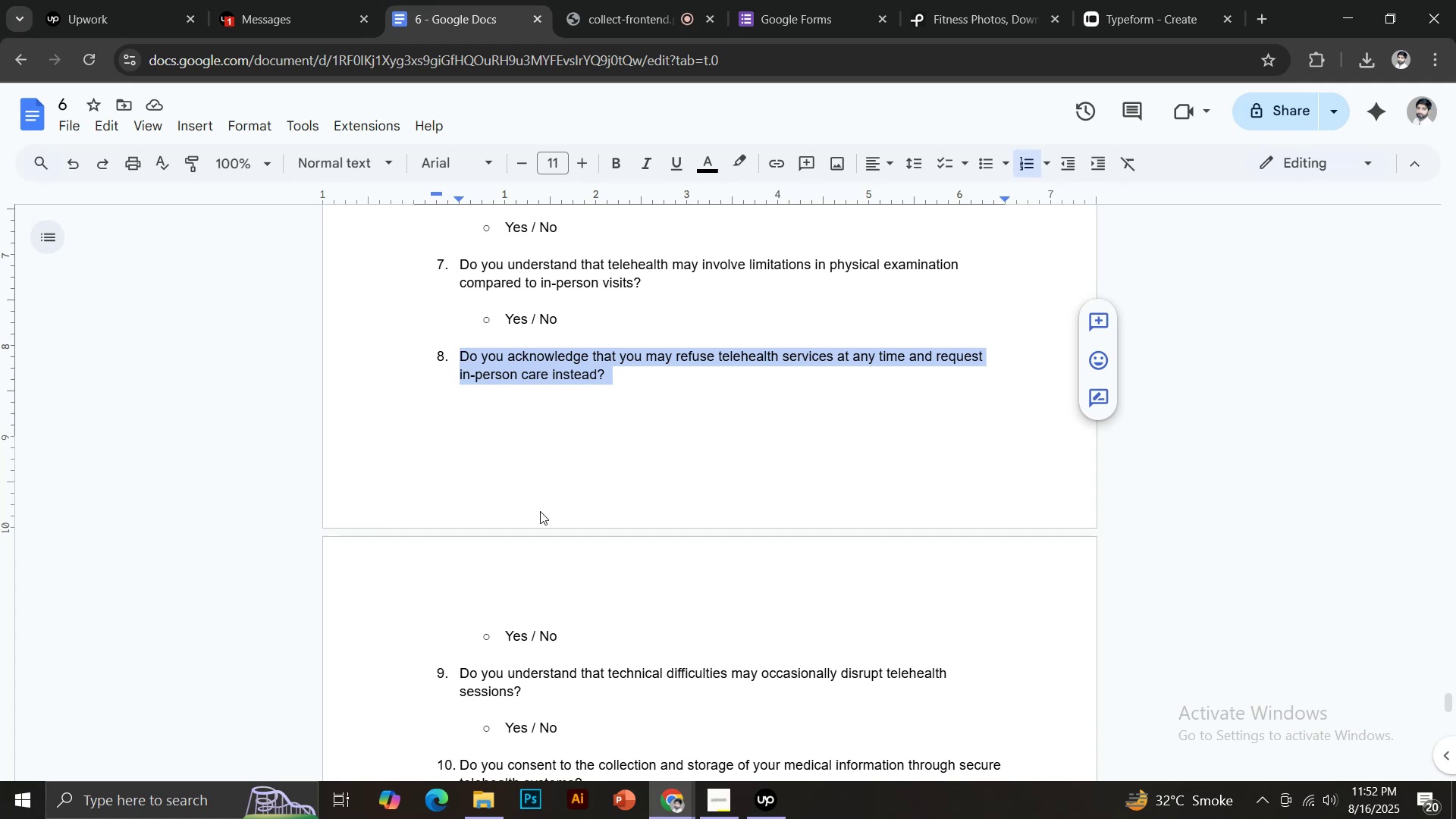 
scroll: coordinate [544, 512], scroll_direction: down, amount: 1.0
 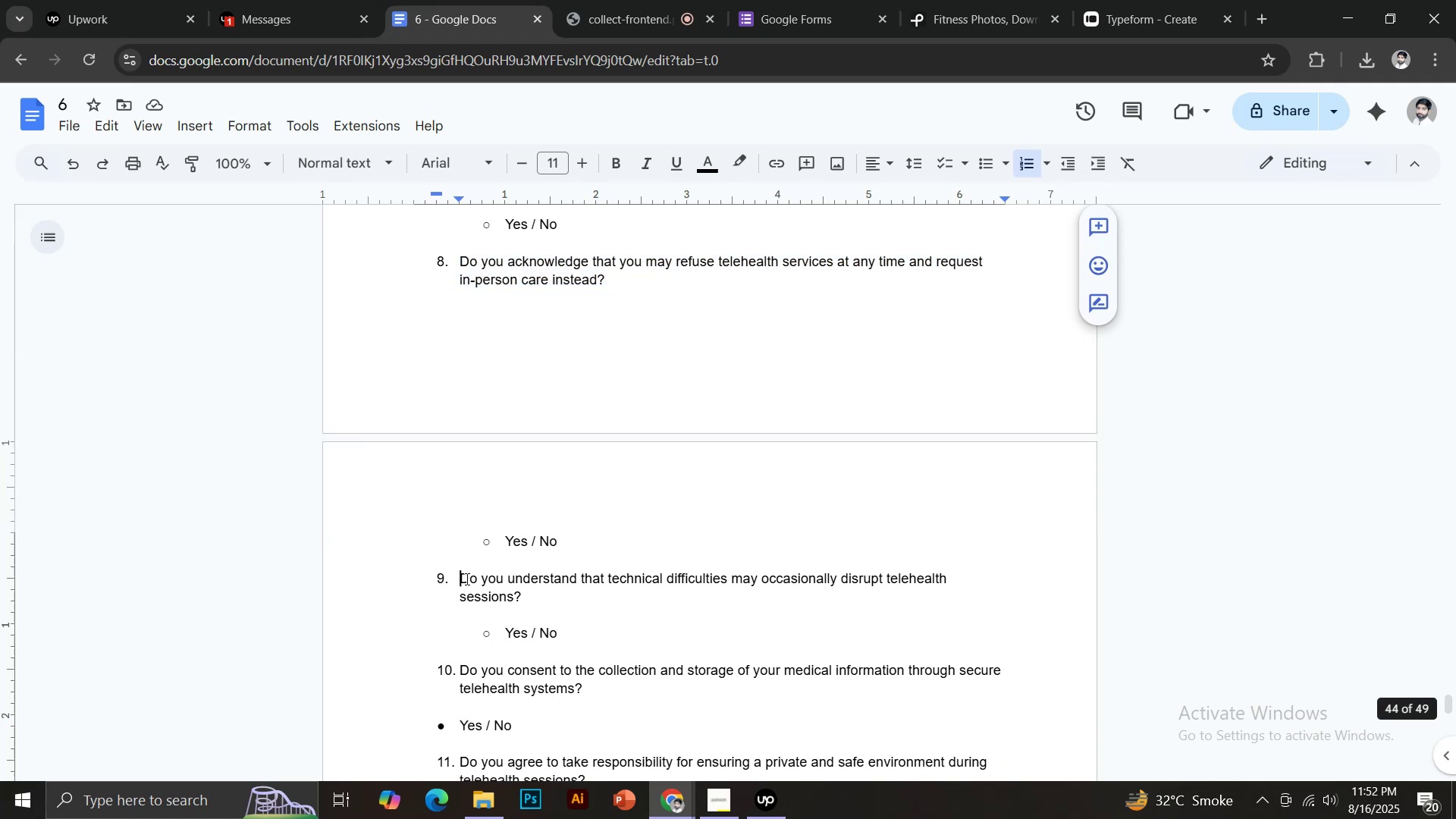 
key(Control+C)
 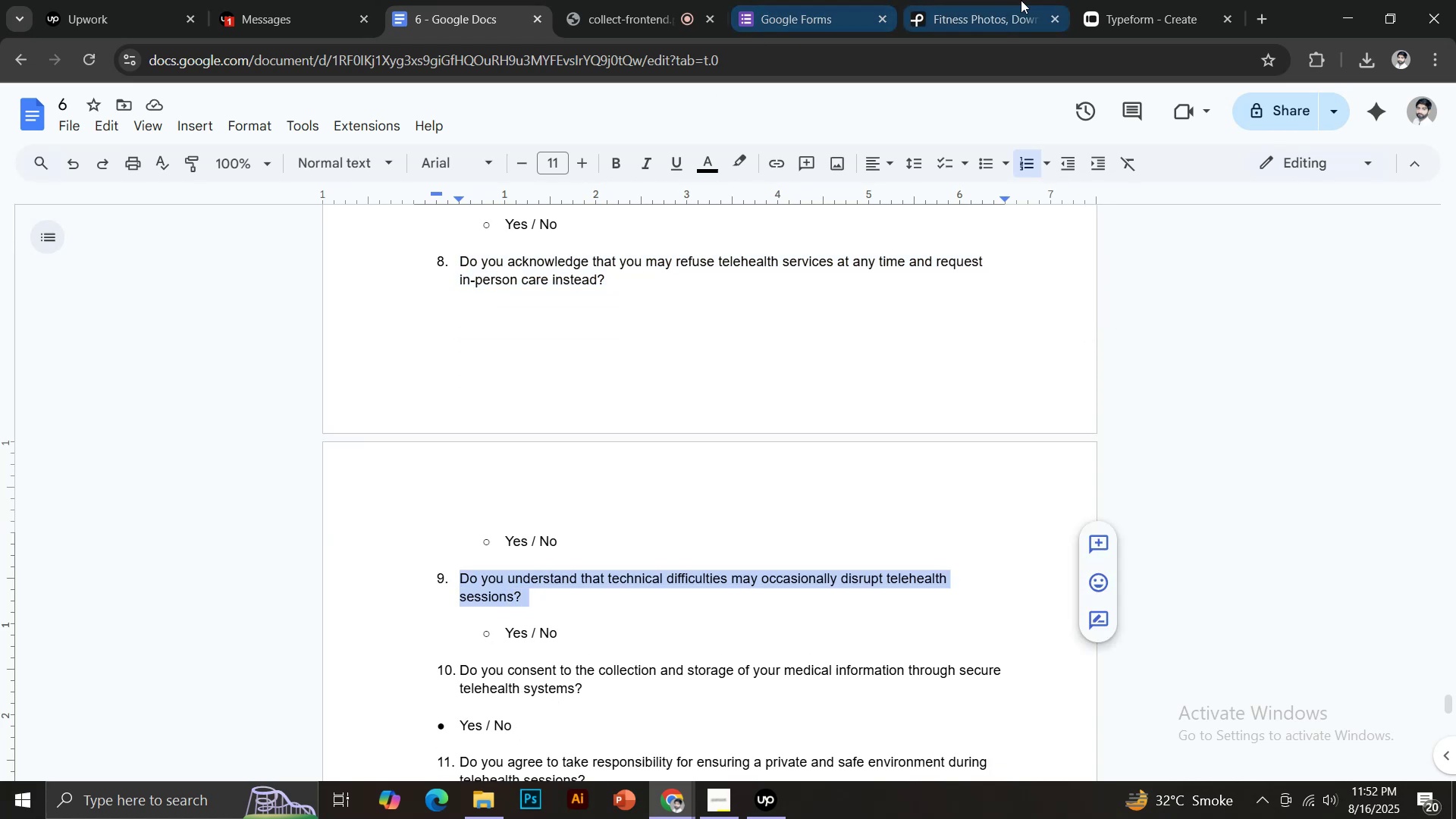 
left_click([1124, 0])
 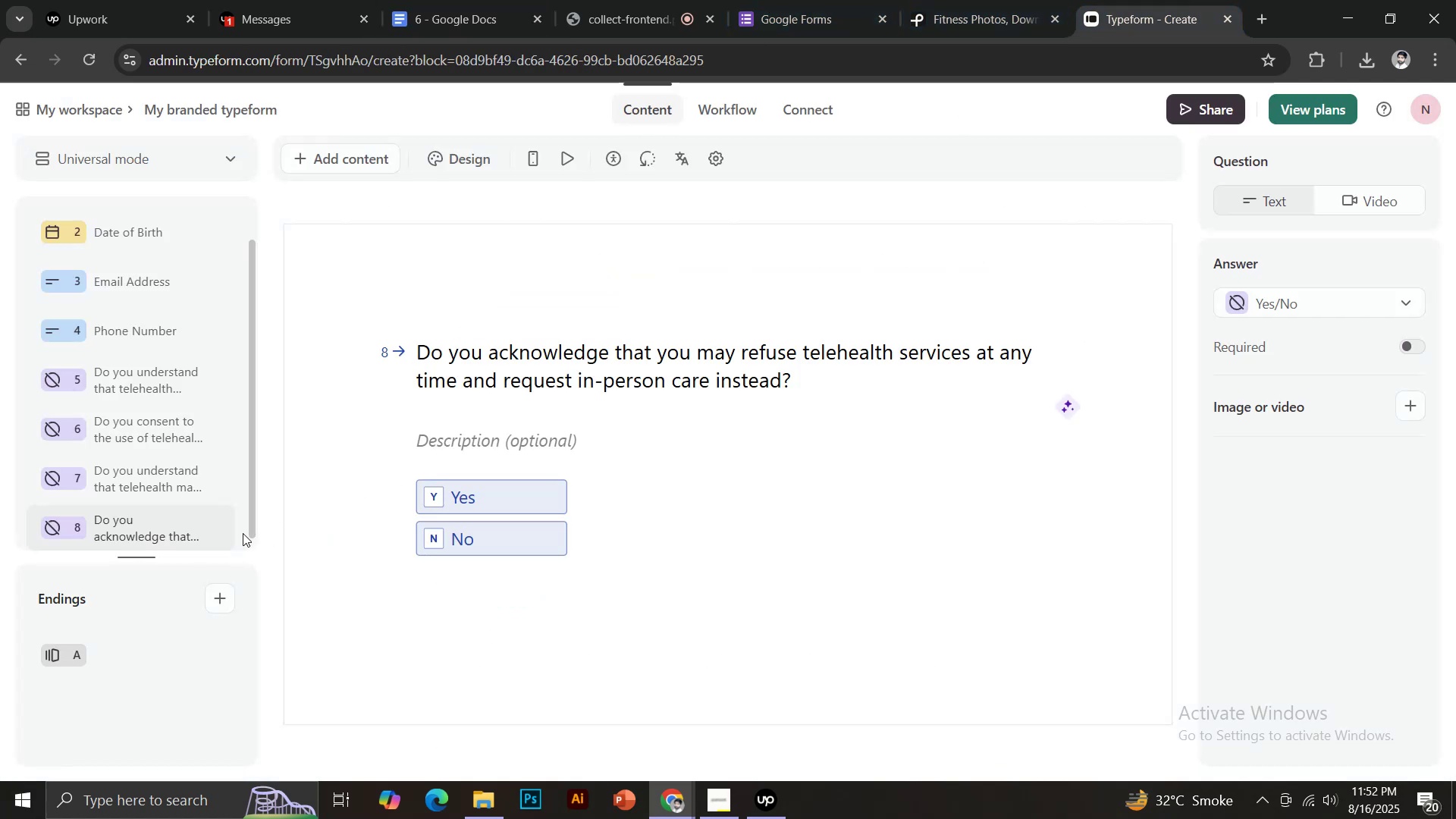 
scroll: coordinate [200, 509], scroll_direction: down, amount: 2.0
 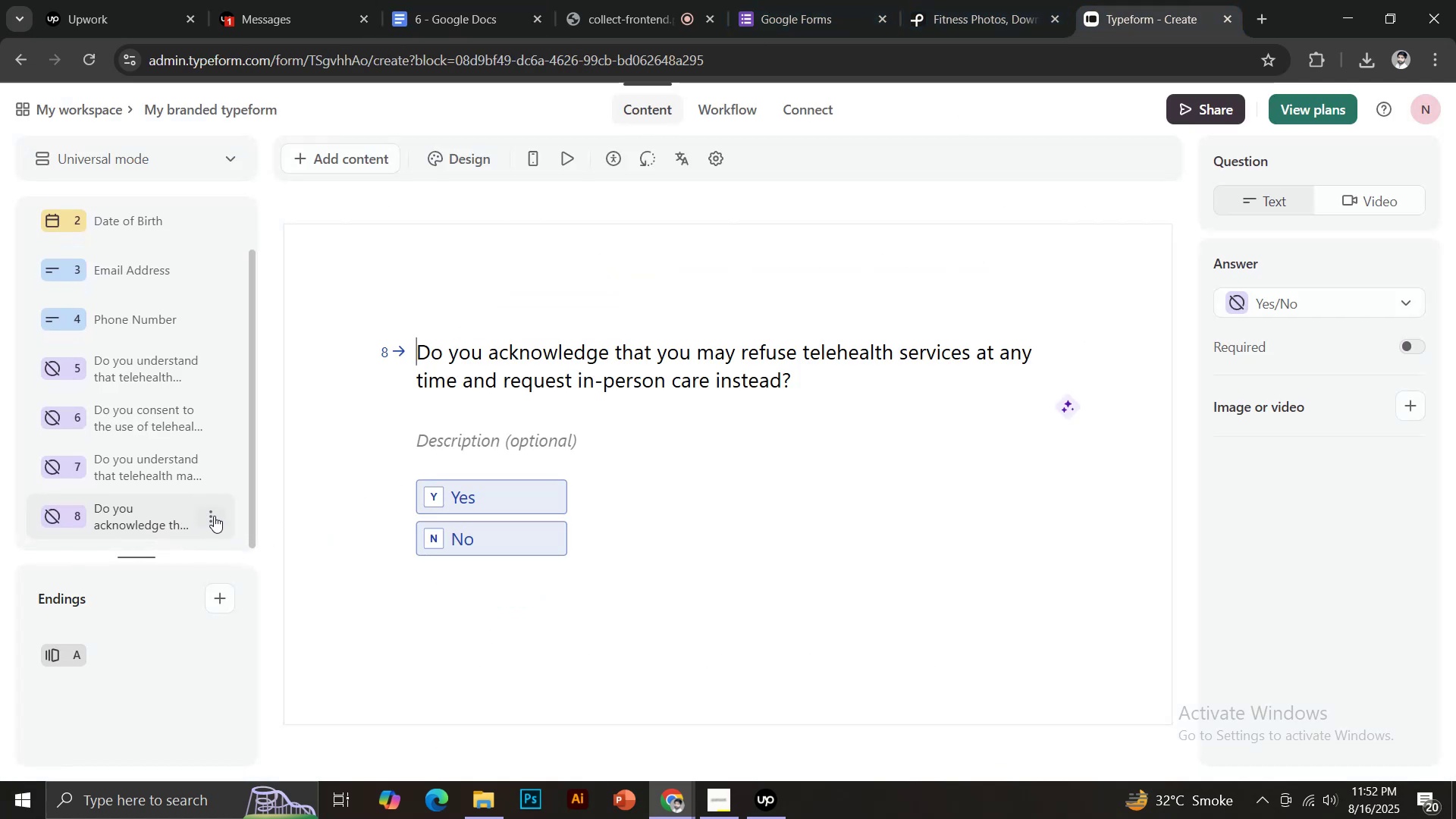 
left_click([214, 516])
 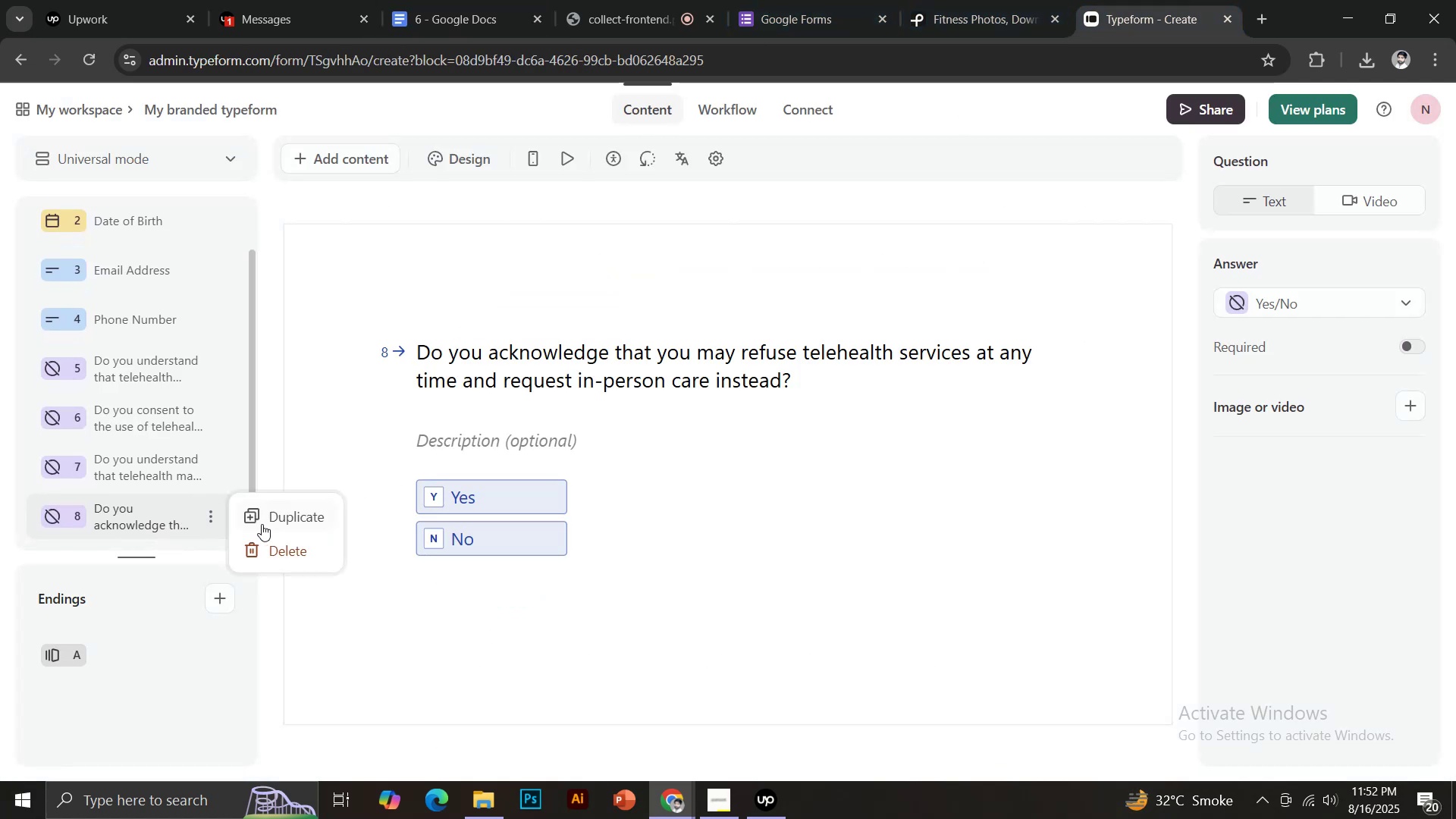 
left_click([268, 520])
 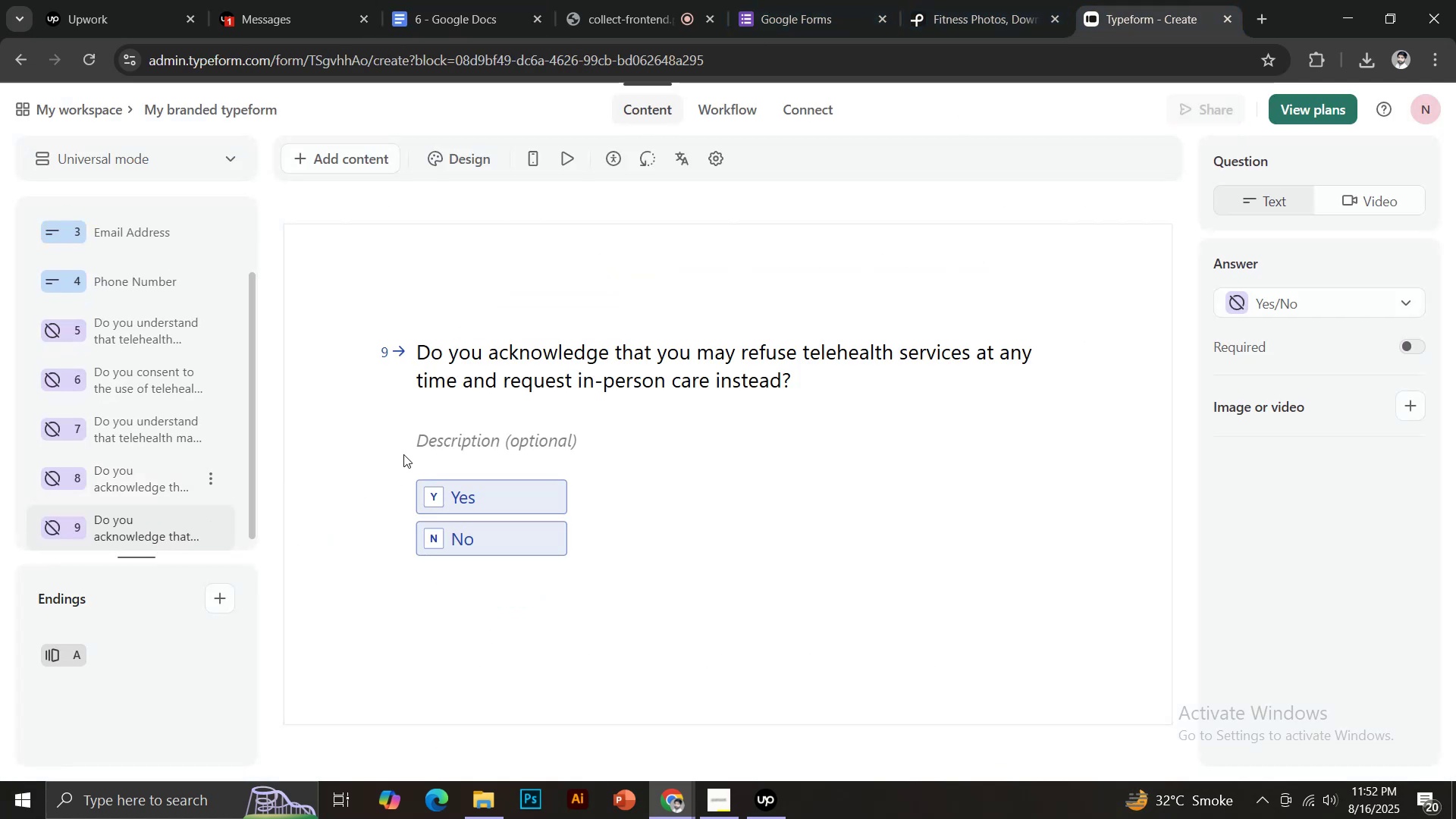 
left_click([515, 378])
 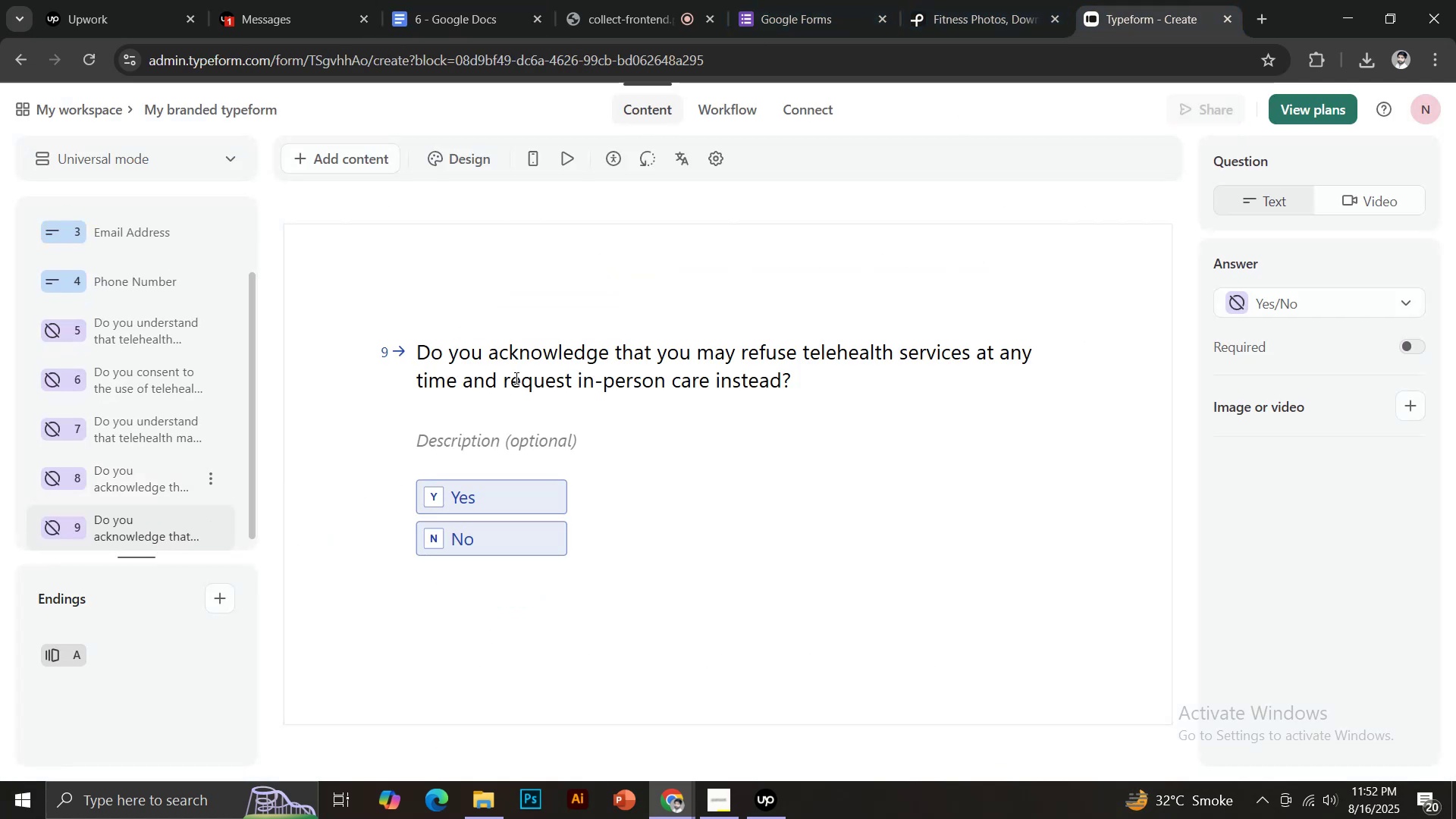 
key(Control+ControlLeft)
 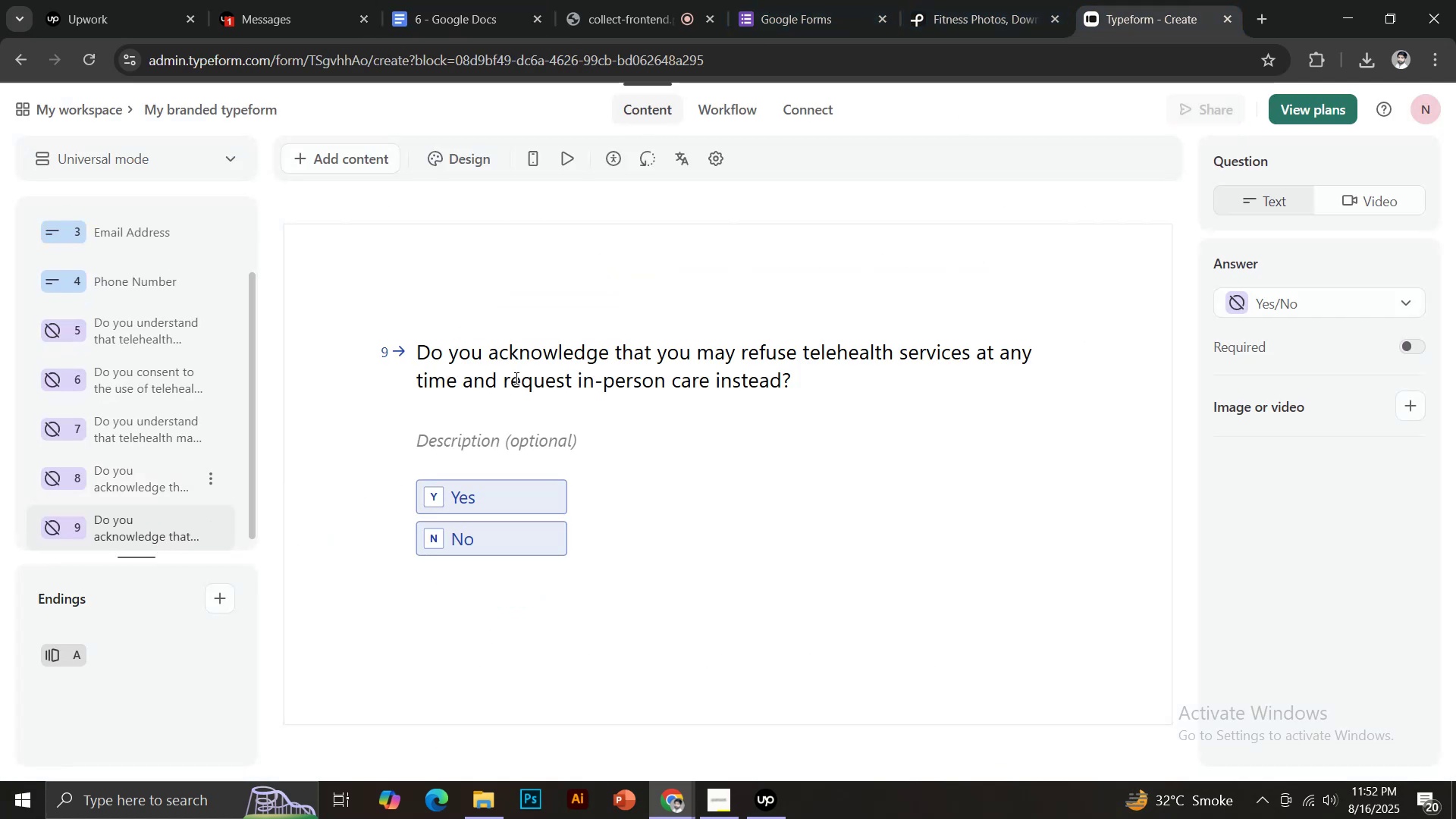 
key(Control+A)
 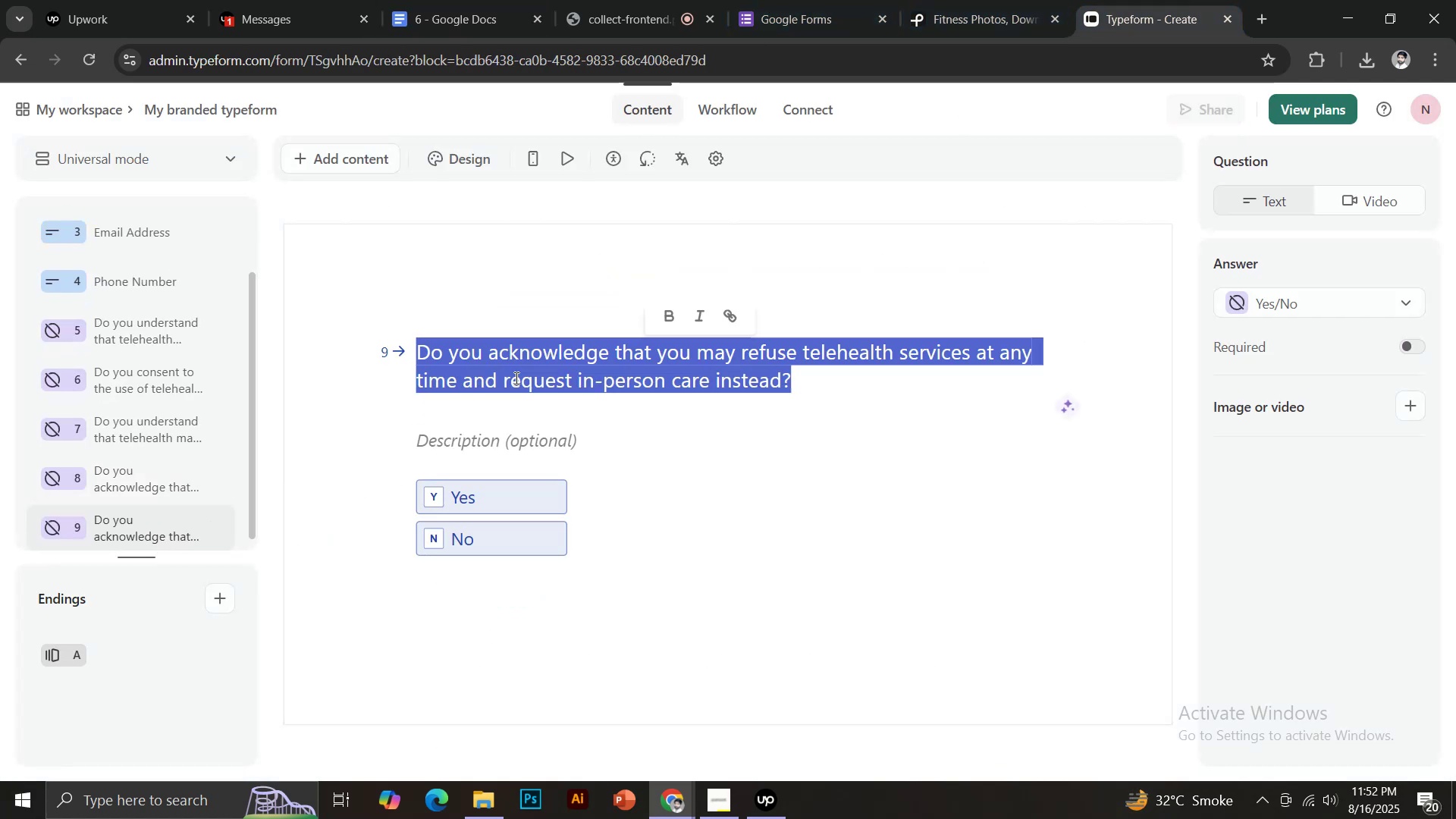 
key(Control+V)
 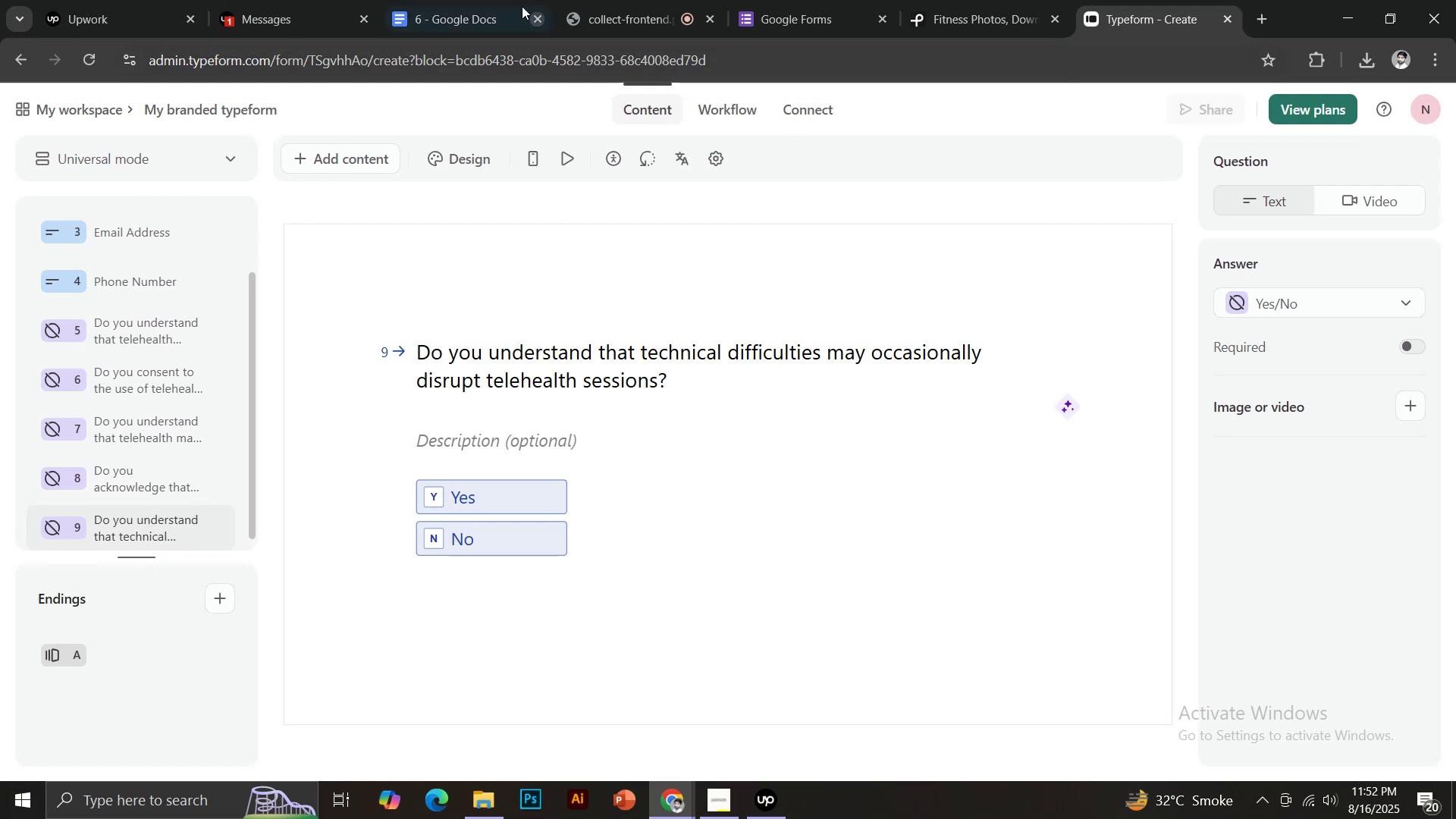 
left_click([489, 0])
 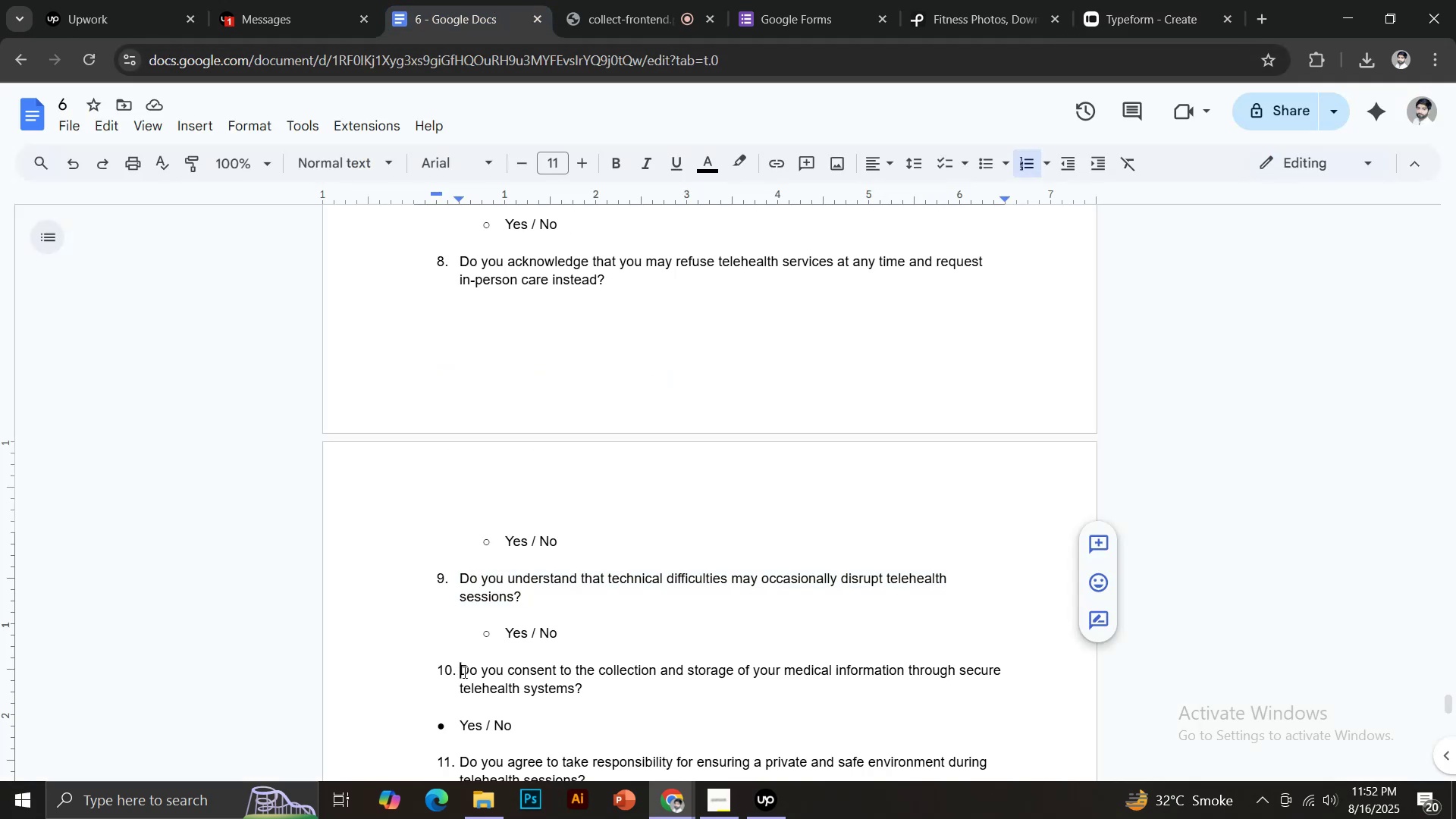 
key(Control+C)
 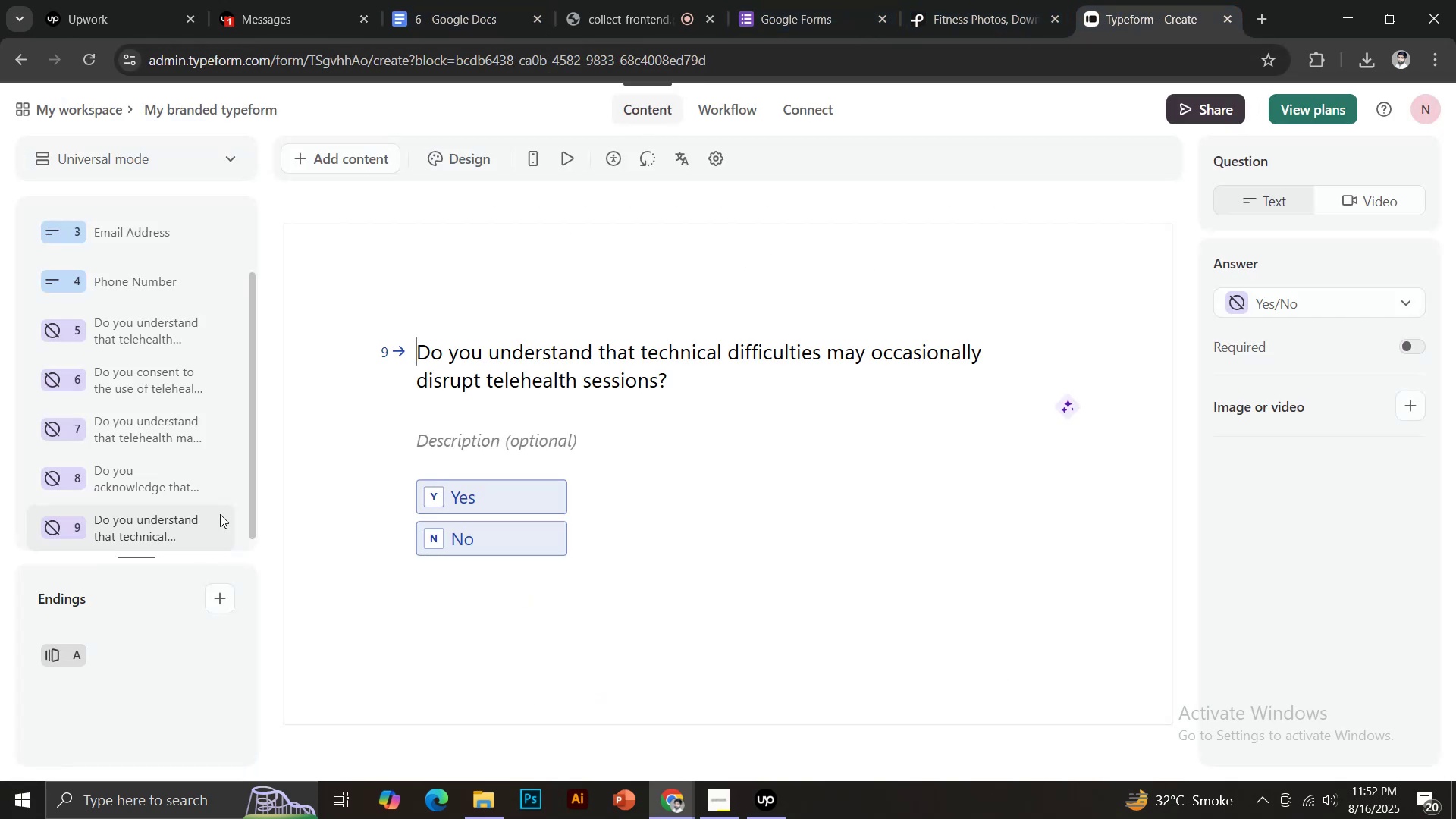 
left_click([211, 527])
 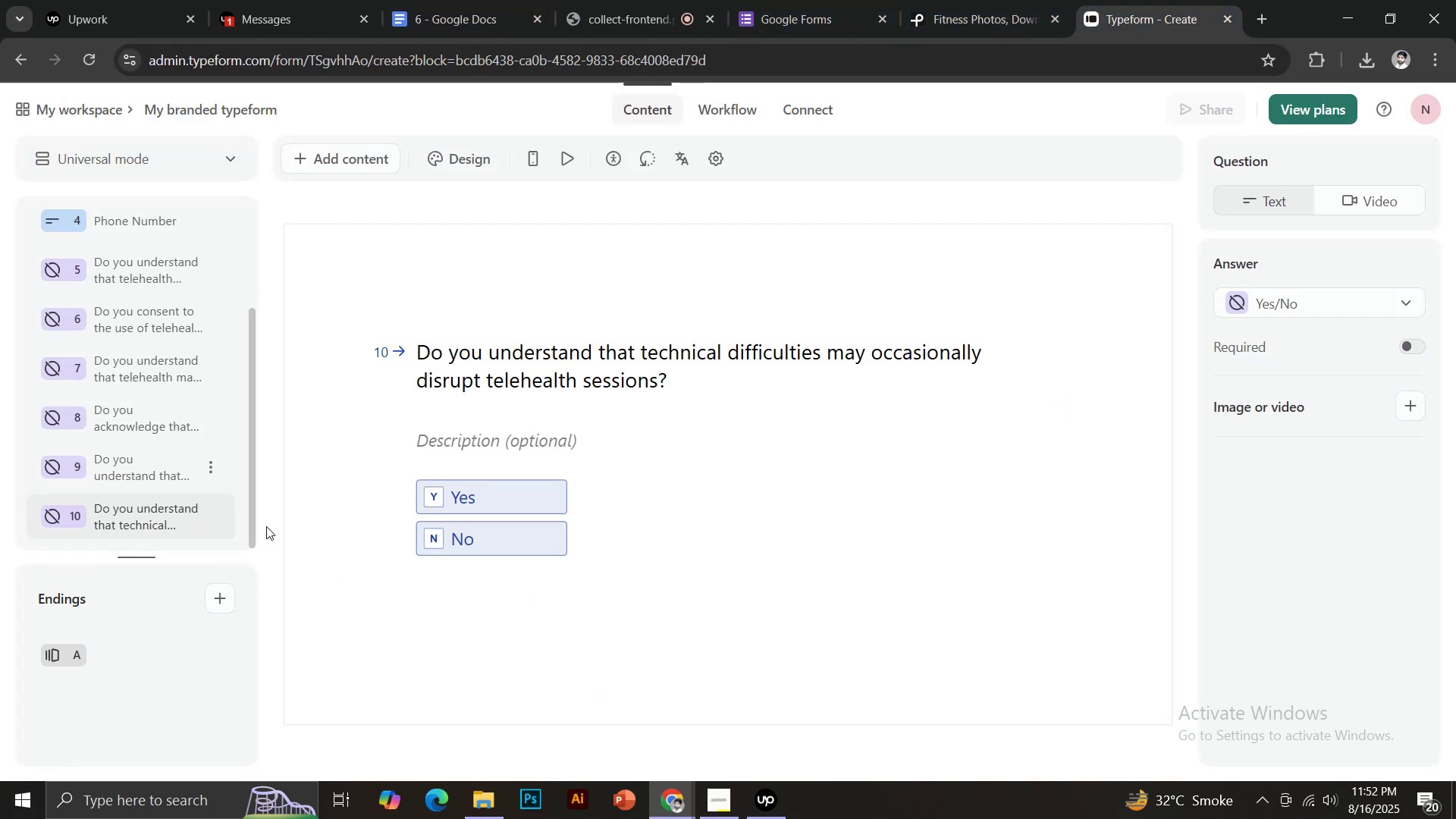 
left_click([481, 368])
 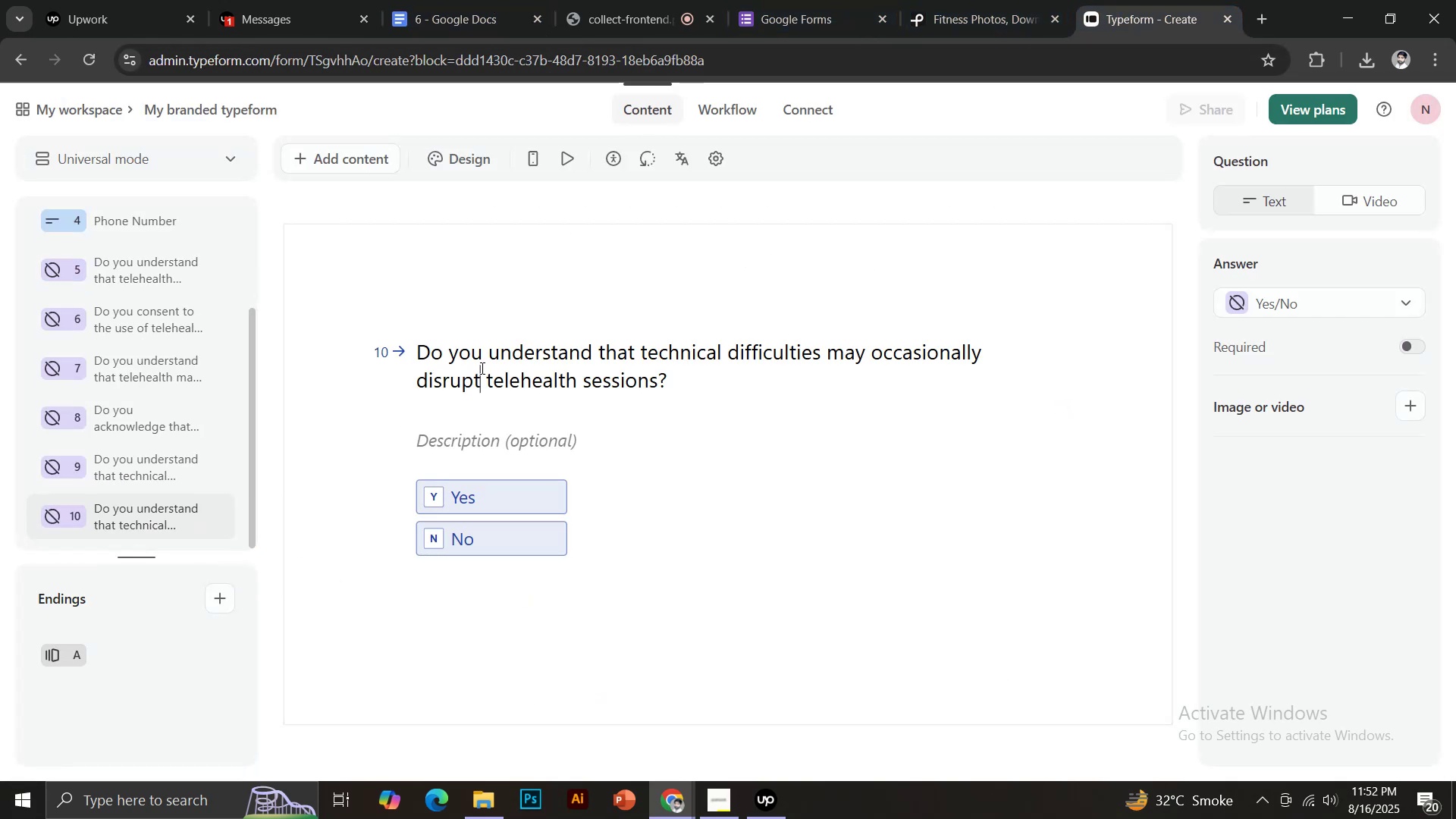 
key(Control+ControlLeft)
 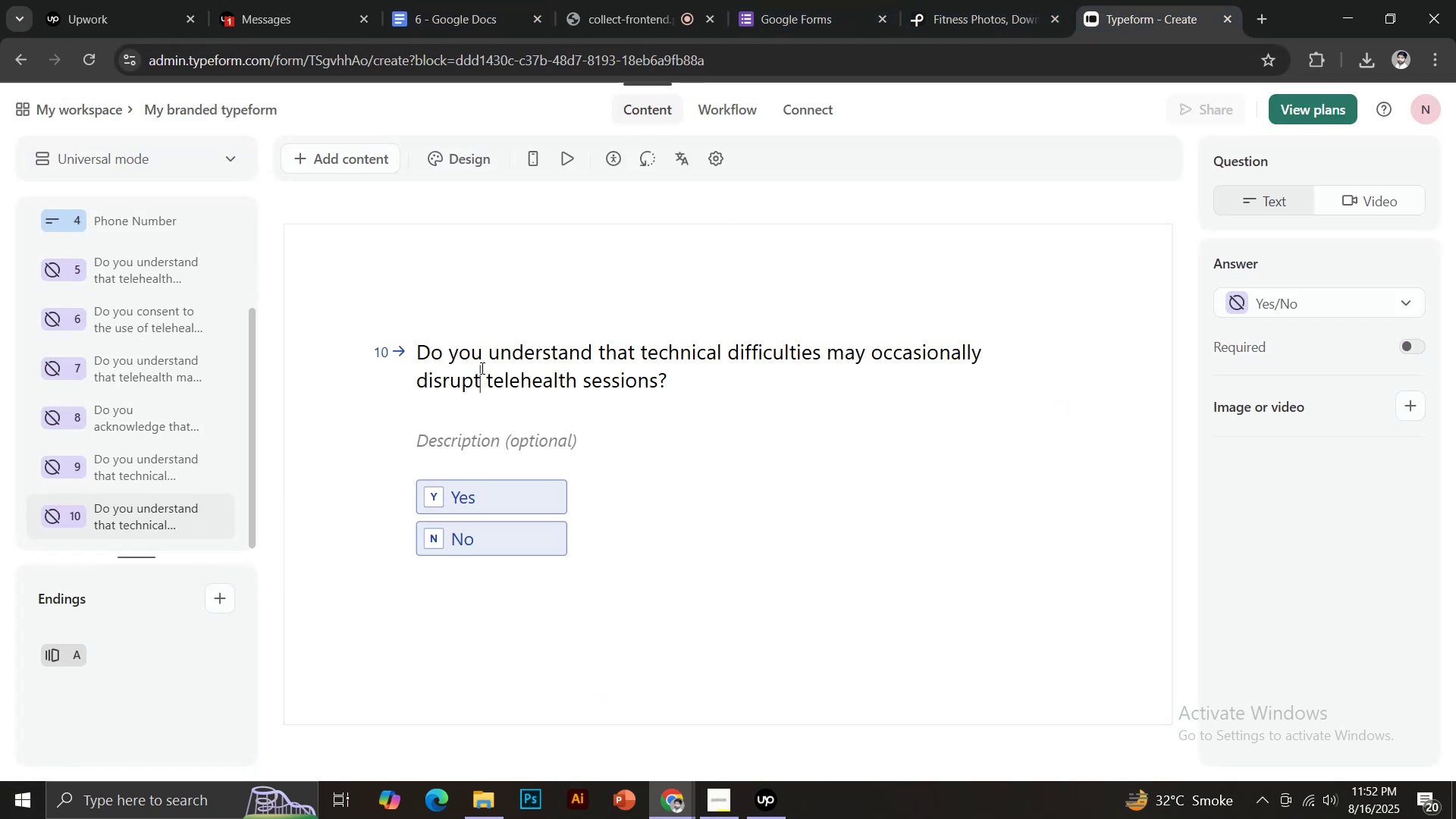 
key(Control+A)
 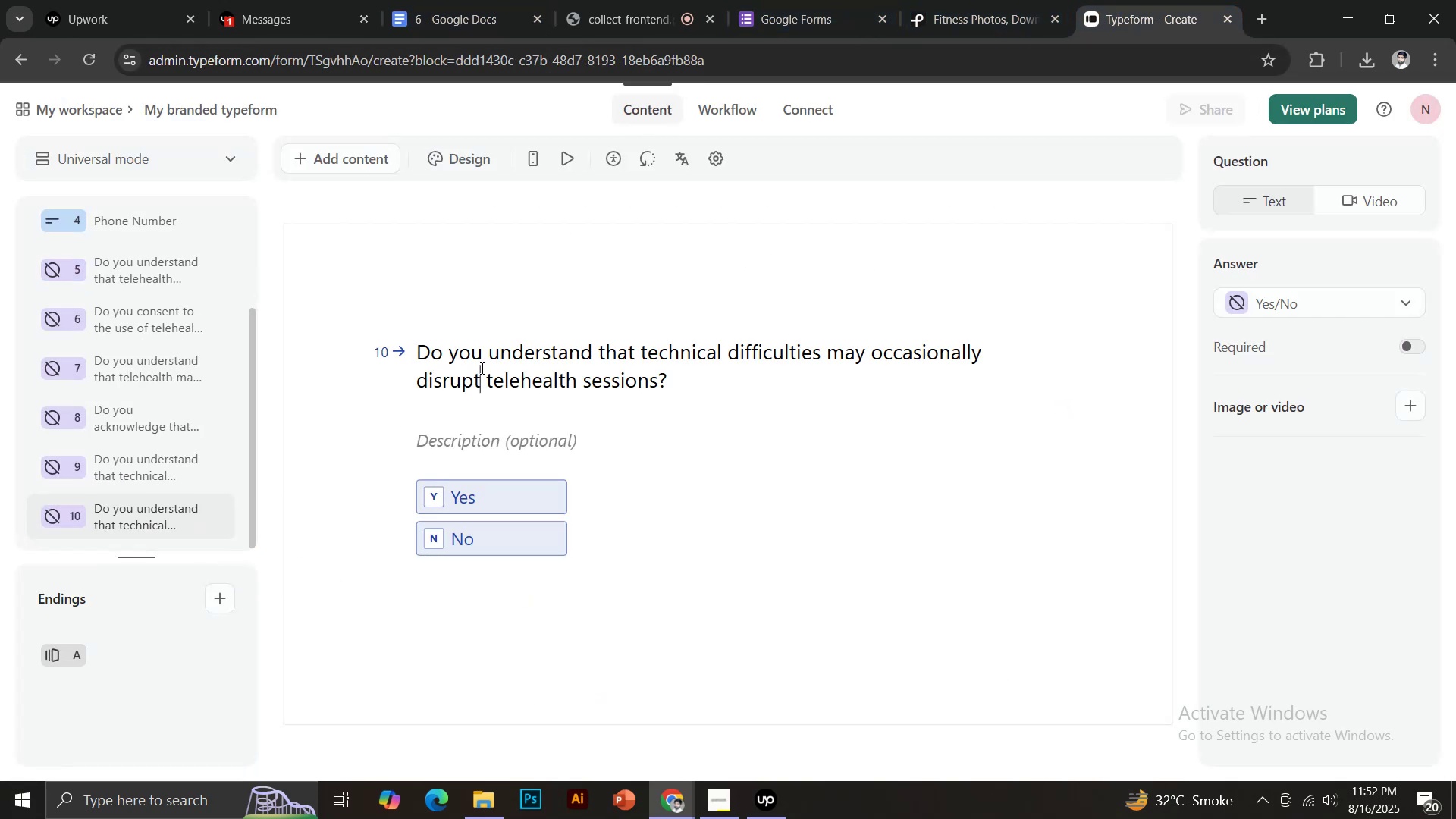 
key(Control+V)
 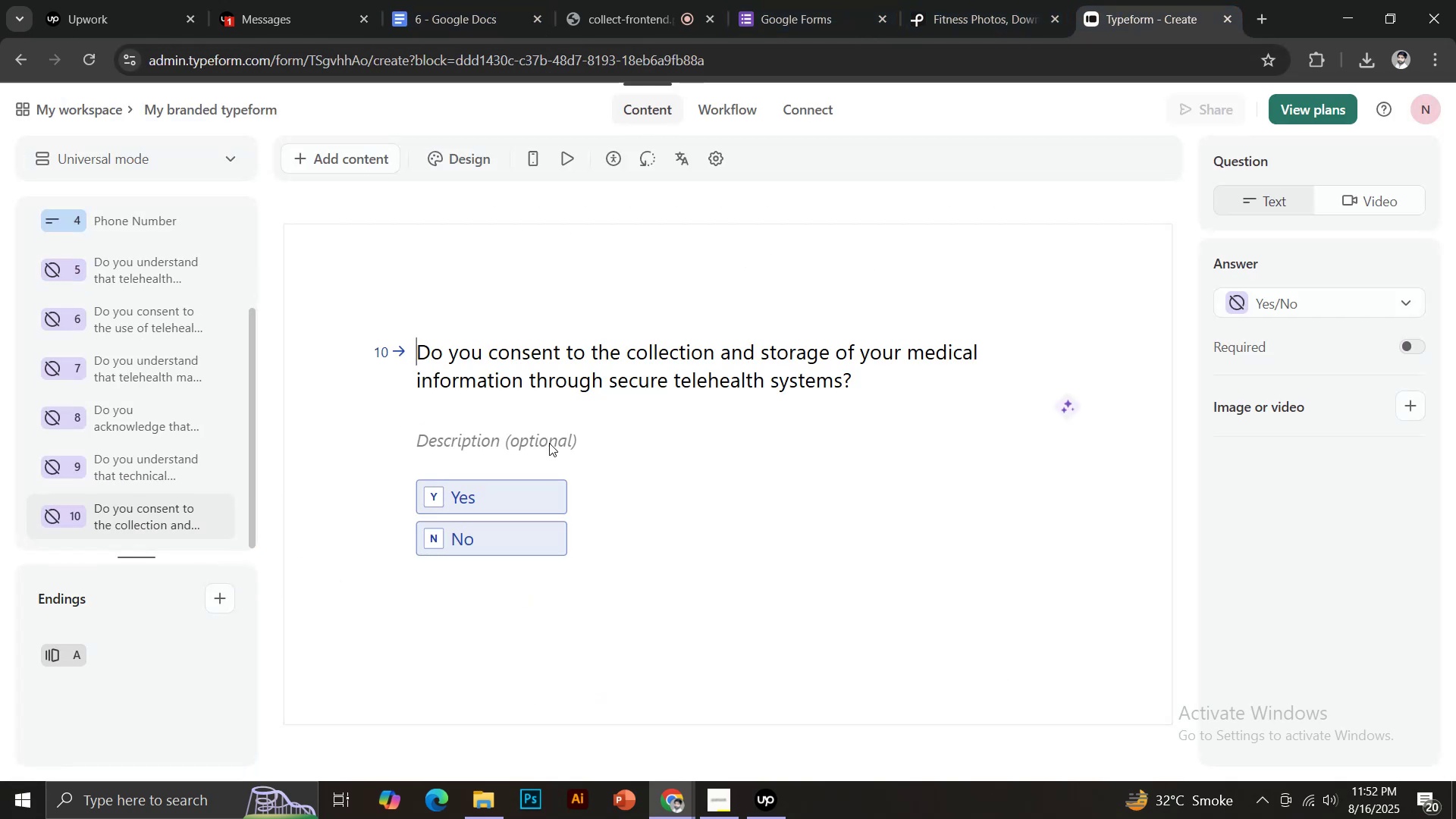 
scroll: coordinate [549, 443], scroll_direction: down, amount: 1.0
 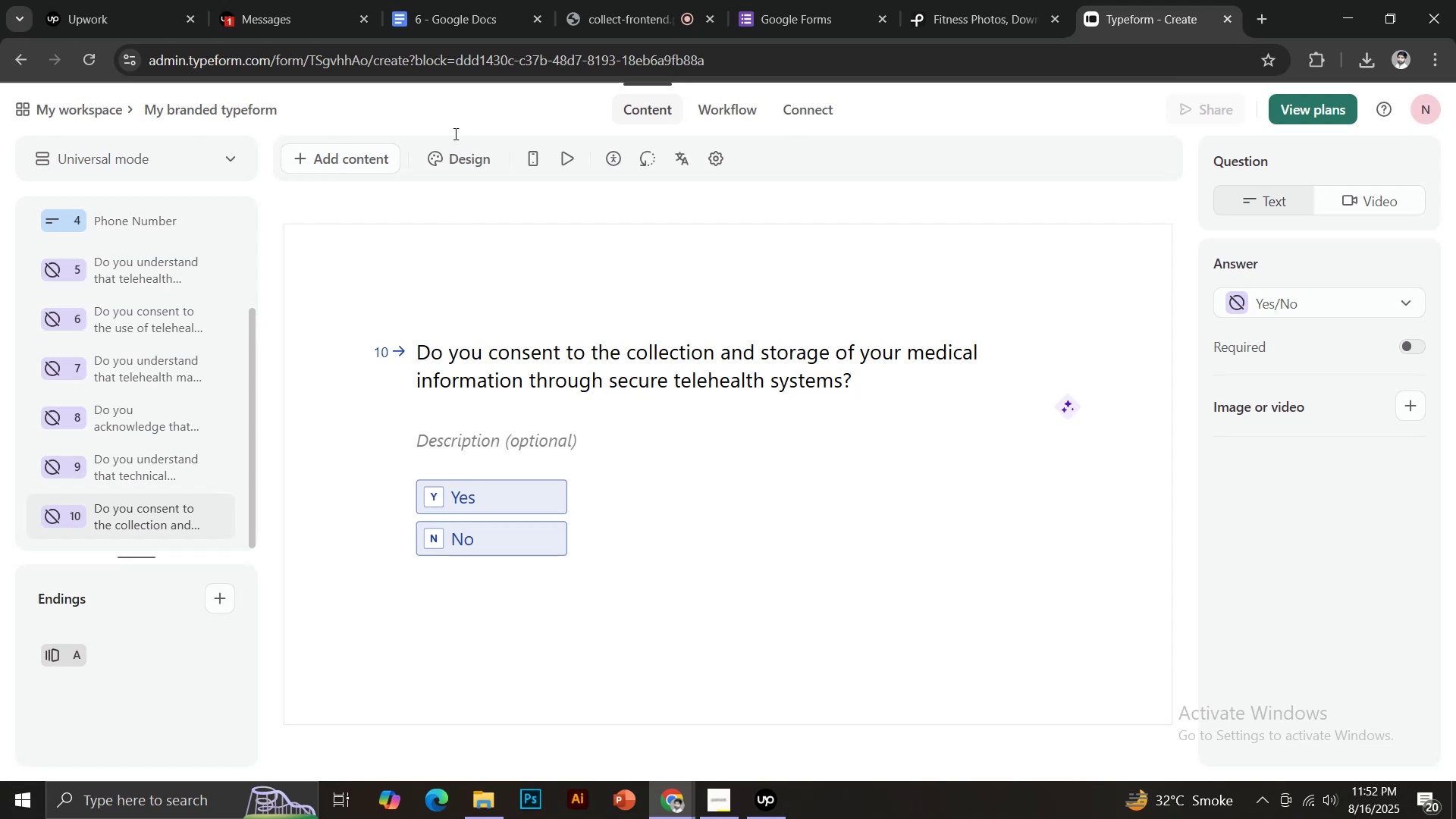 
left_click([457, 0])
 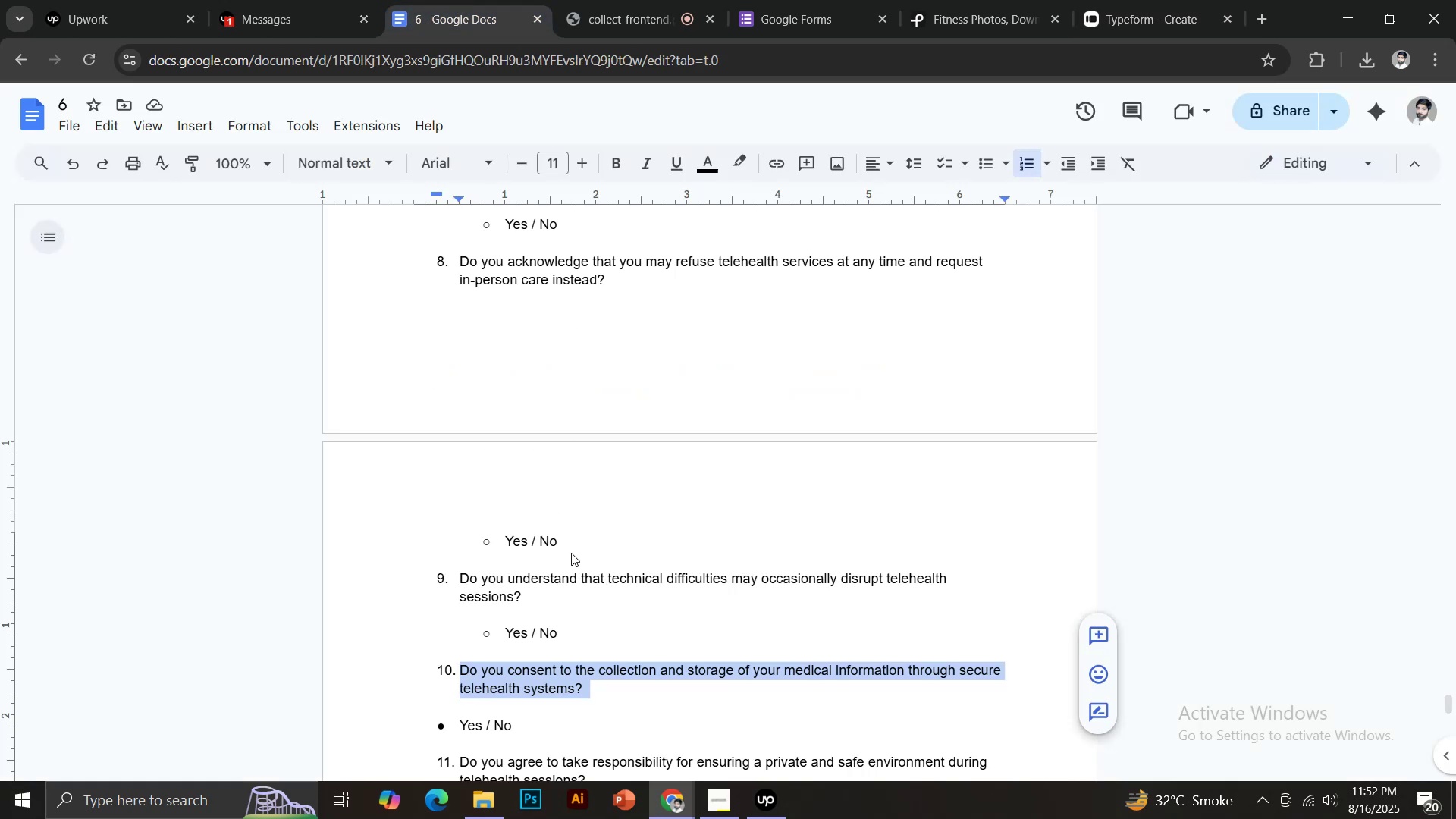 
scroll: coordinate [575, 556], scroll_direction: down, amount: 2.0
 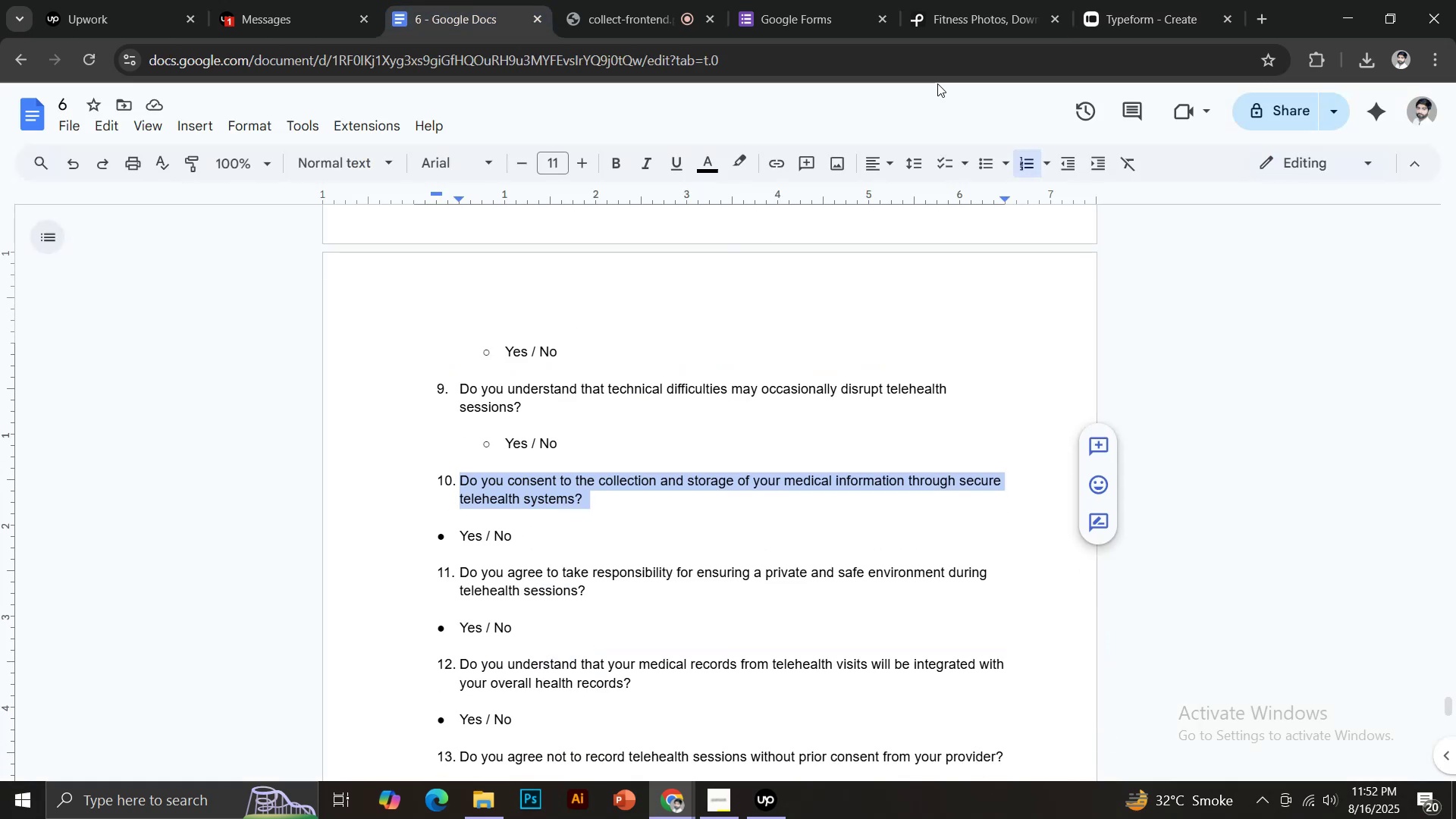 
left_click([1163, 0])
 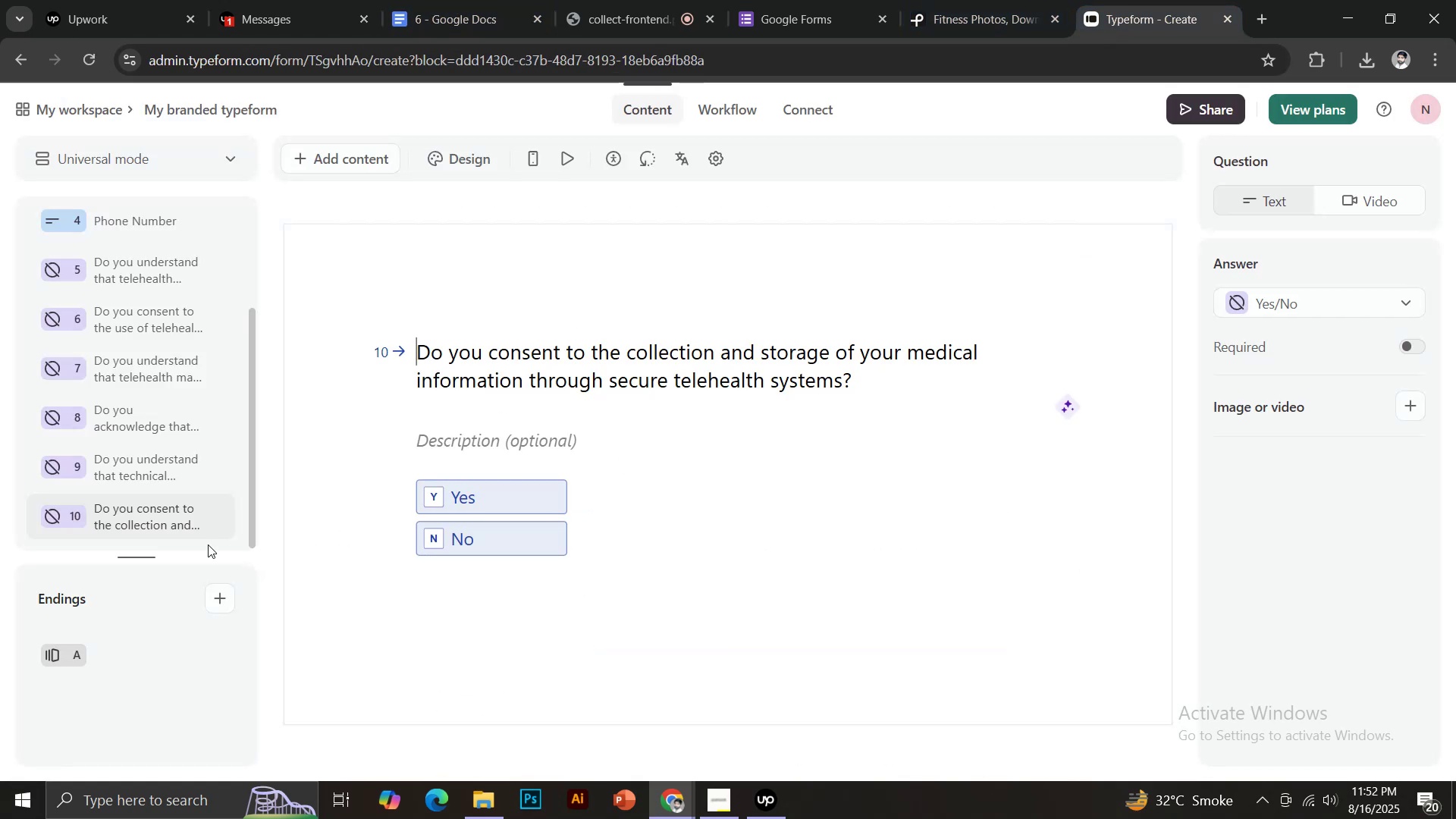 
scroll: coordinate [165, 475], scroll_direction: down, amount: 1.0
 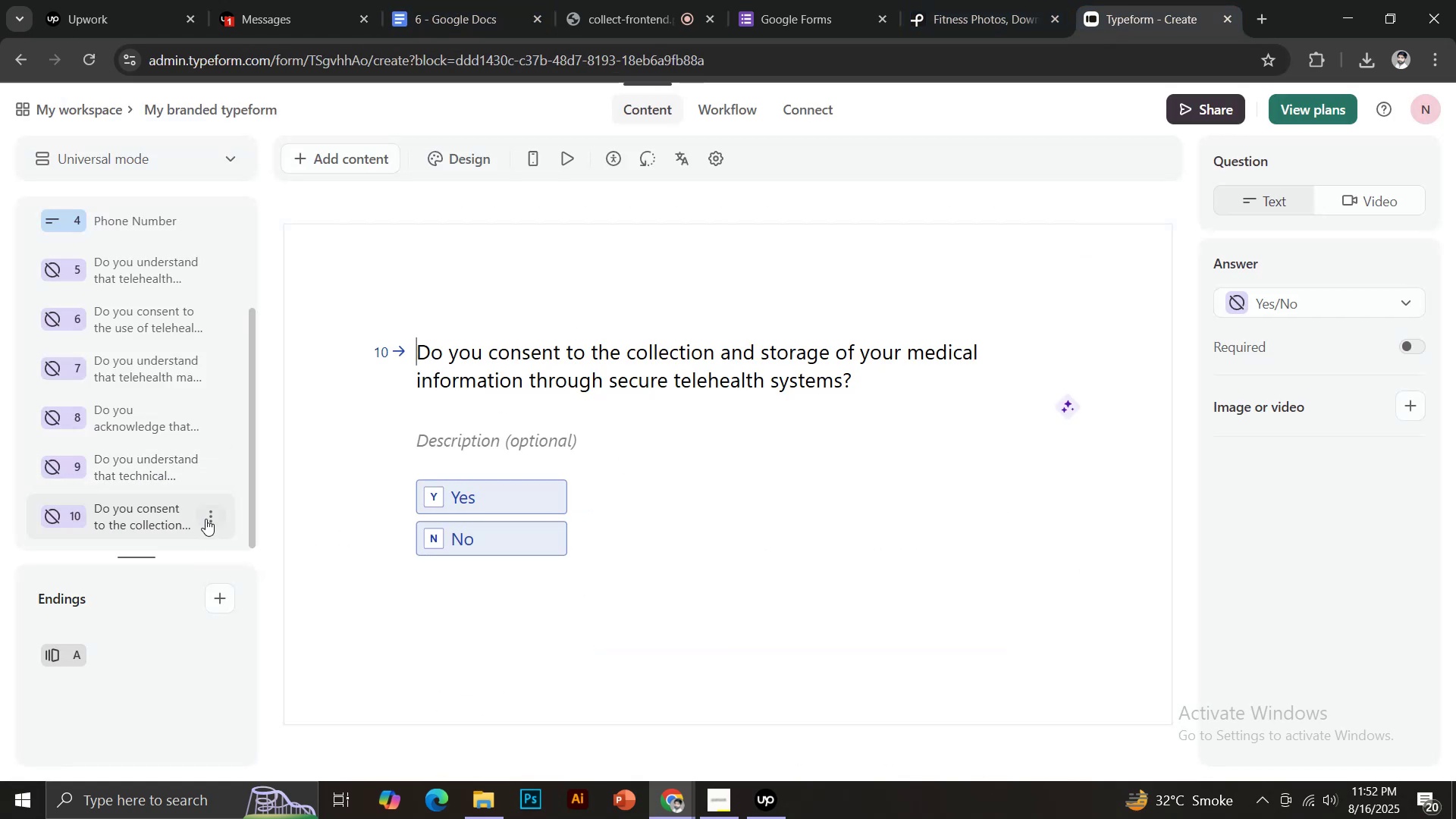 
left_click([206, 519])
 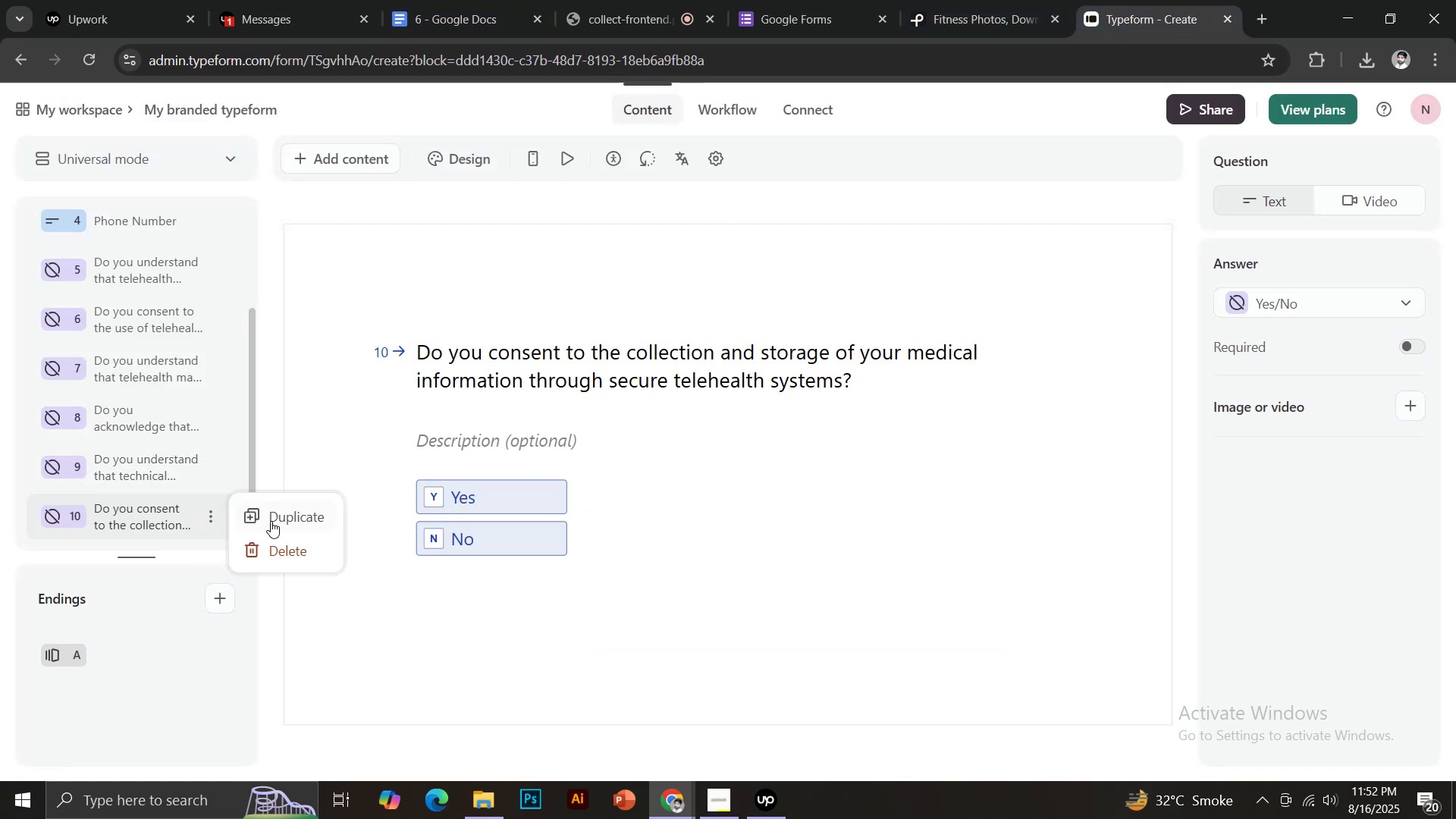 
left_click([271, 521])
 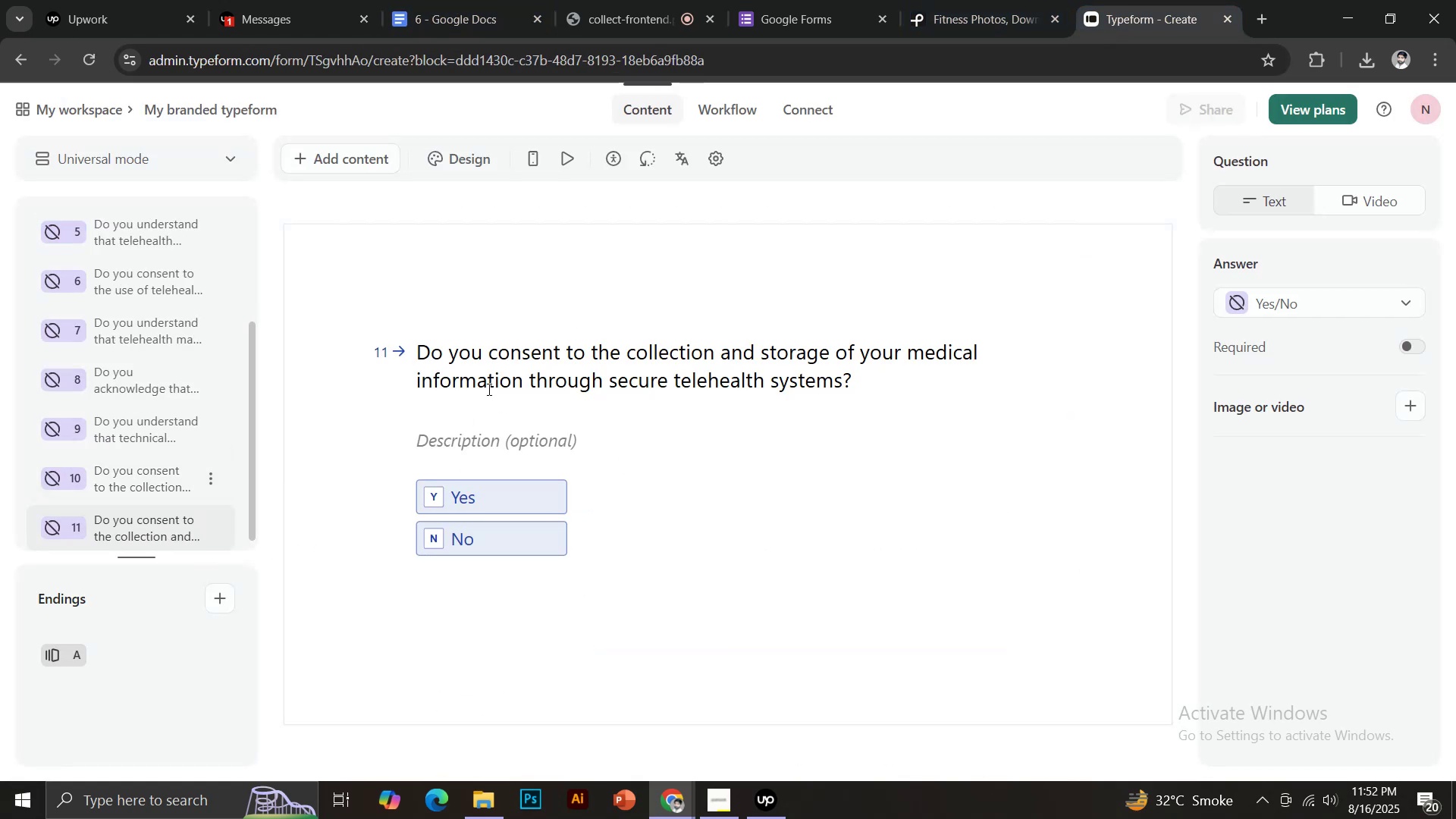 
left_click([504, 357])
 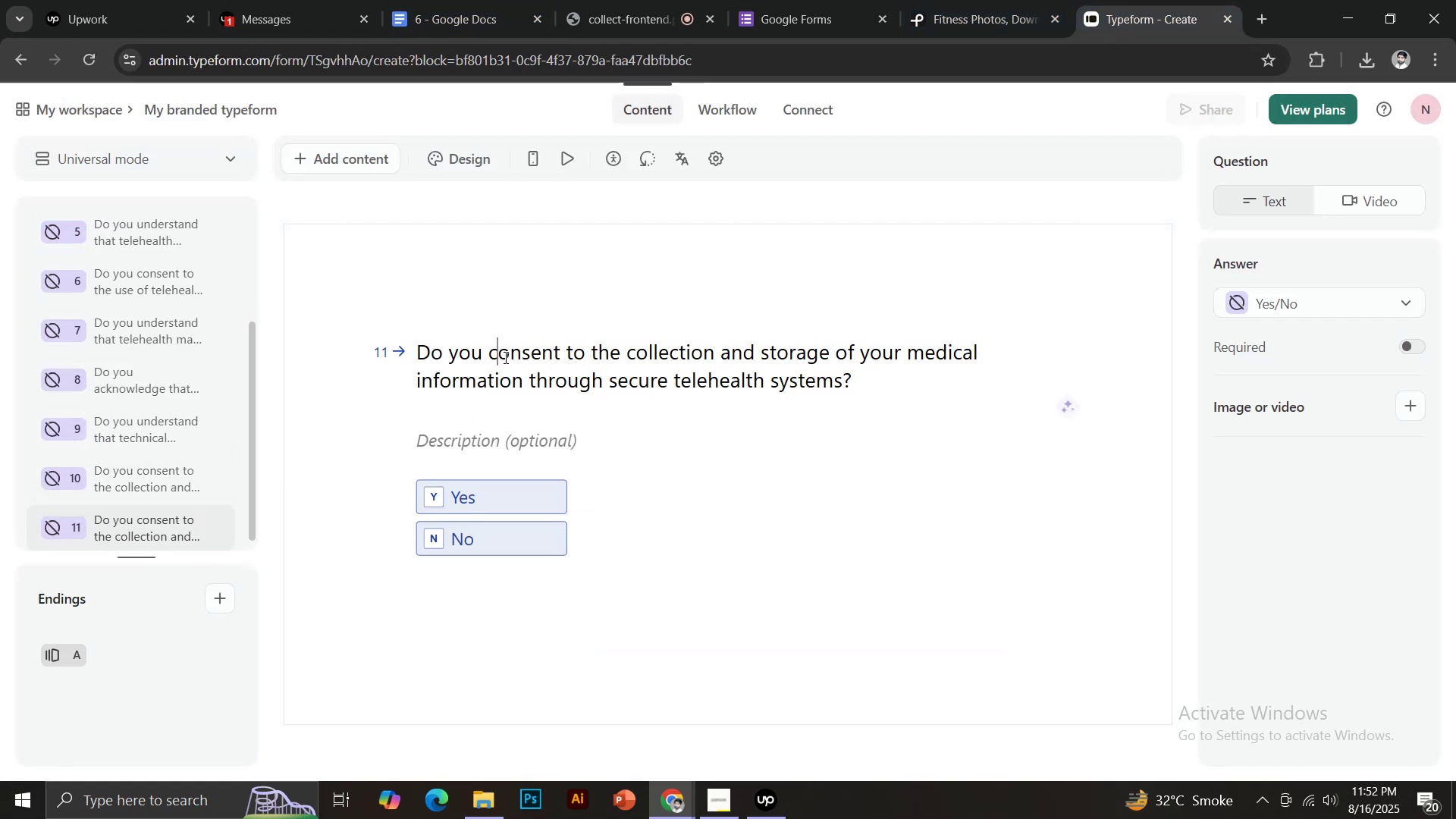 
key(Control+A)
 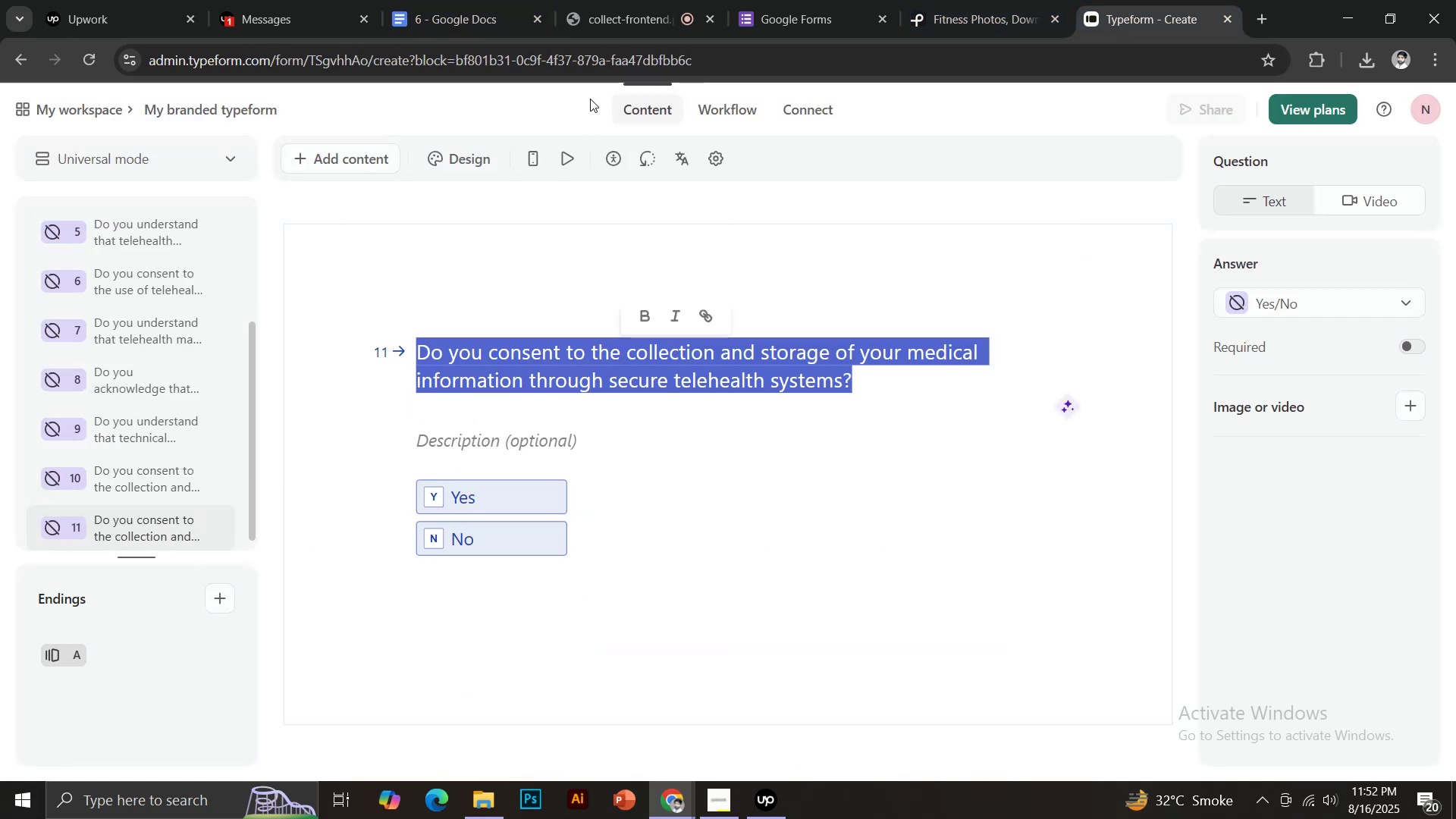 
left_click([466, 0])
 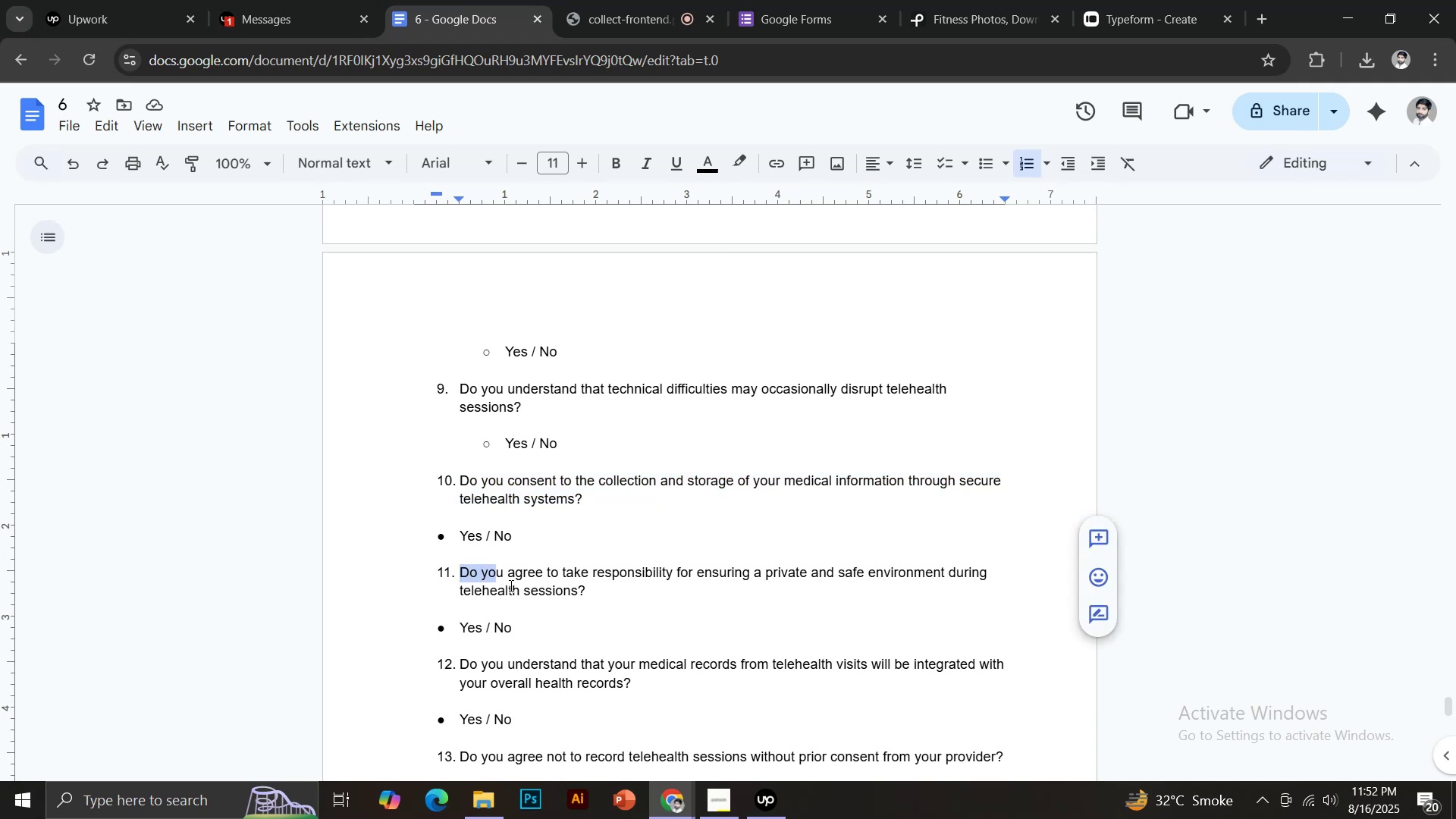 
key(Control+C)
 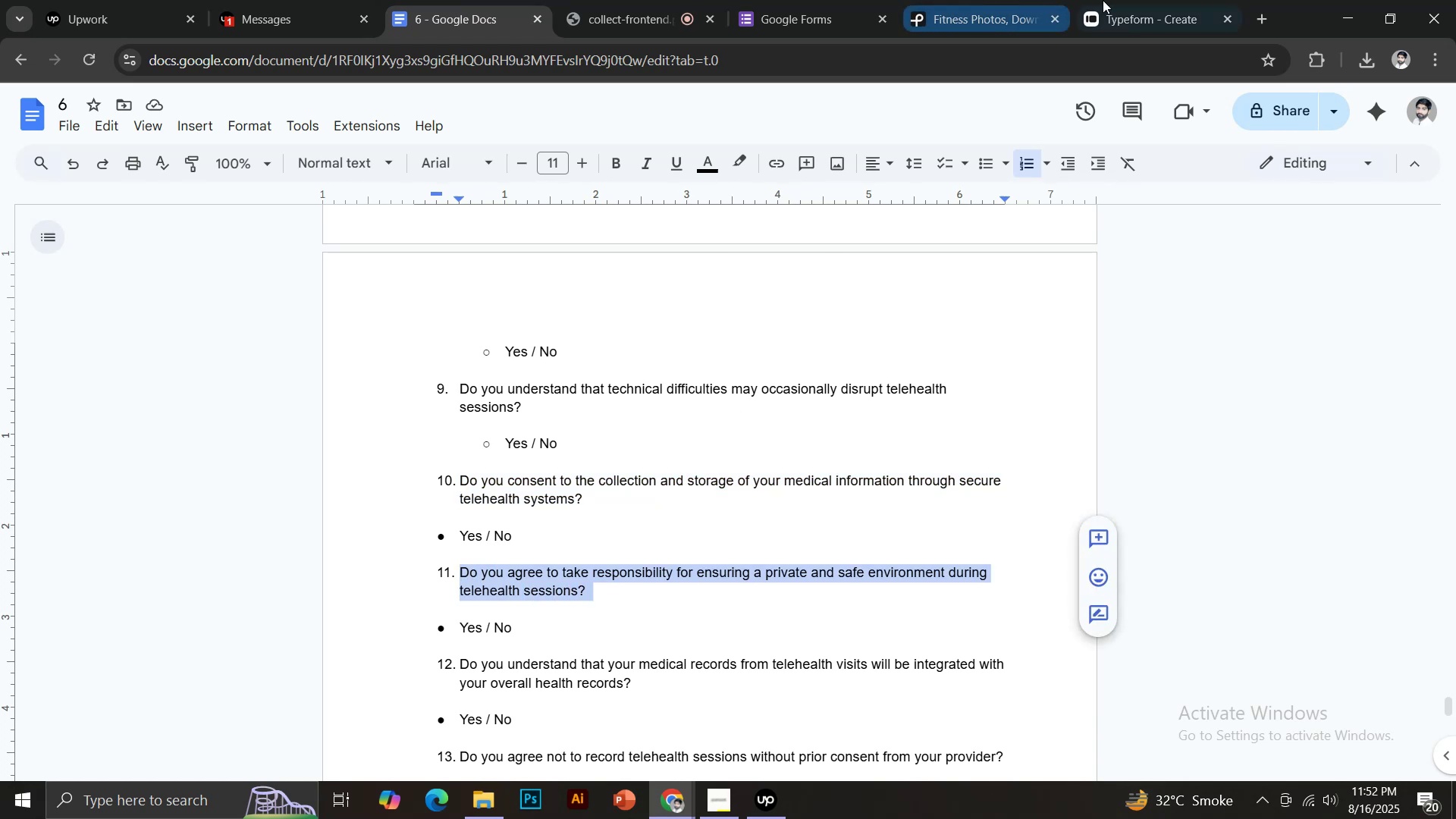 
left_click([1124, 0])
 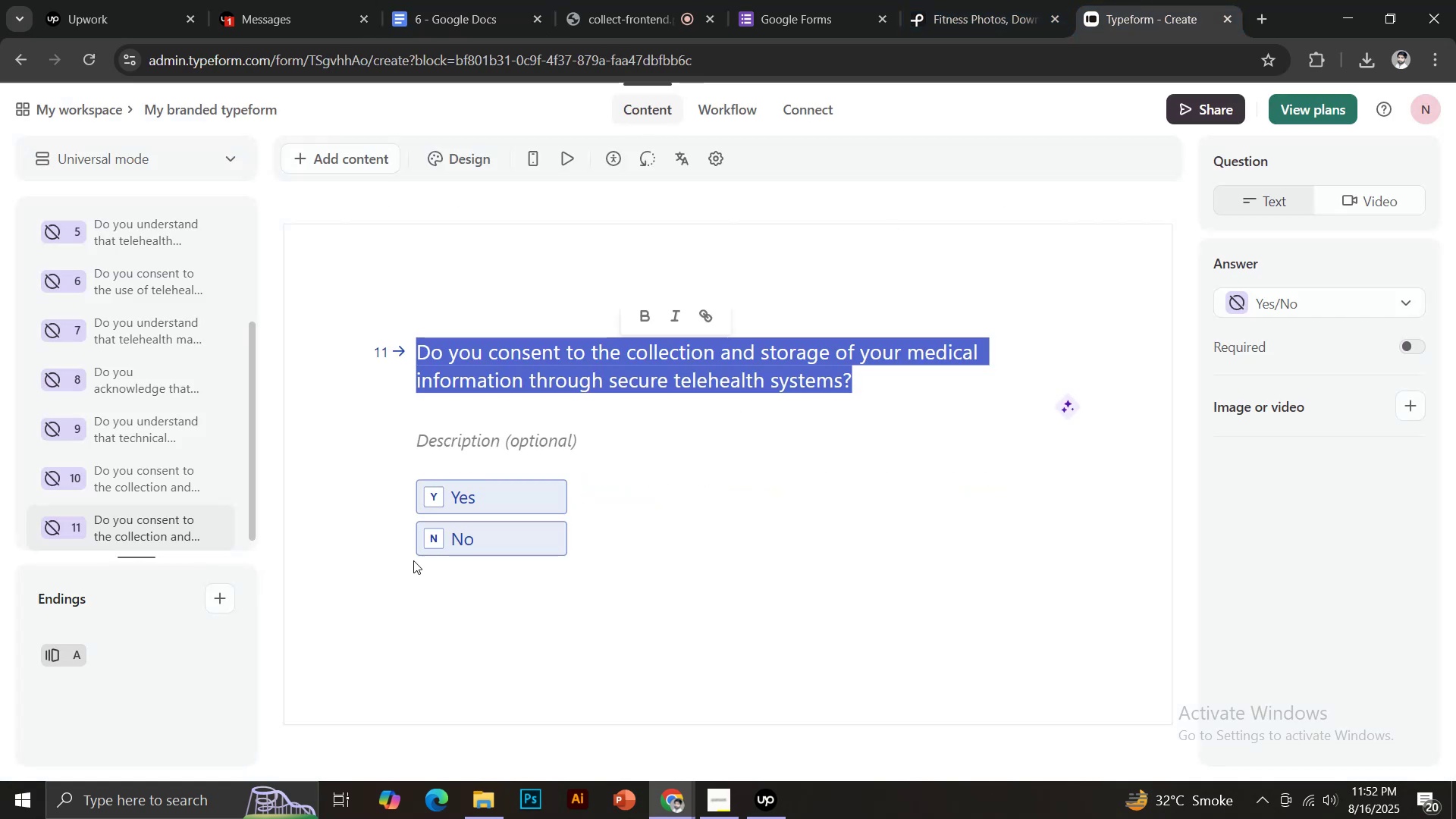 
key(Control+V)
 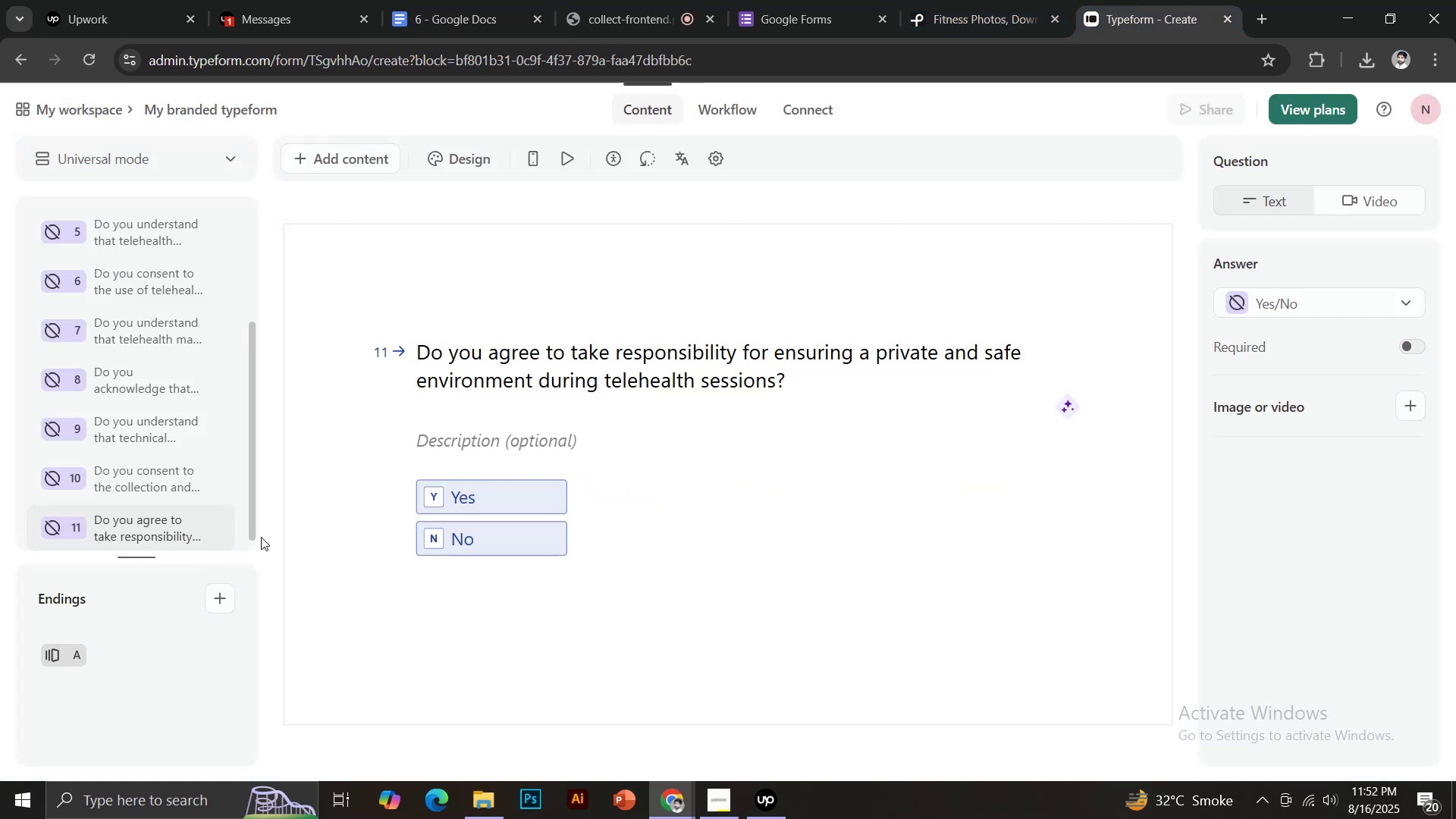 
scroll: coordinate [161, 471], scroll_direction: down, amount: 3.0
 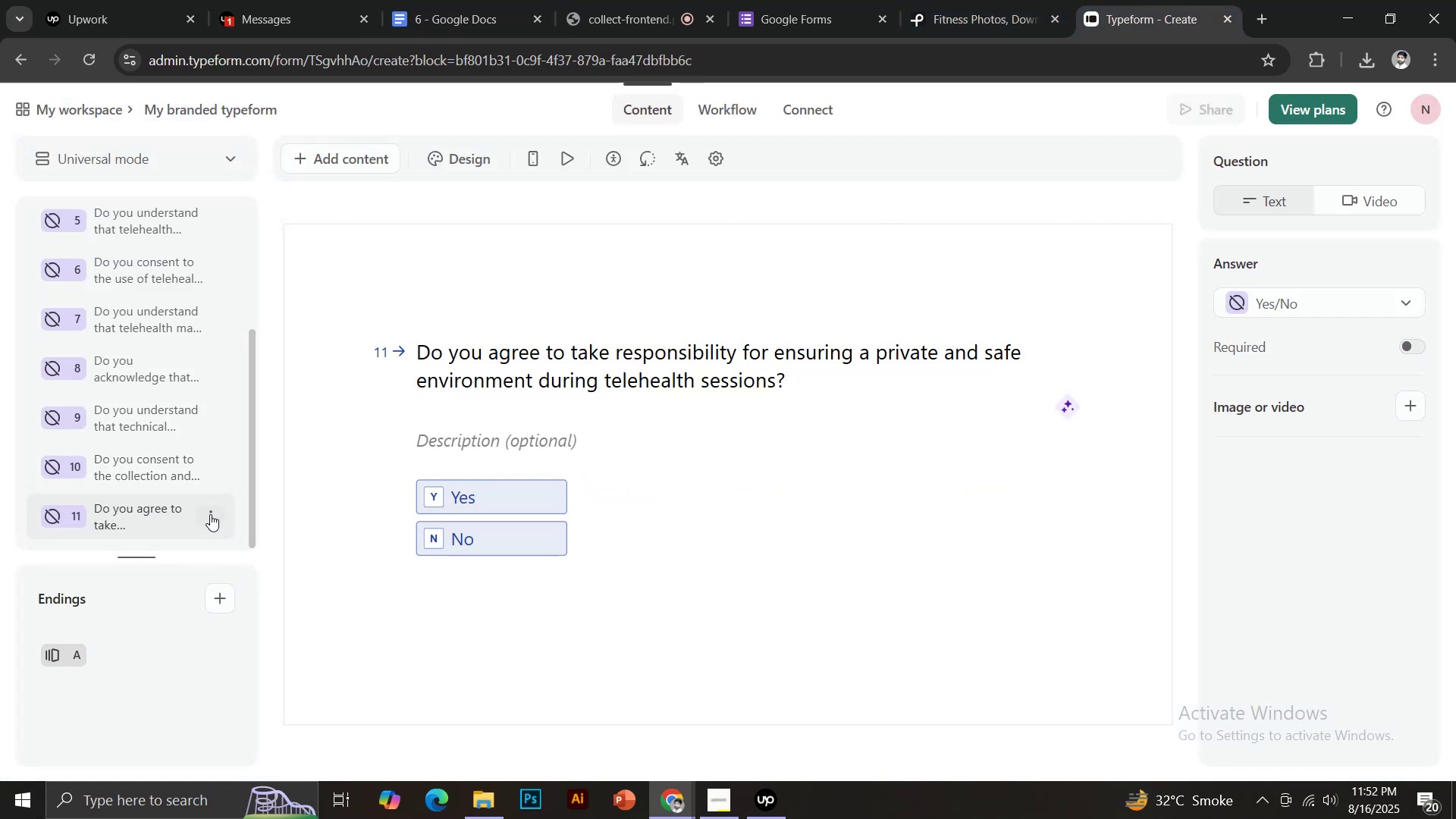 
left_click([210, 514])
 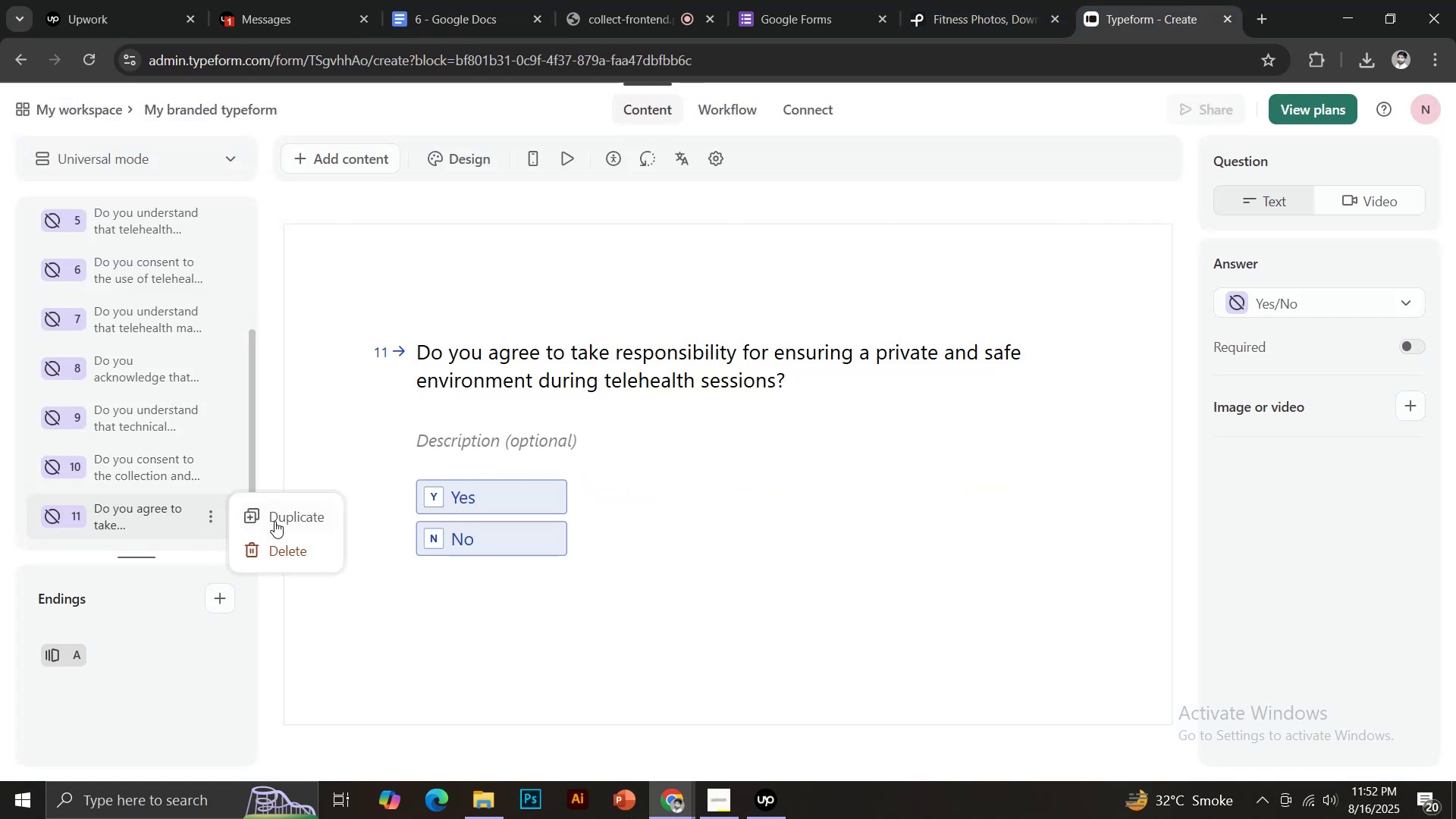 
left_click([277, 521])
 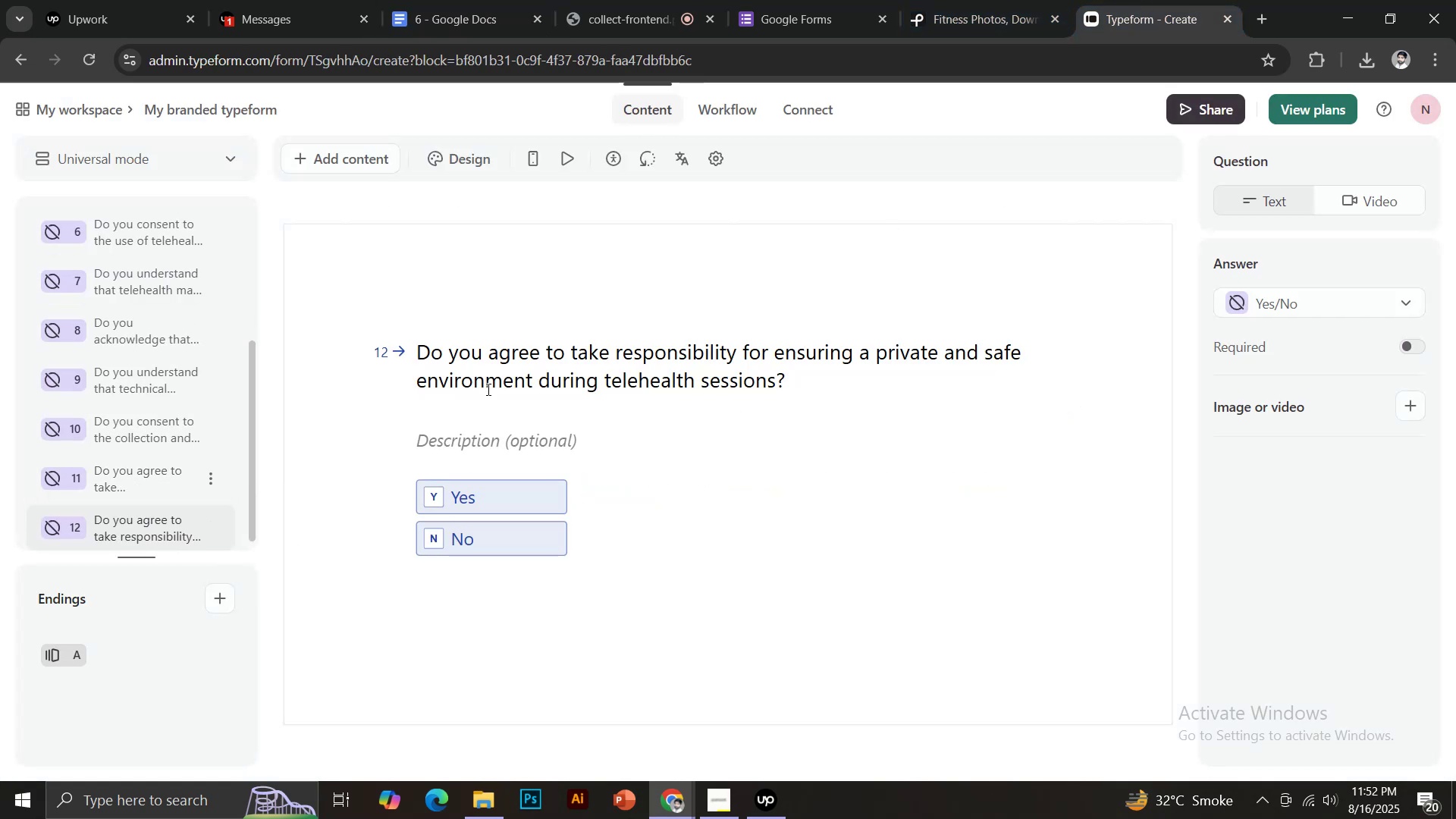 
left_click([487, 384])
 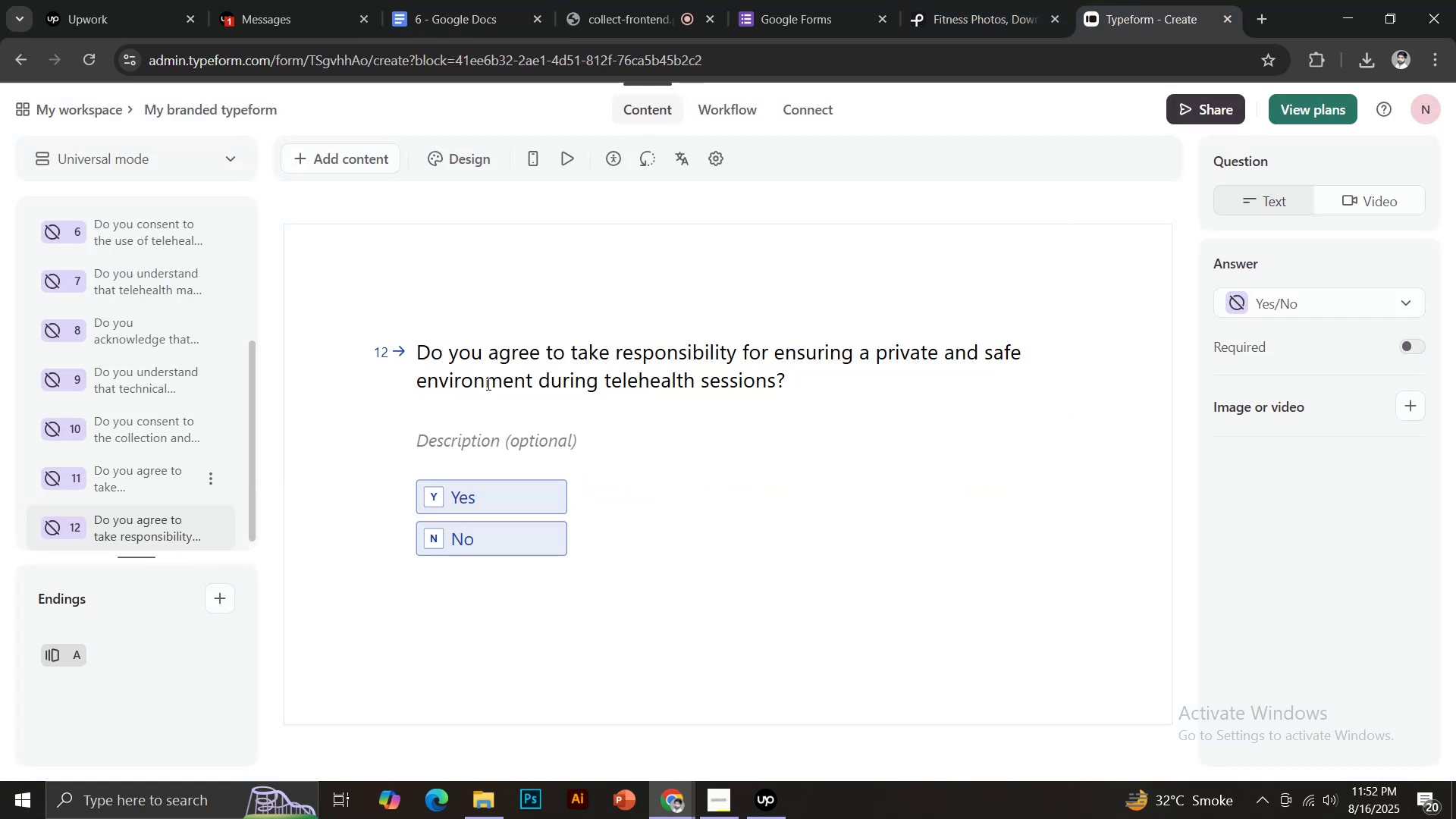 
key(Control+ControlLeft)
 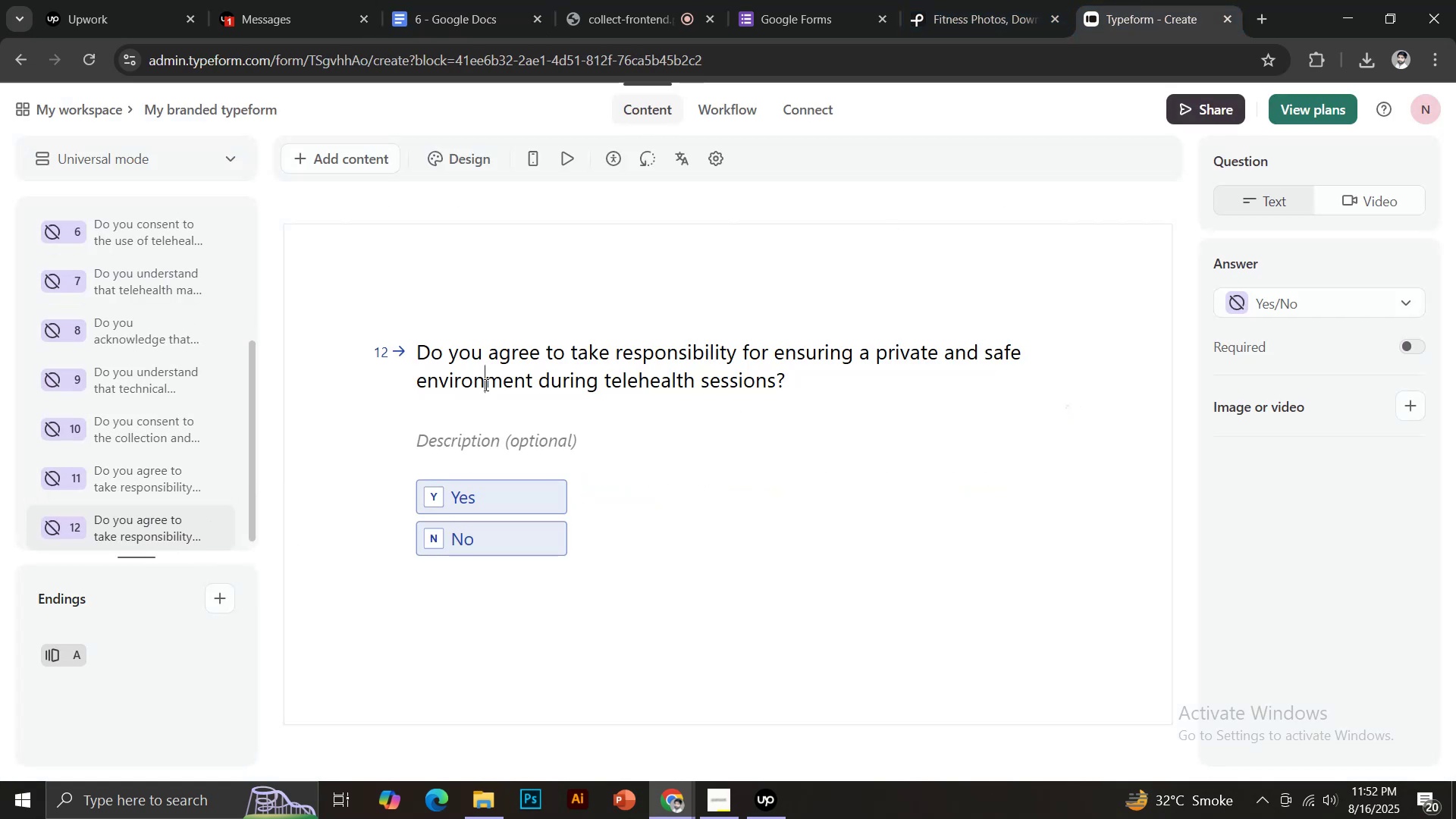 
key(Control+A)
 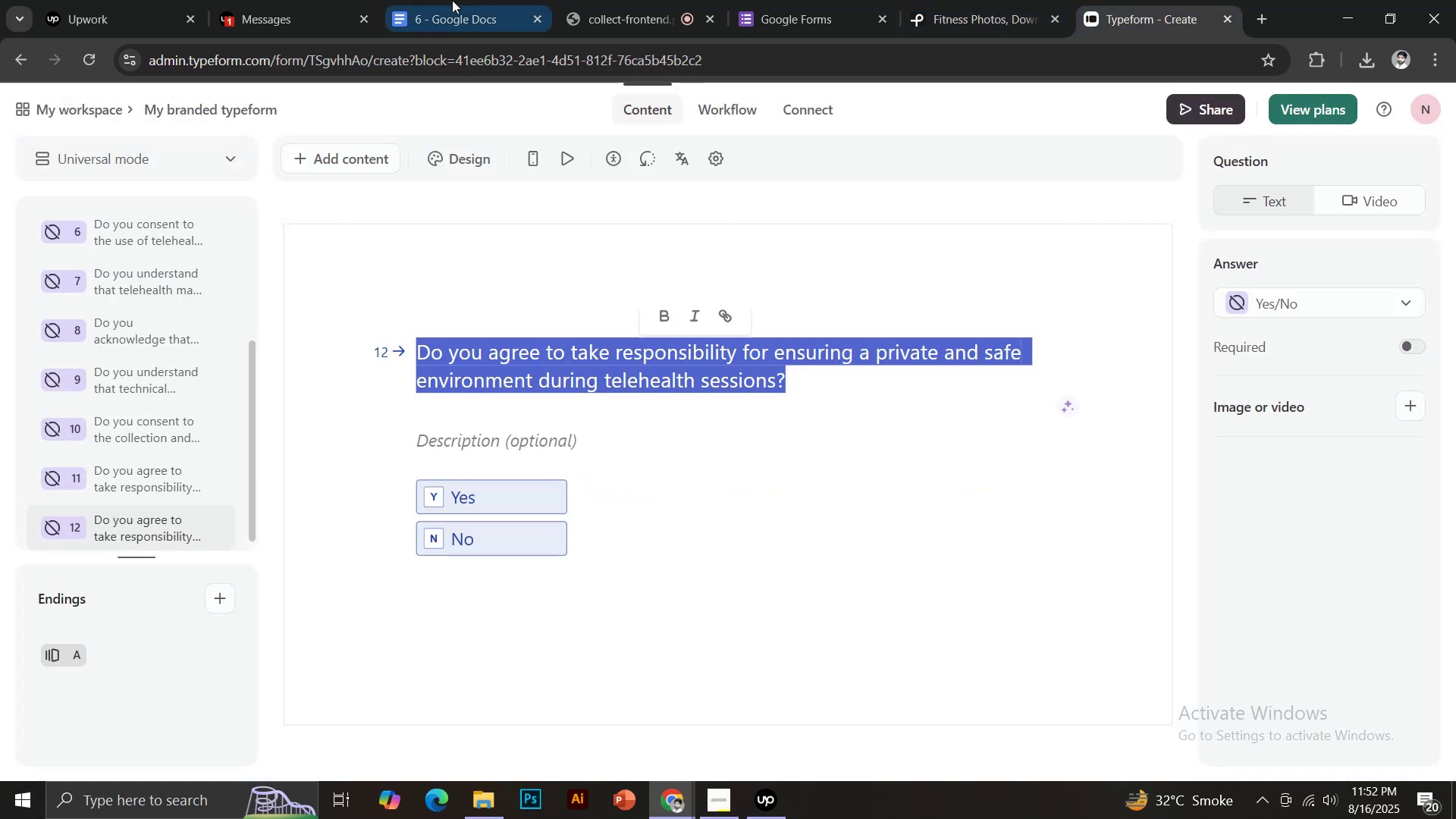 
left_click([450, 0])
 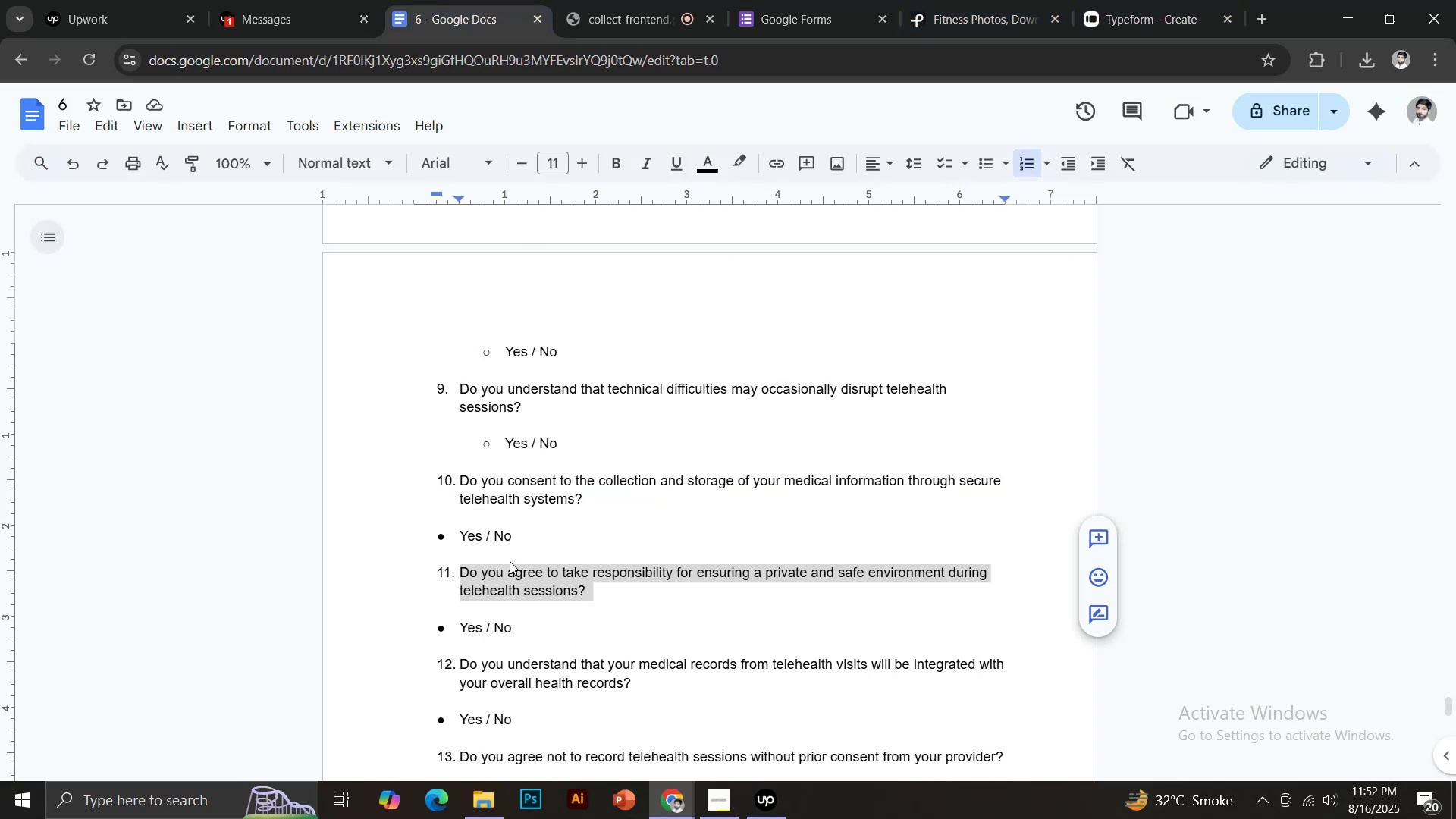 
scroll: coordinate [508, 563], scroll_direction: down, amount: 2.0
 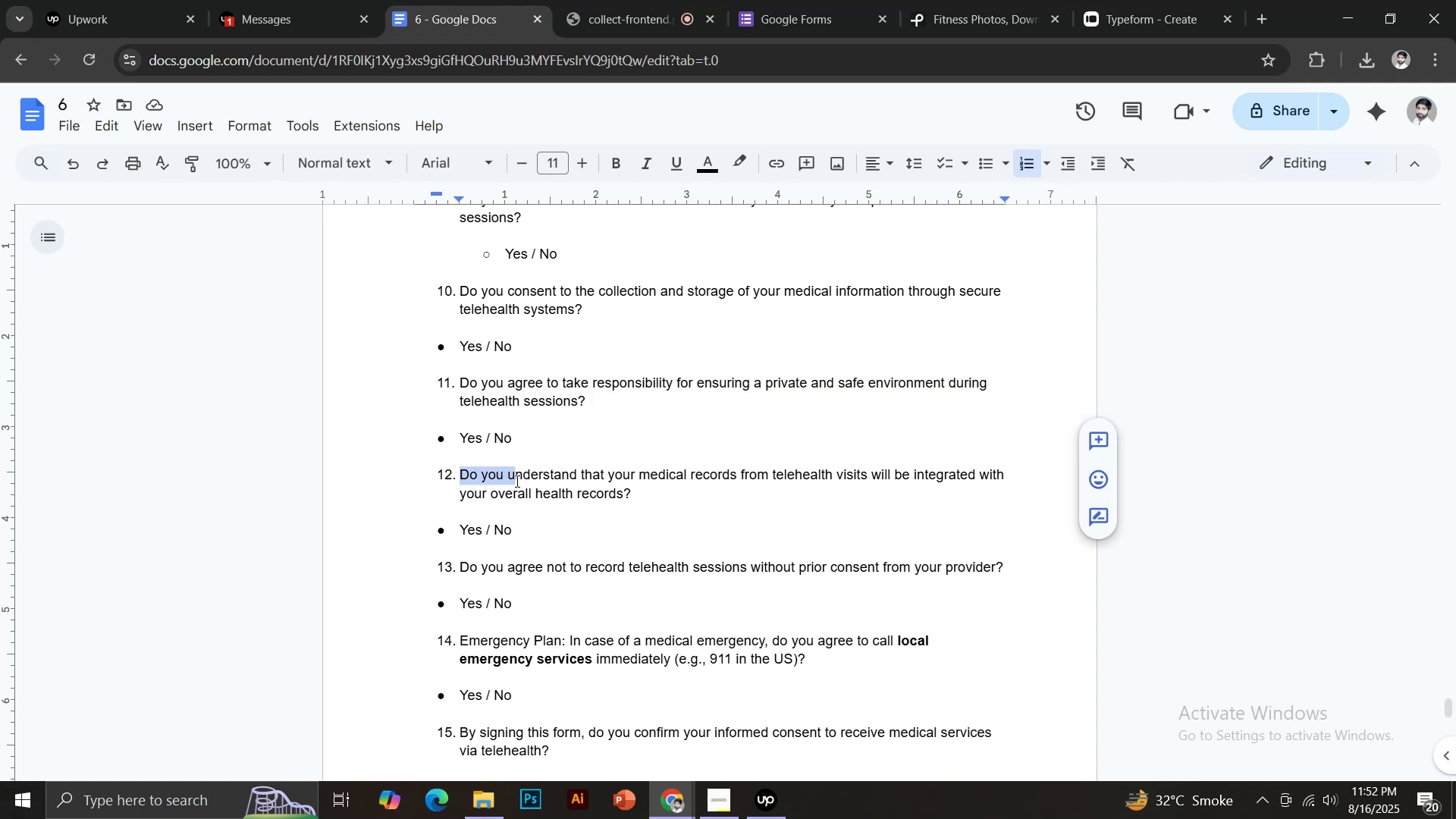 
key(Control+C)
 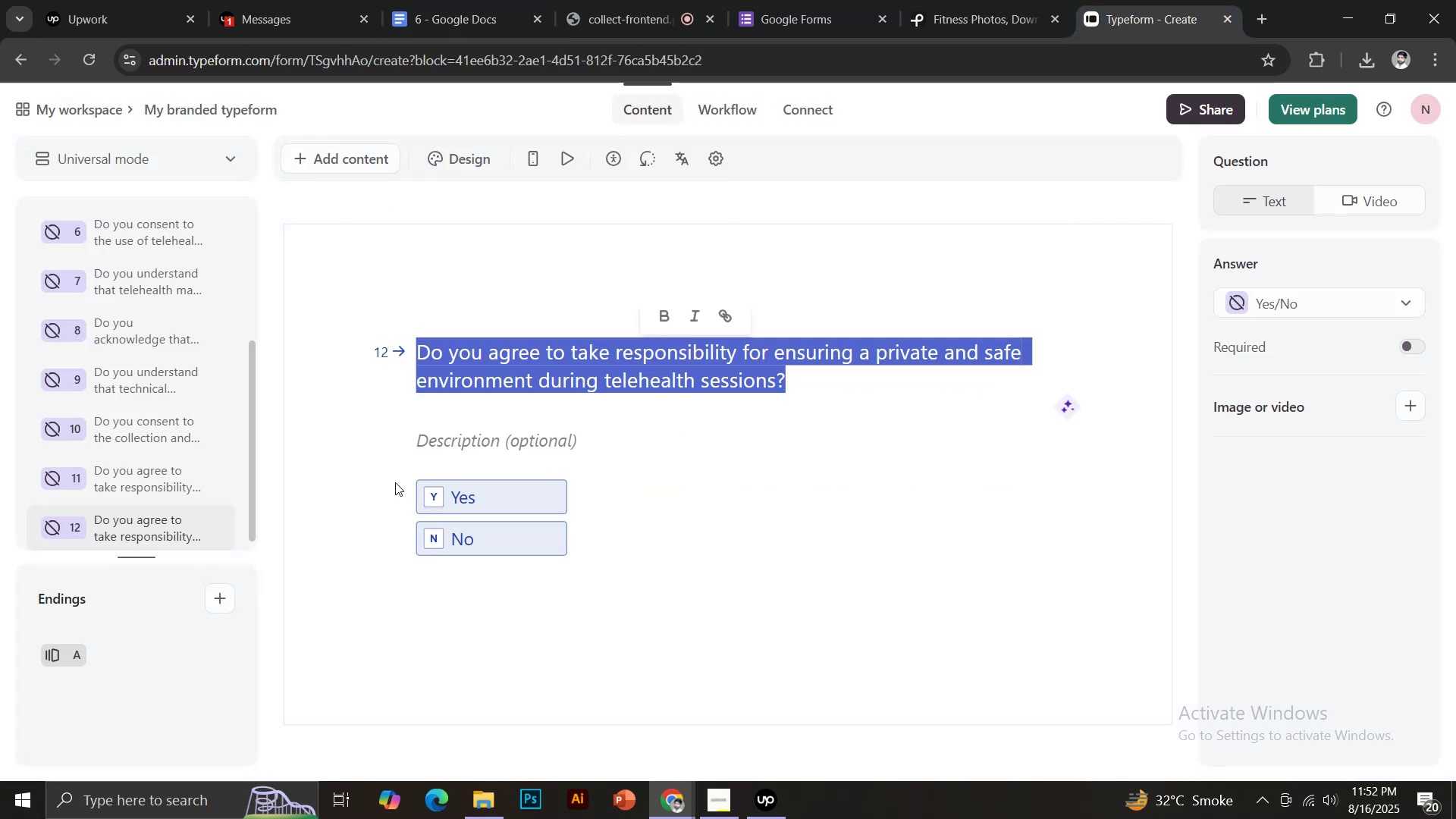 
key(Control+V)
 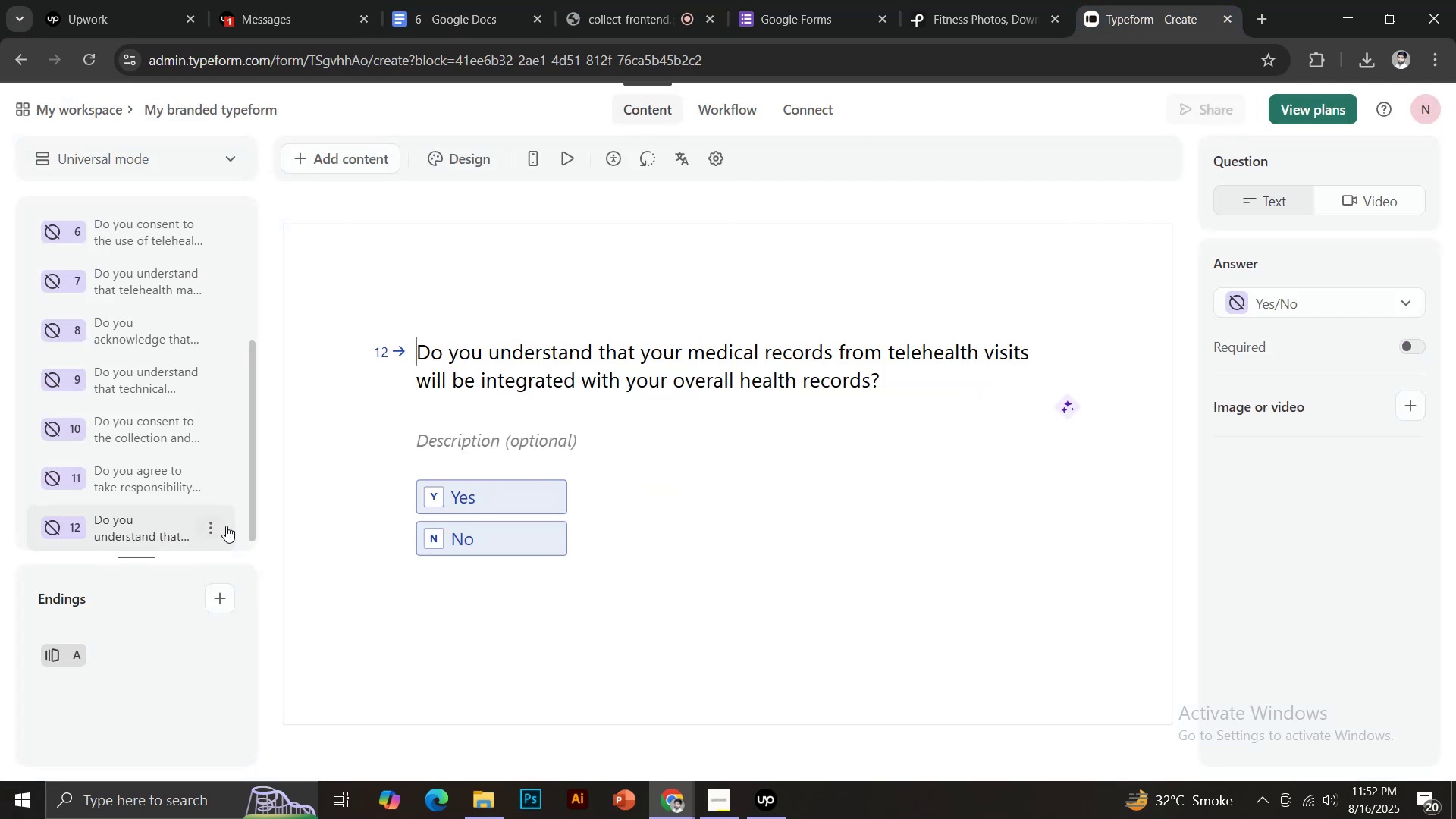 
left_click([215, 522])
 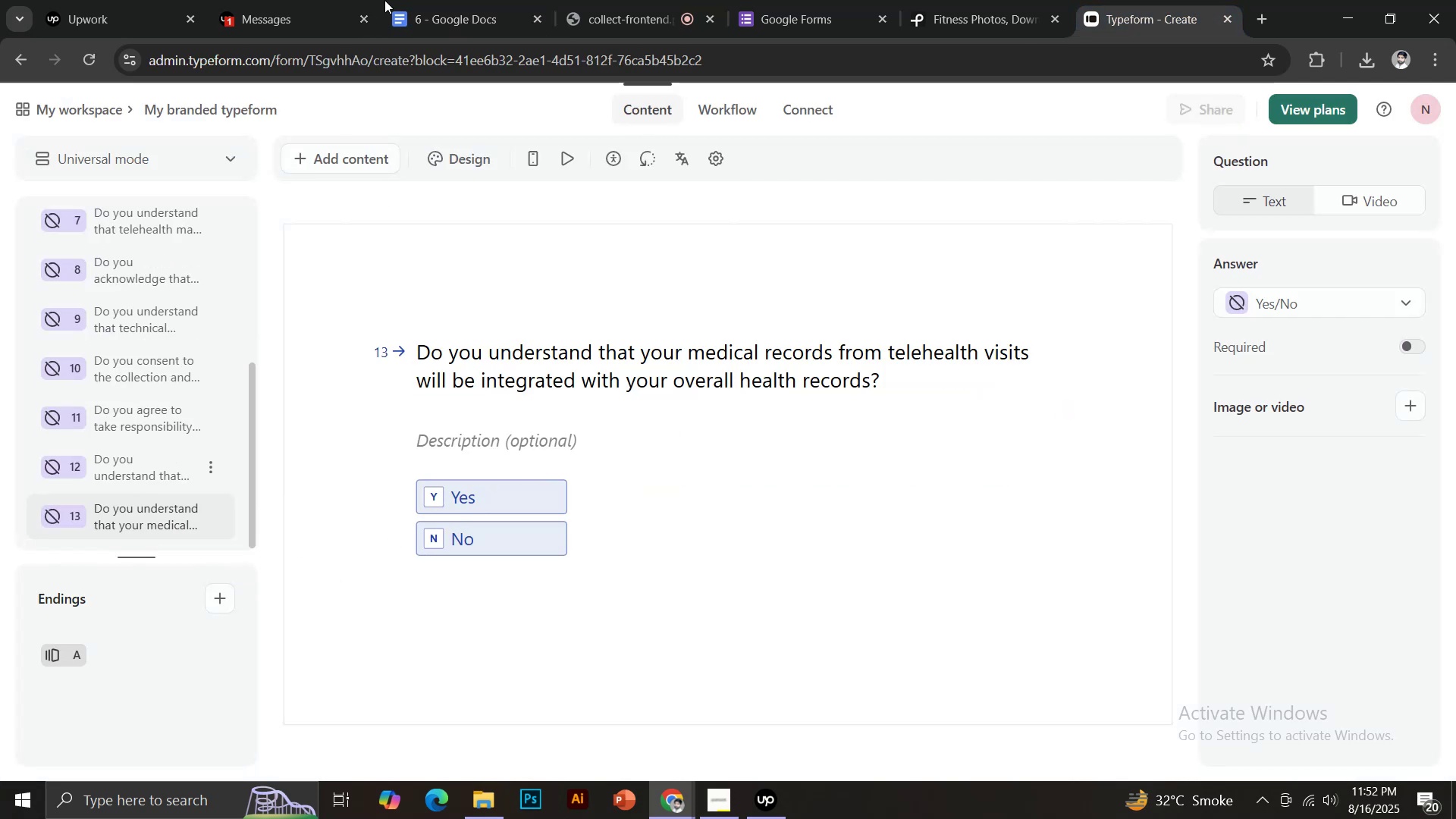 
left_click([468, 0])
 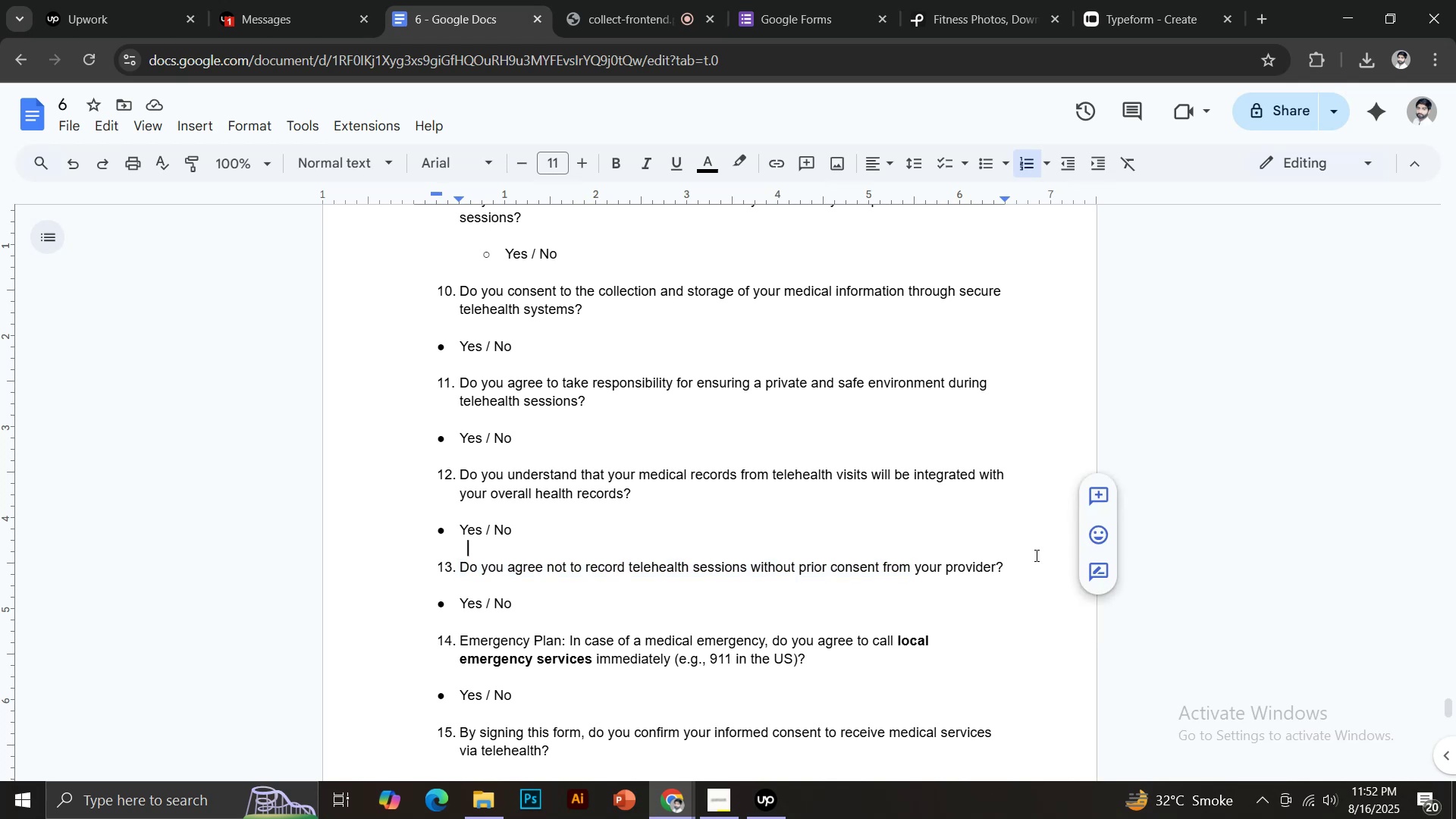 
key(Control+ControlLeft)
 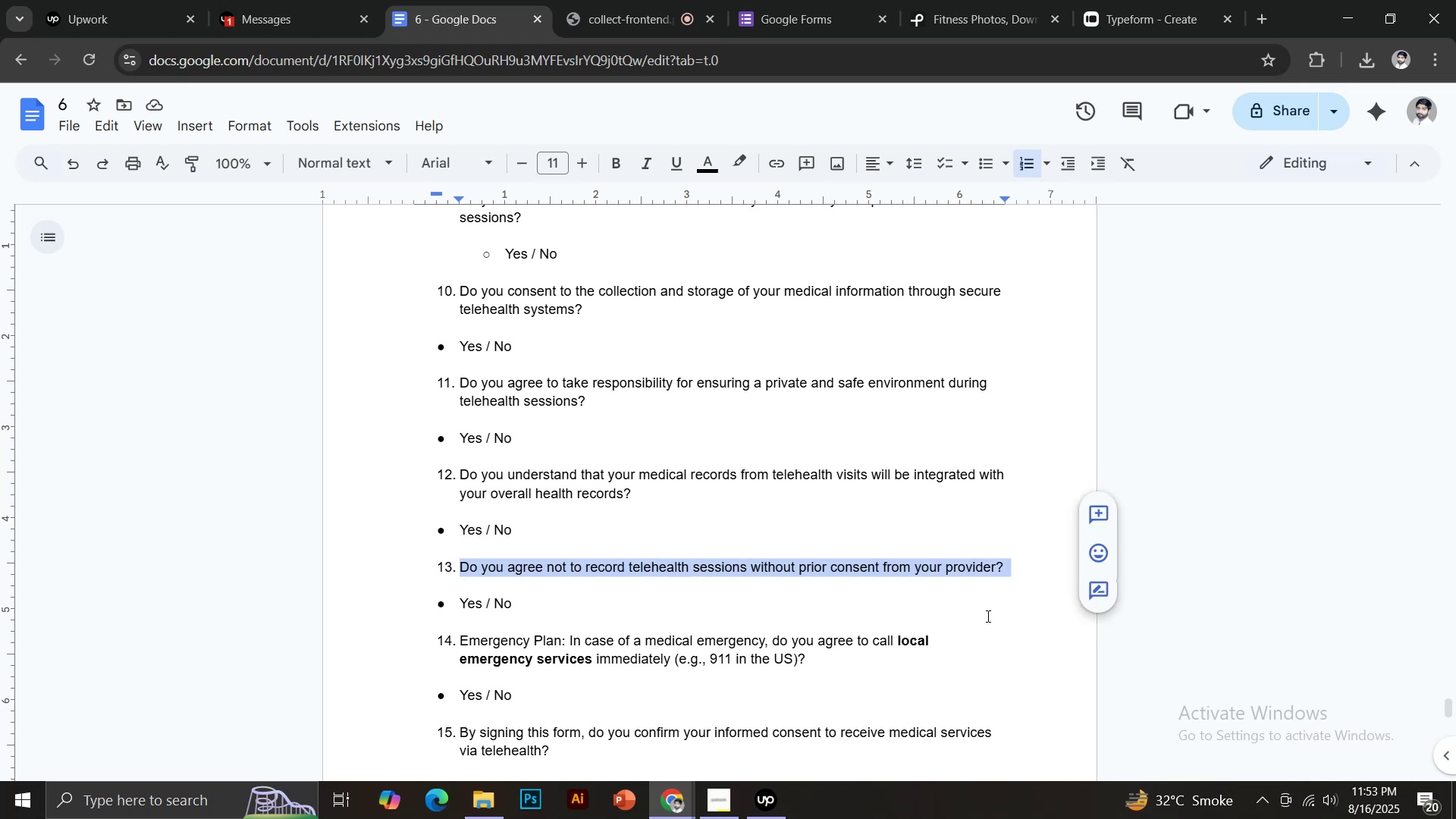 
key(Control+C)
 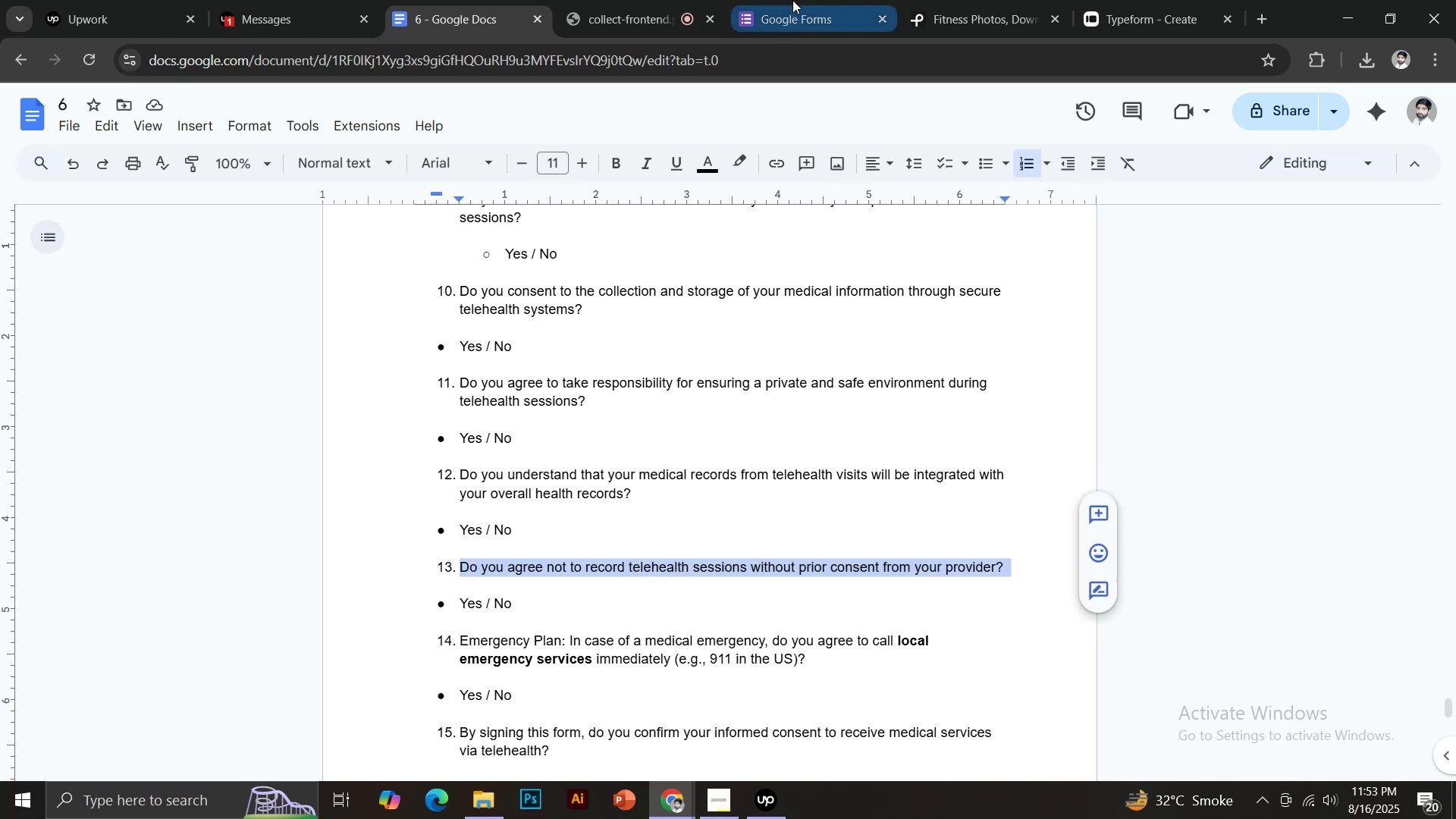 
left_click([792, 0])
 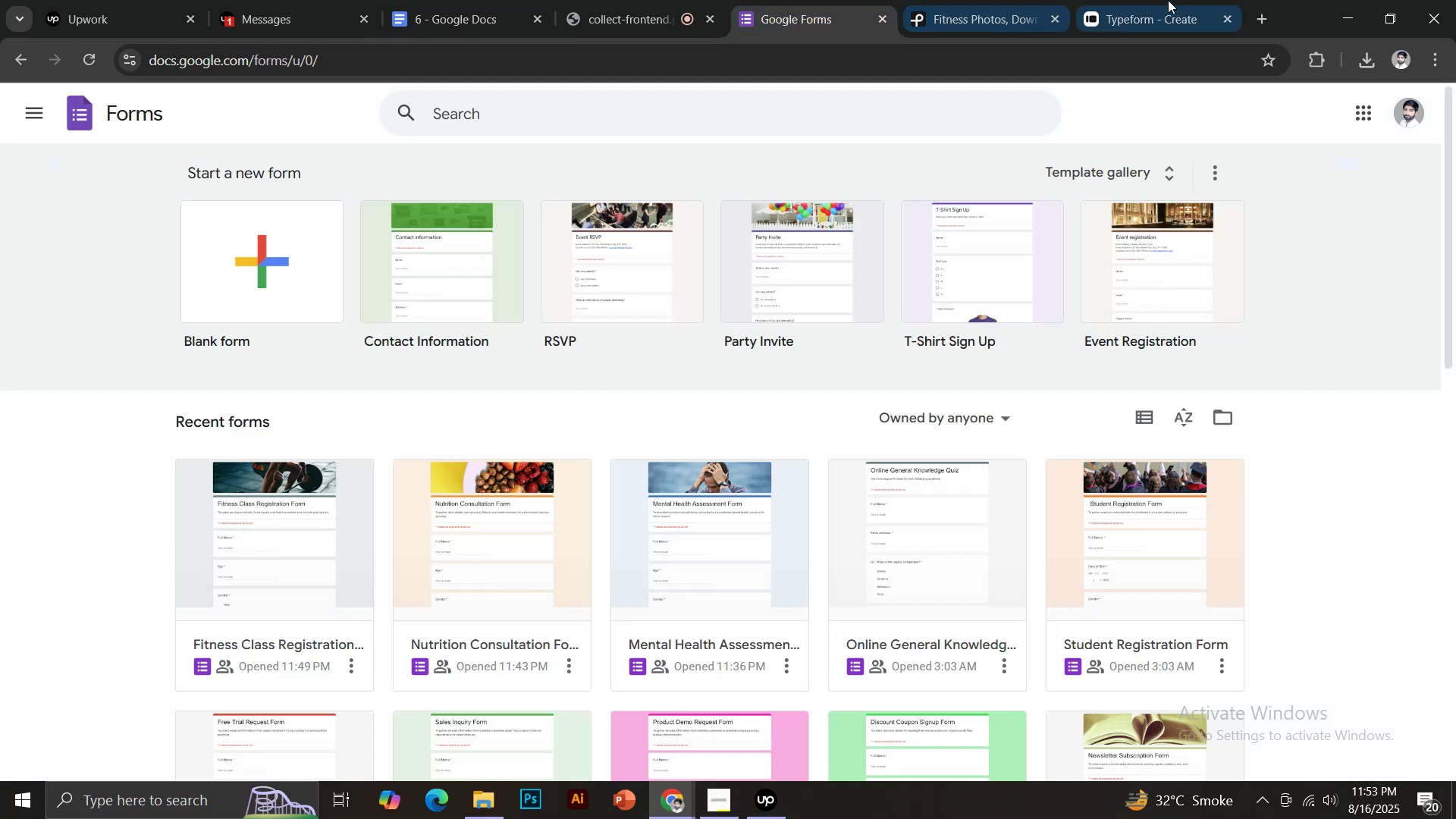 
left_click([1171, 0])
 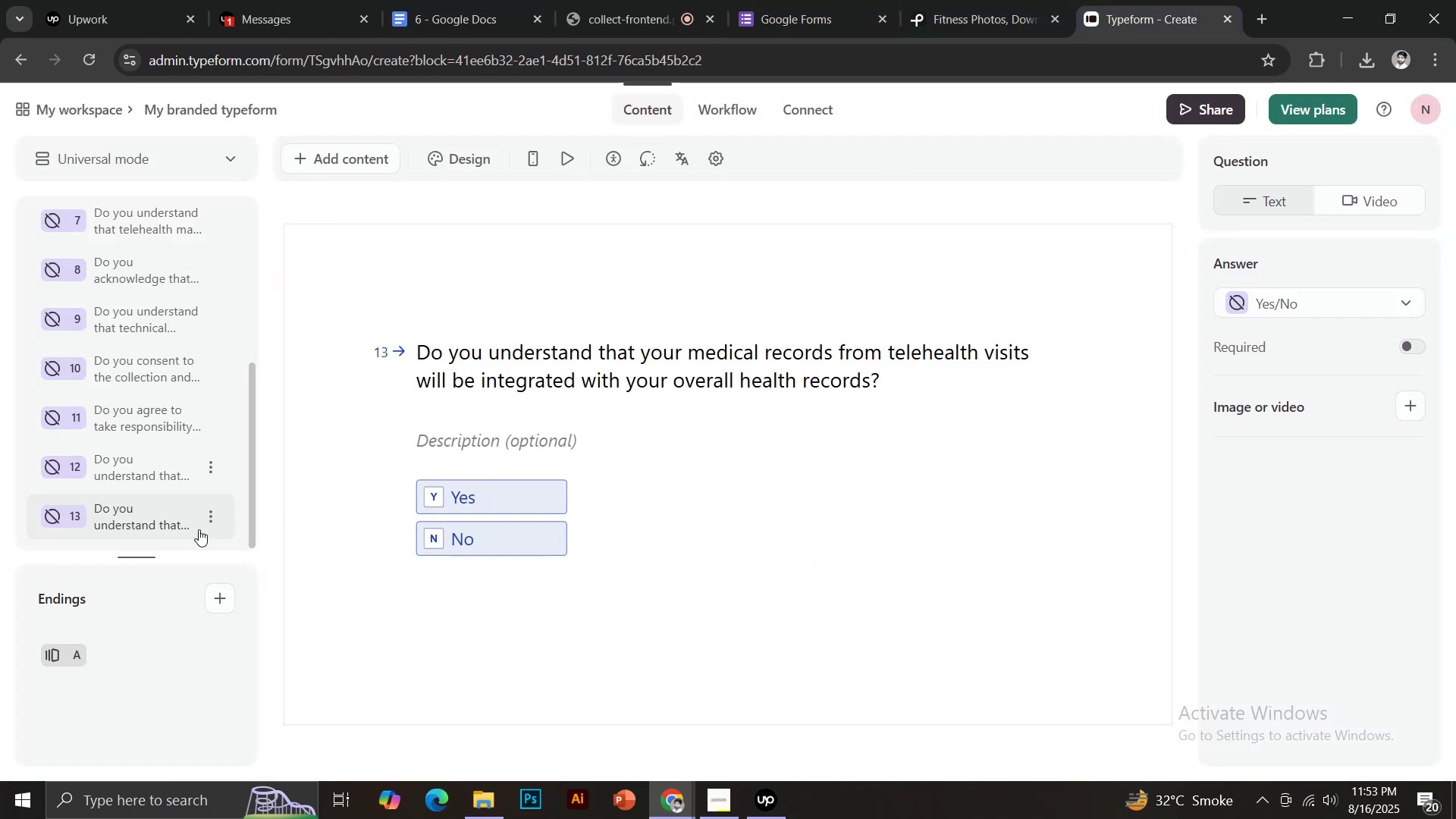 
left_click([137, 458])
 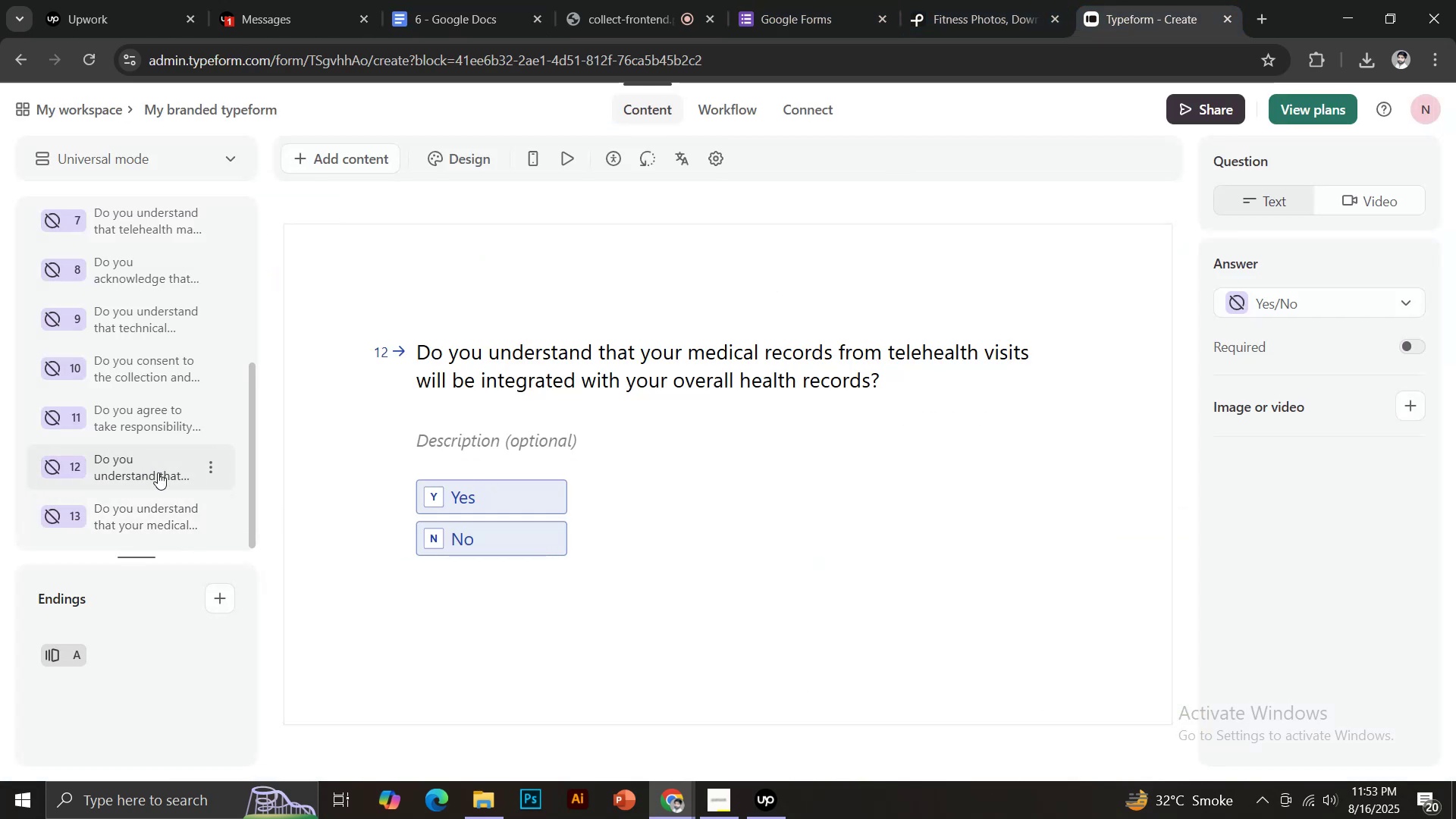 
left_click([181, 519])
 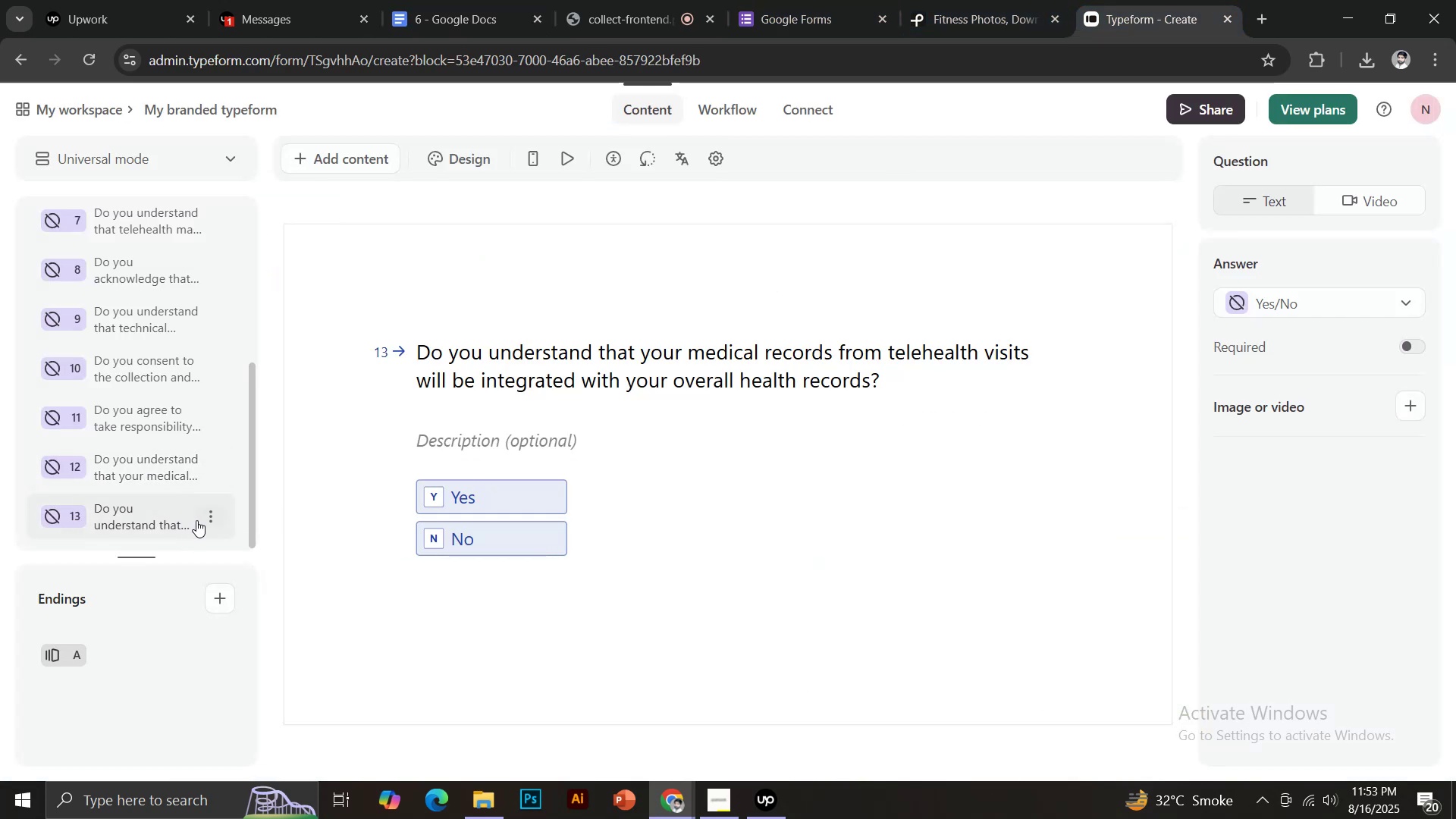 
left_click([212, 513])
 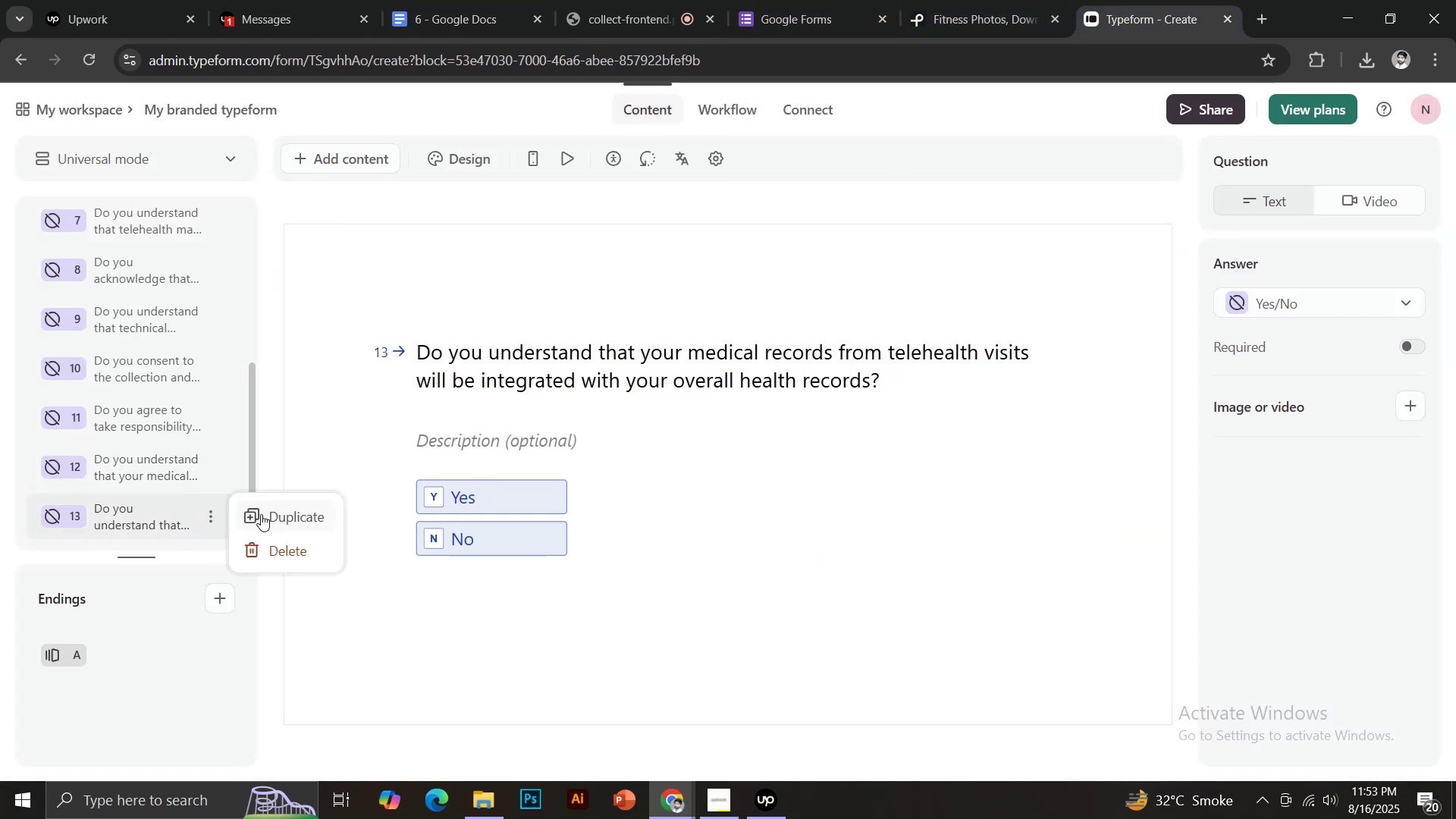 
left_click([505, 350])
 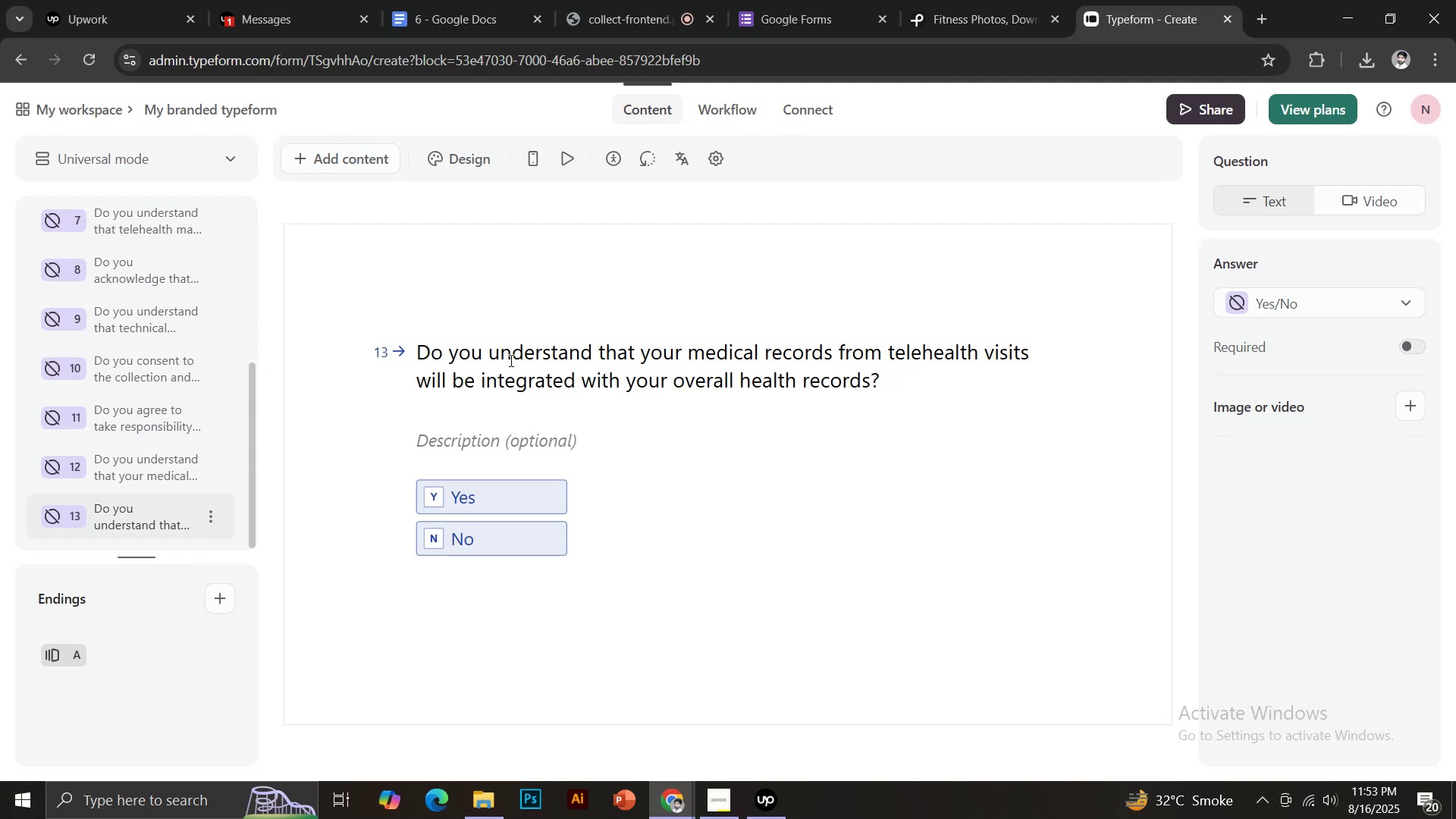 
left_click([510, 360])
 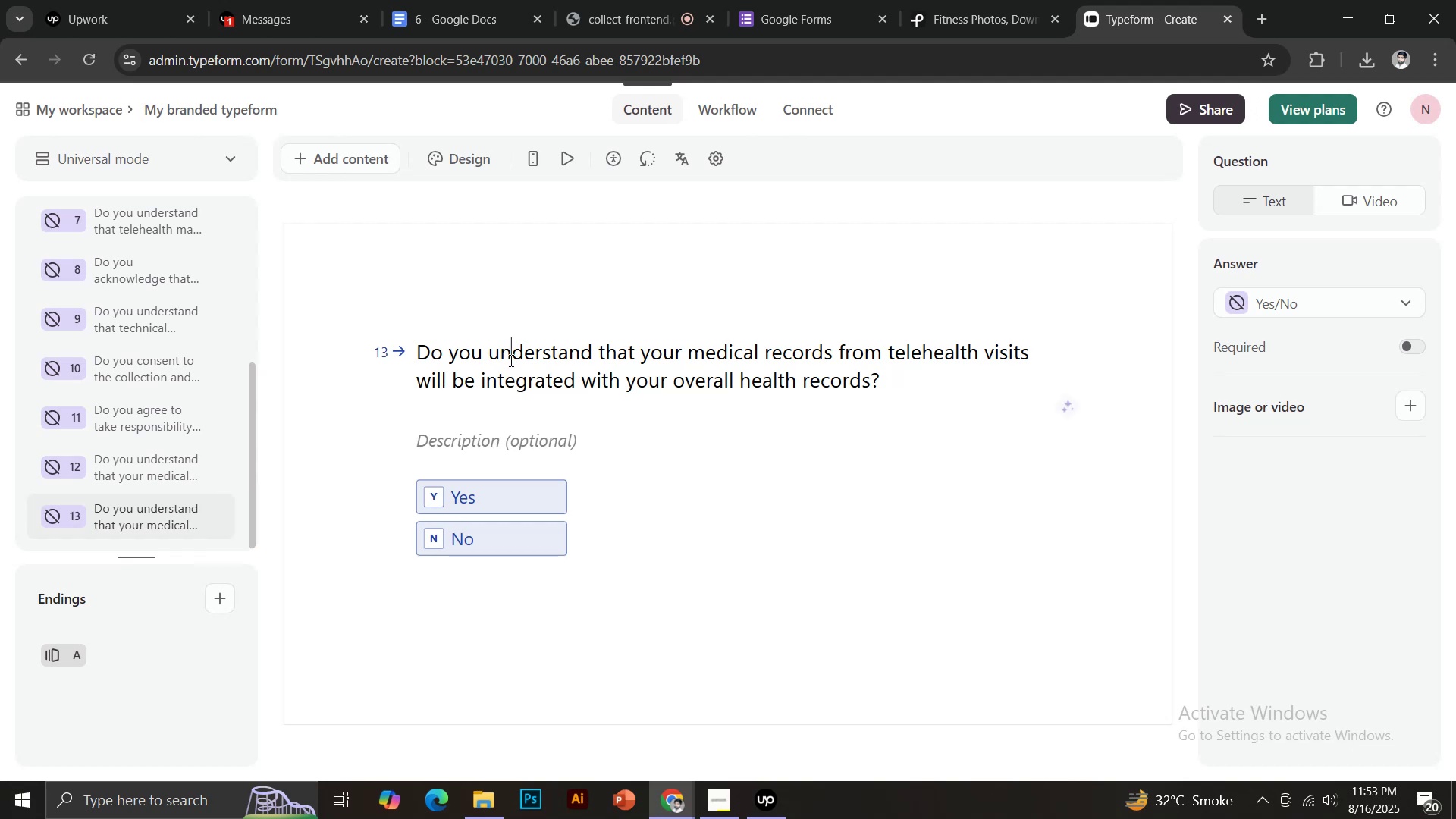 
key(Control+ControlLeft)
 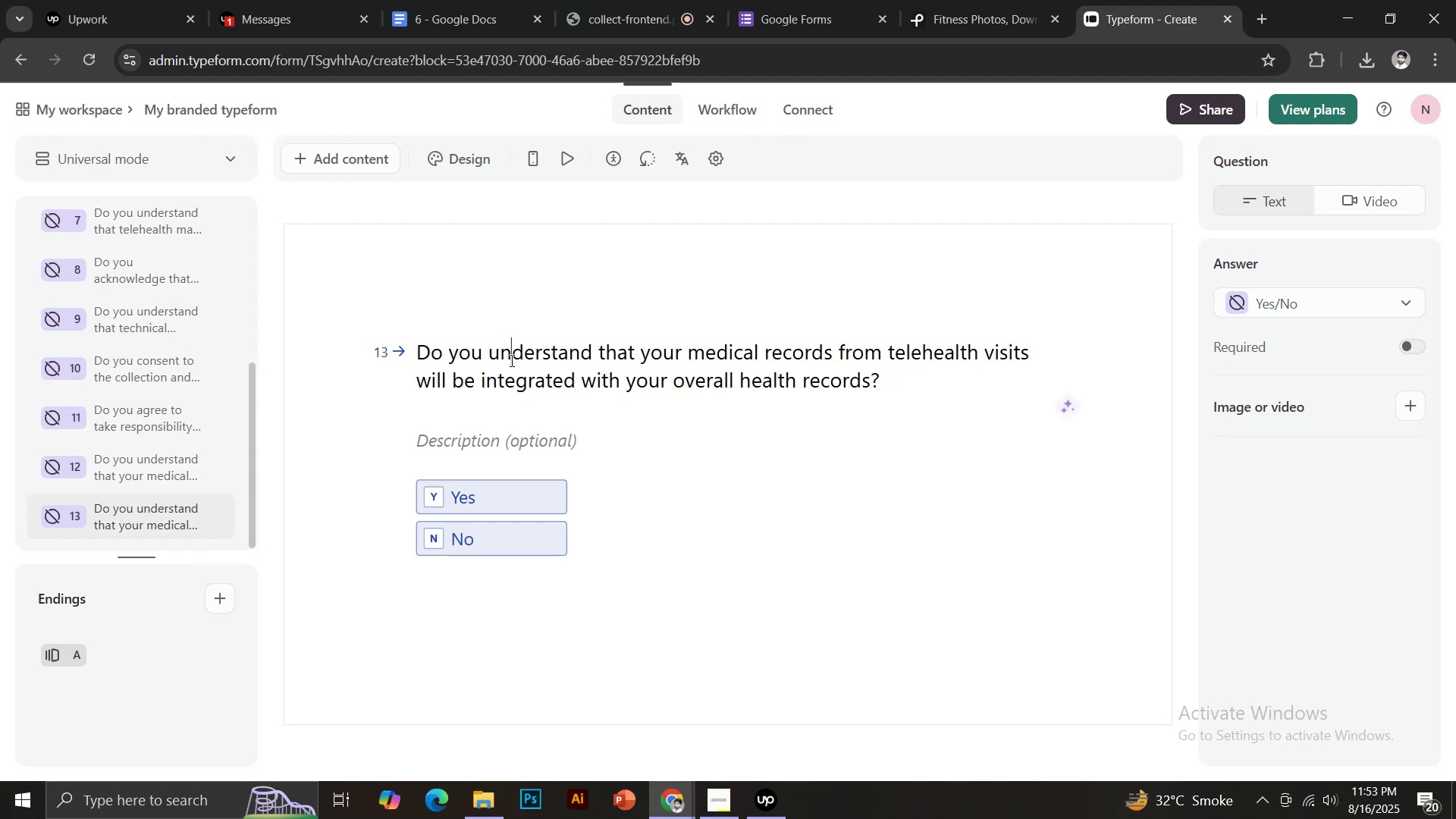 
key(Control+A)
 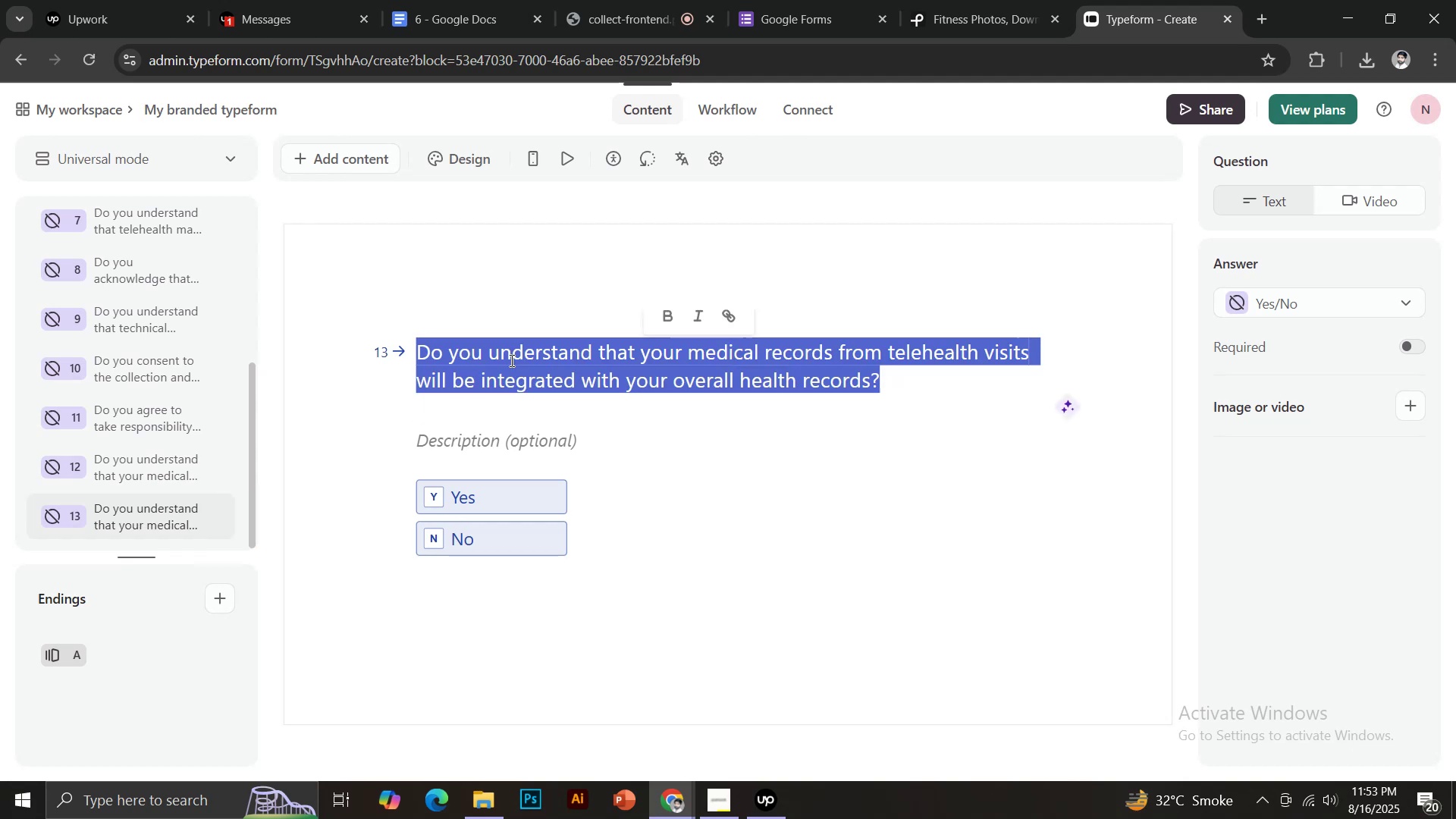 
key(Control+V)
 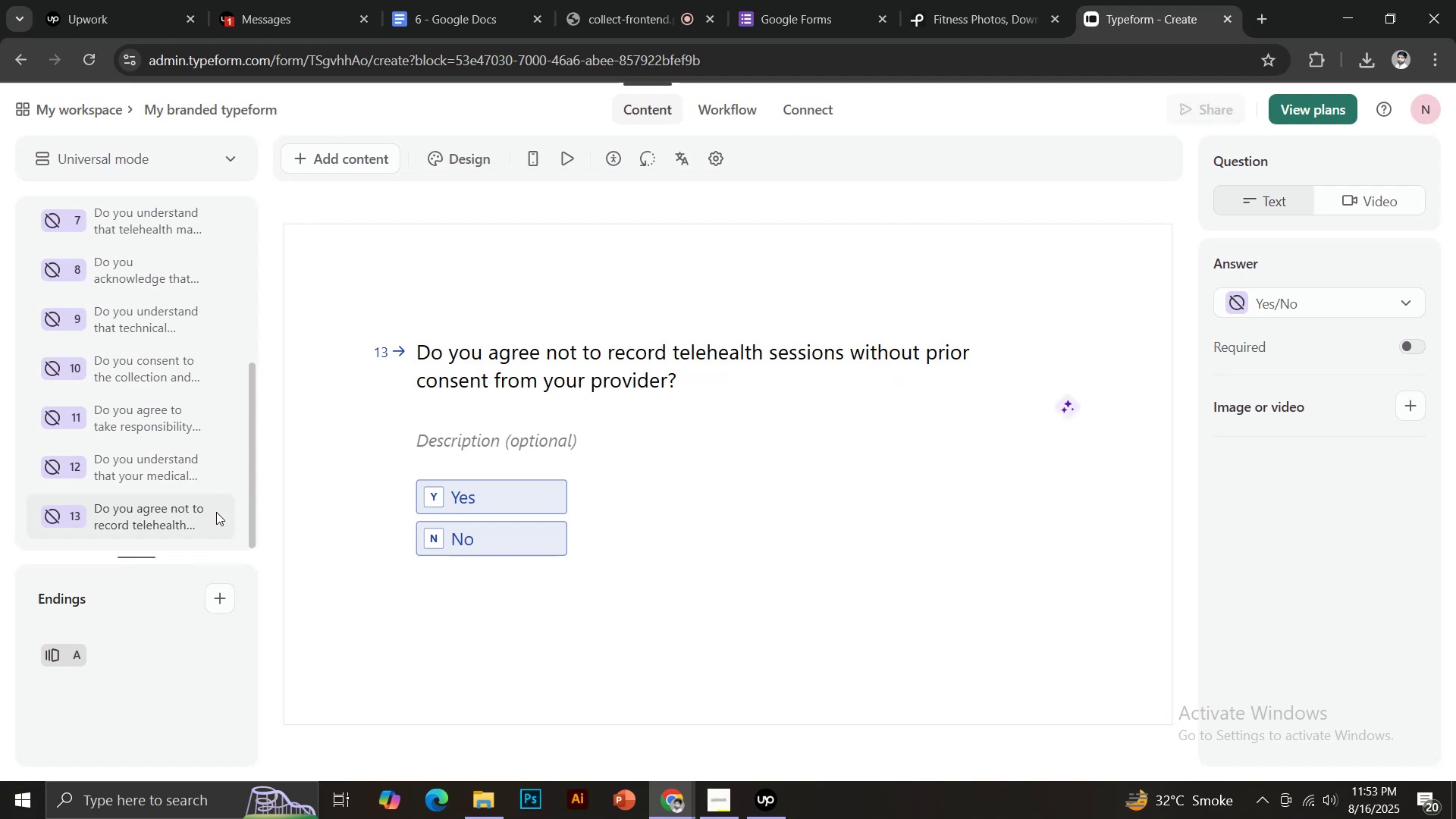 
left_click([215, 515])
 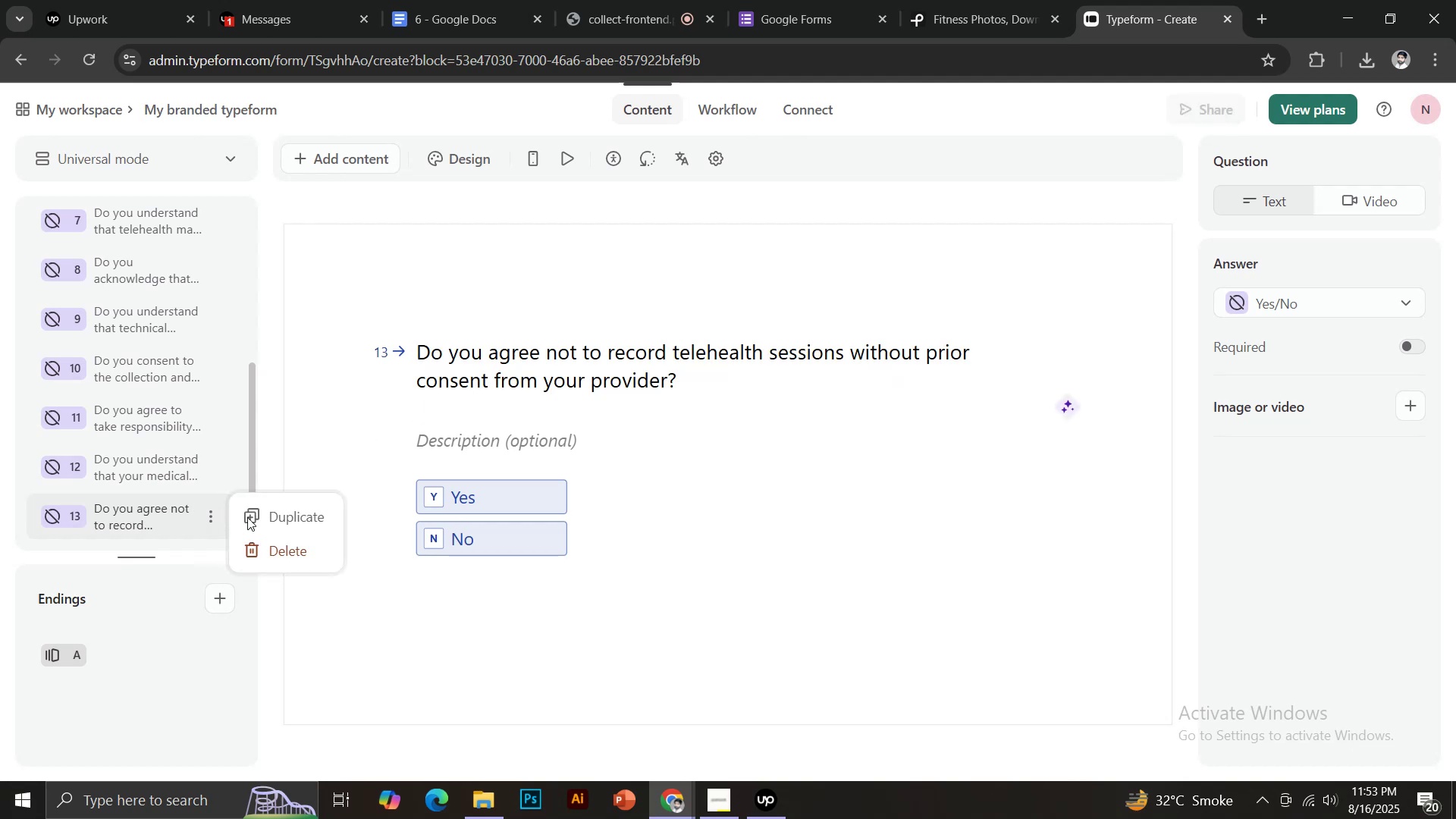 
left_click([265, 514])
 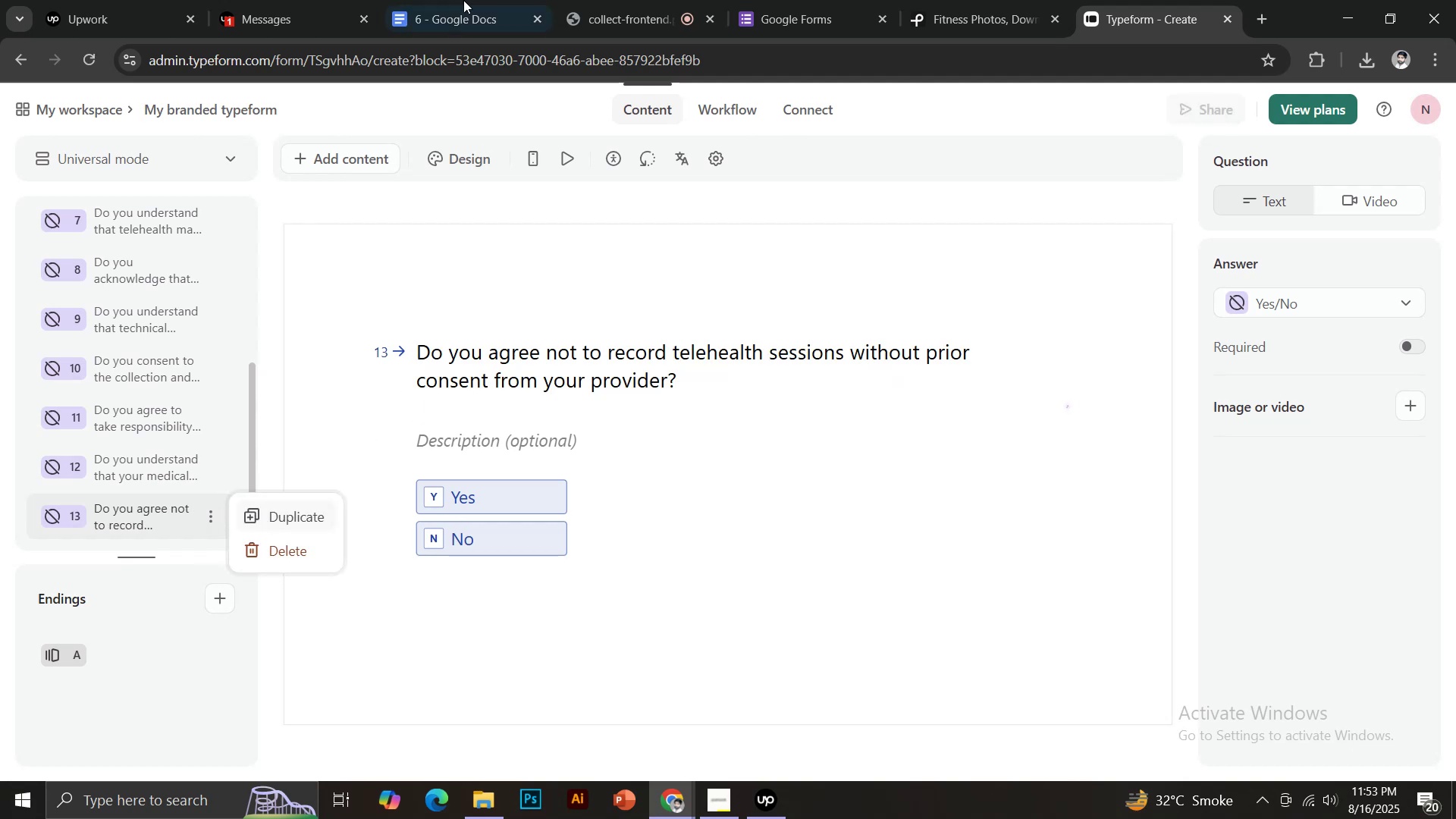 
left_click([460, 0])
 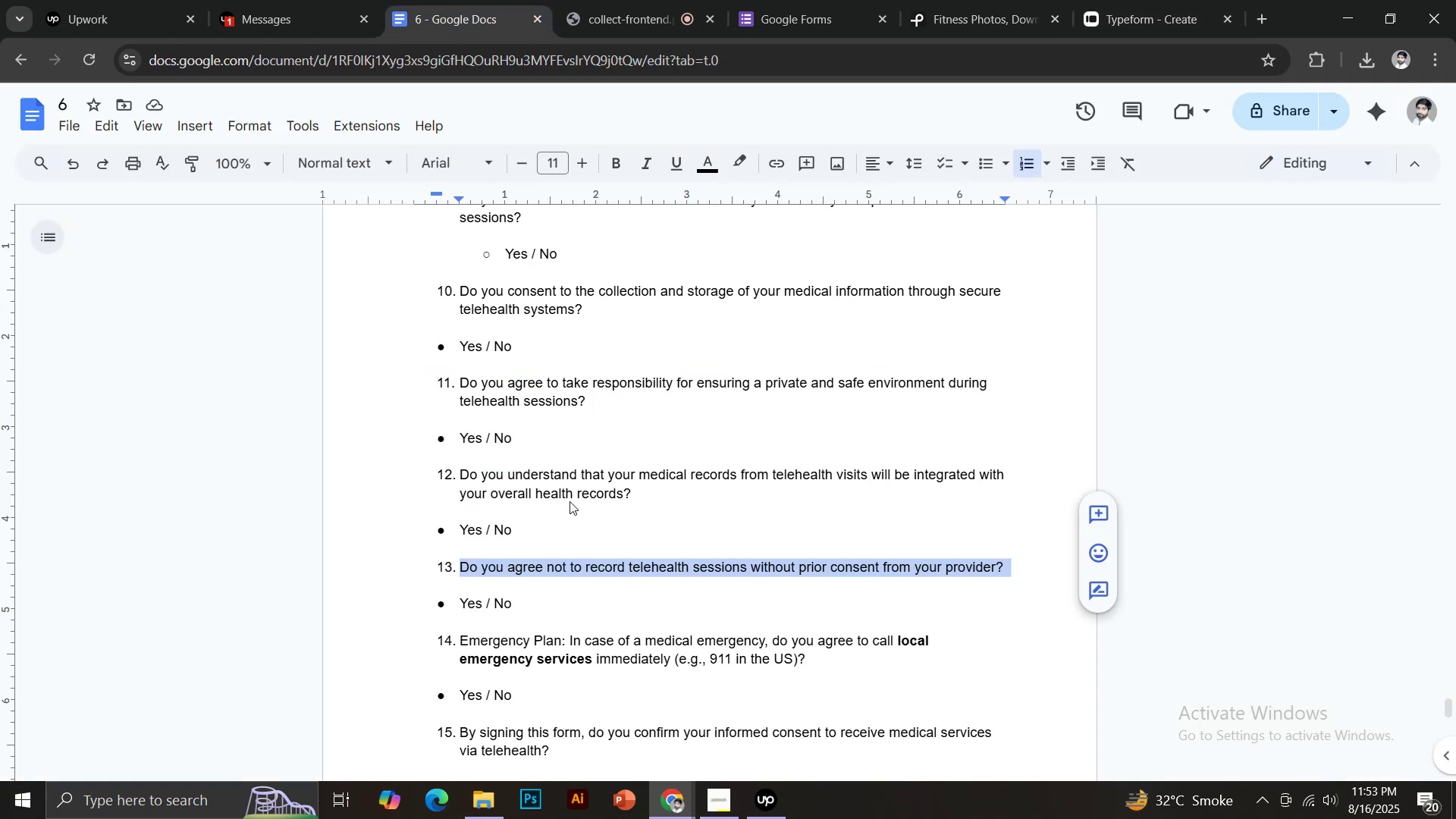 
scroll: coordinate [579, 529], scroll_direction: down, amount: 2.0
 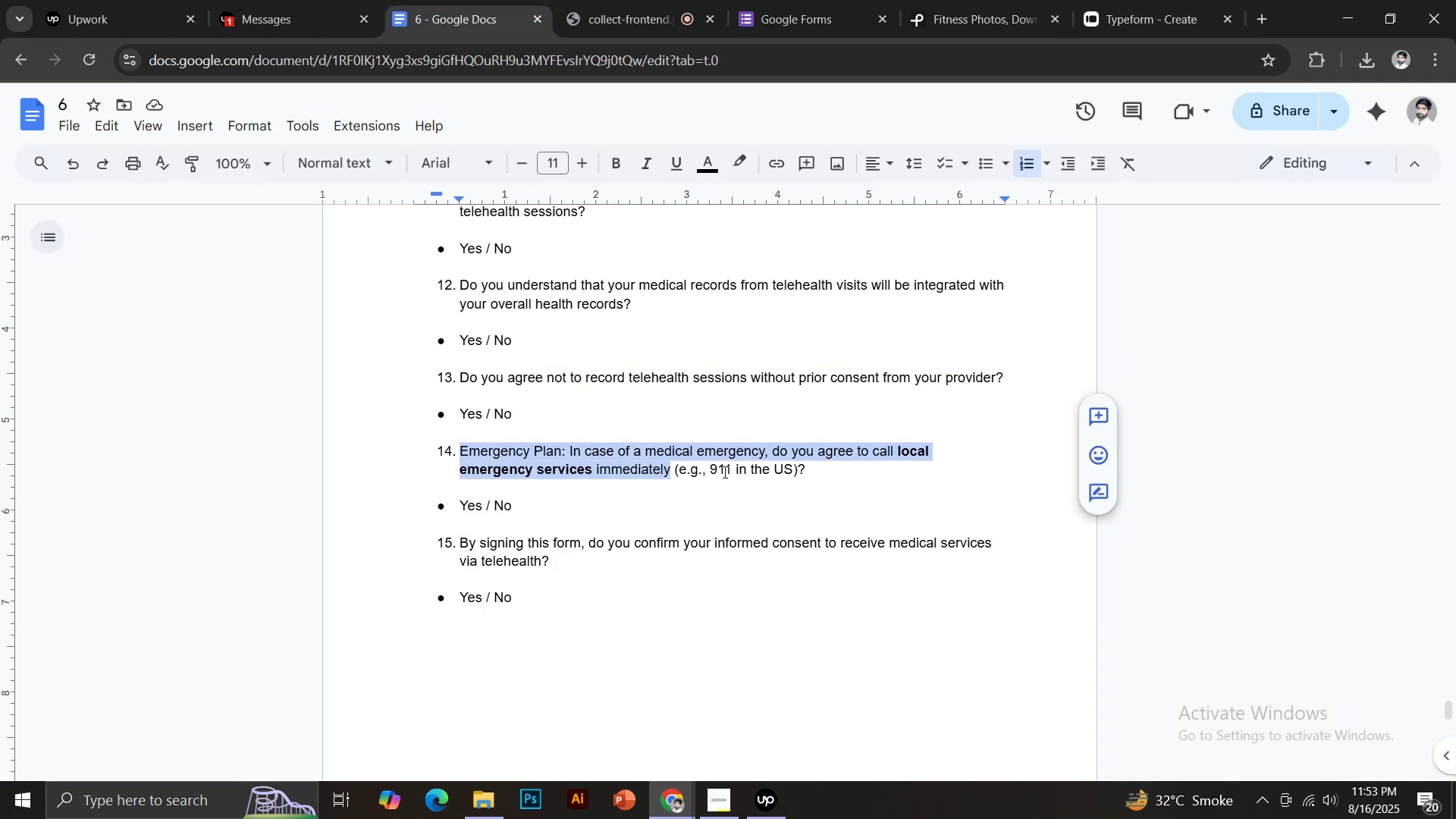 
key(Control+C)
 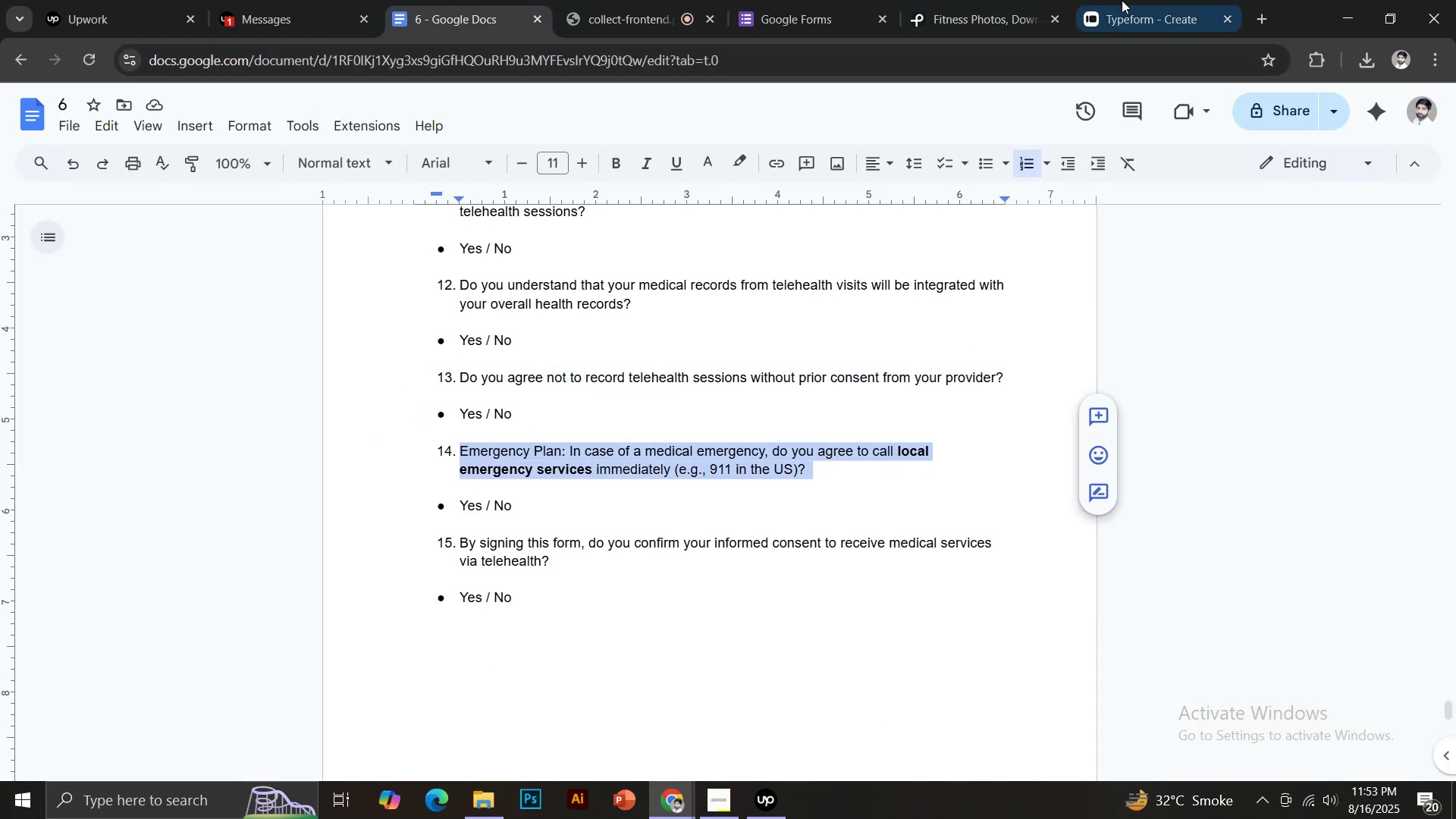 
left_click([1127, 0])
 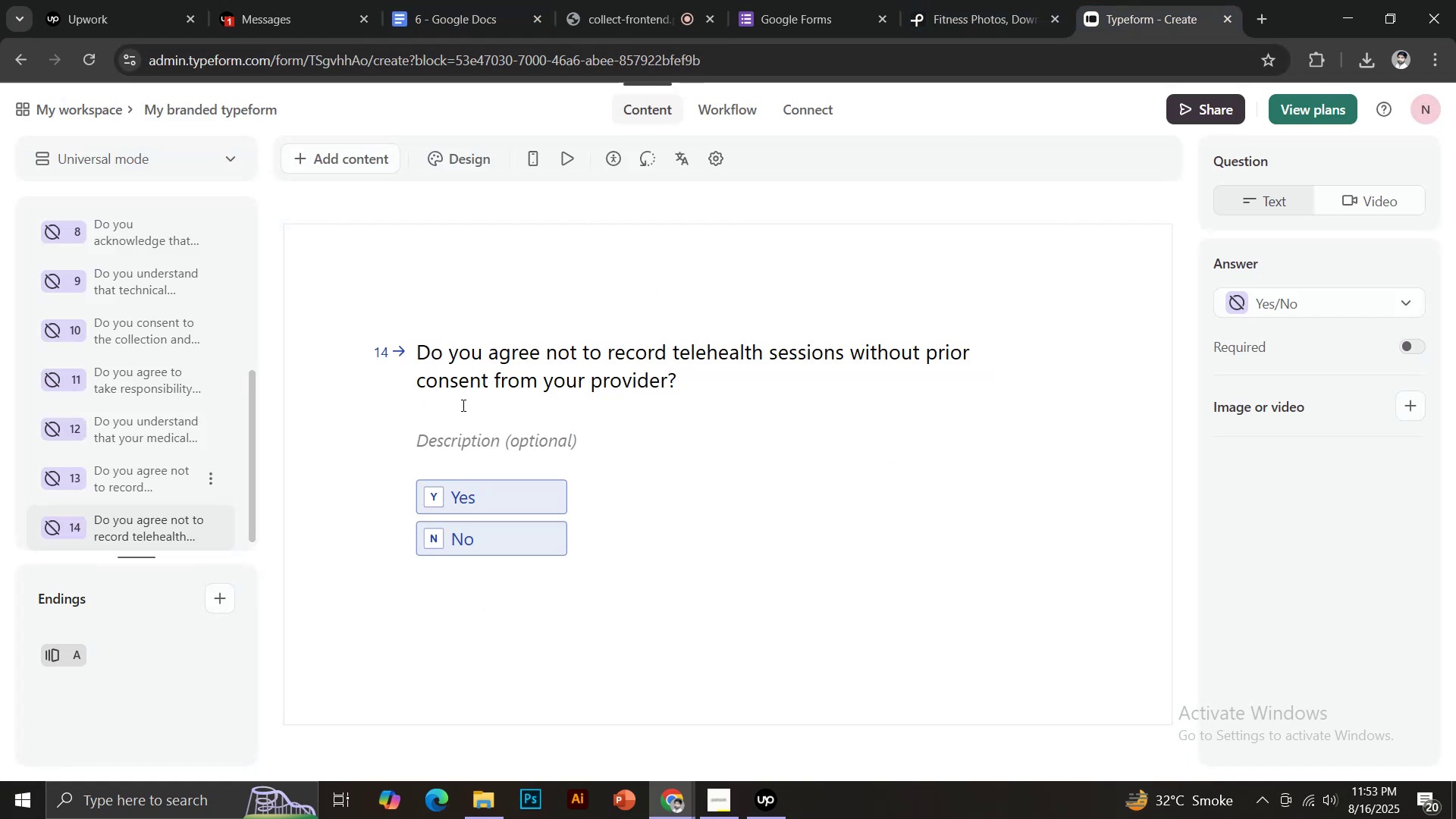 
left_click([480, 369])
 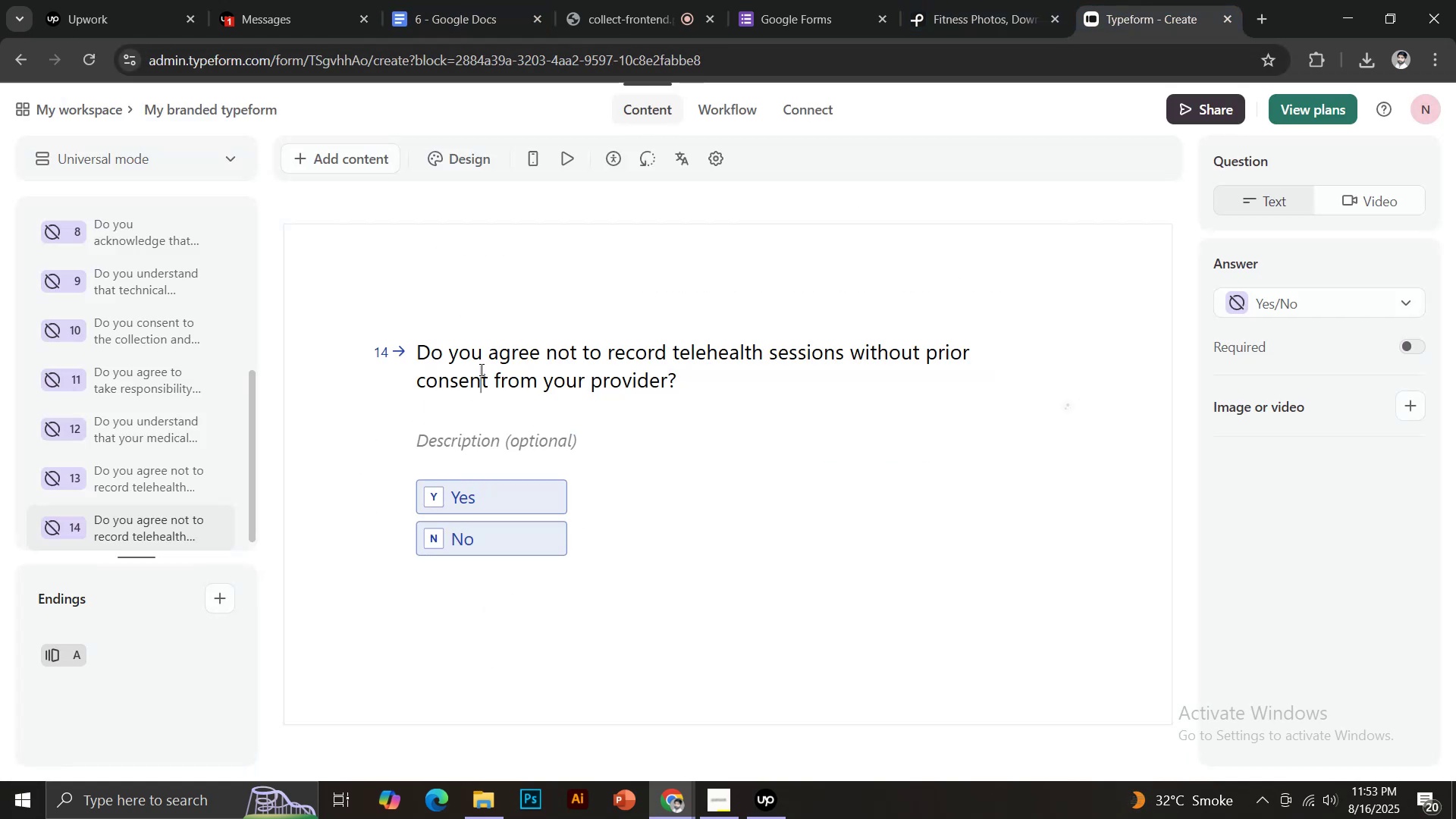 
key(Control+ControlLeft)
 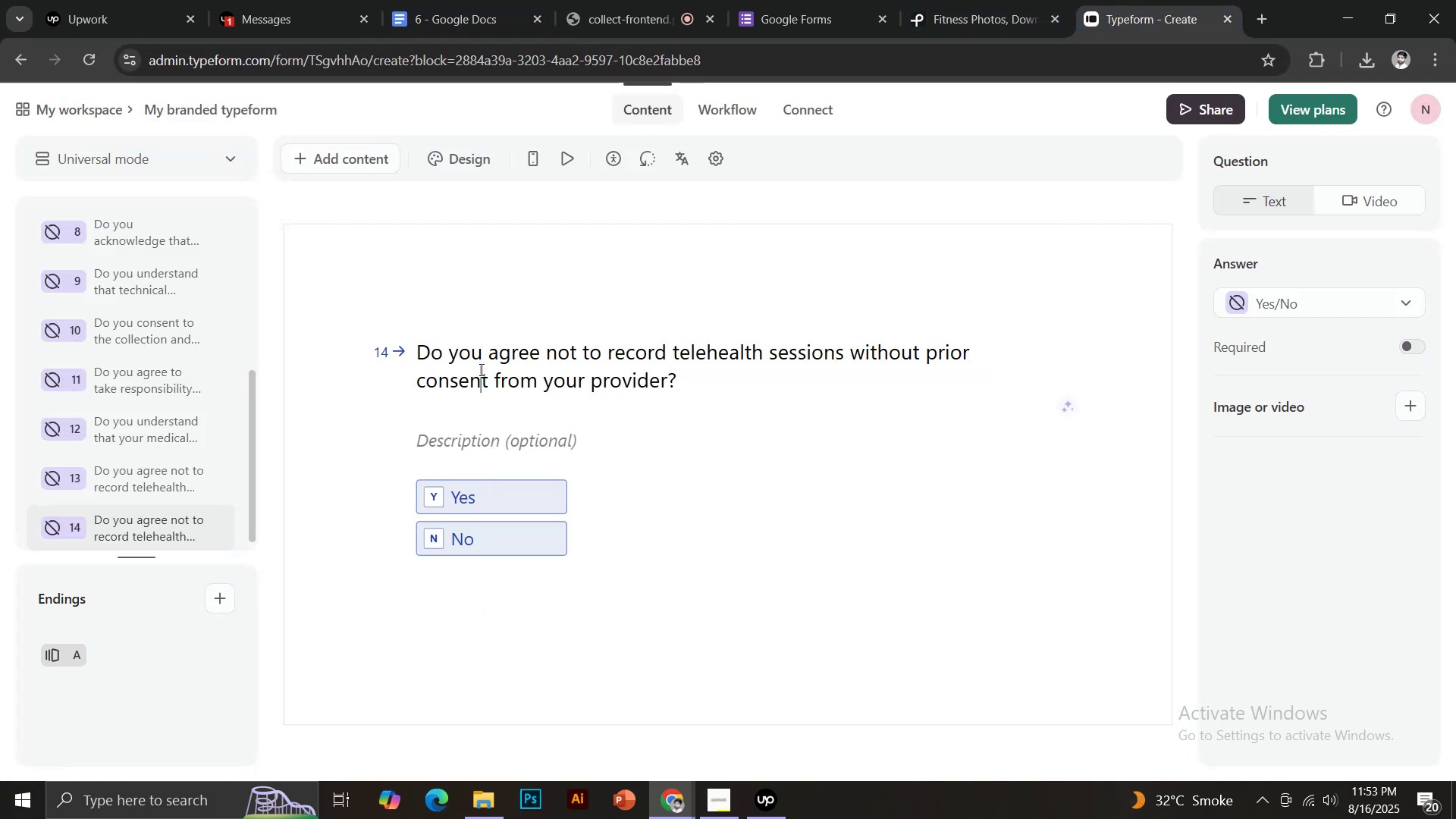 
key(Control+A)
 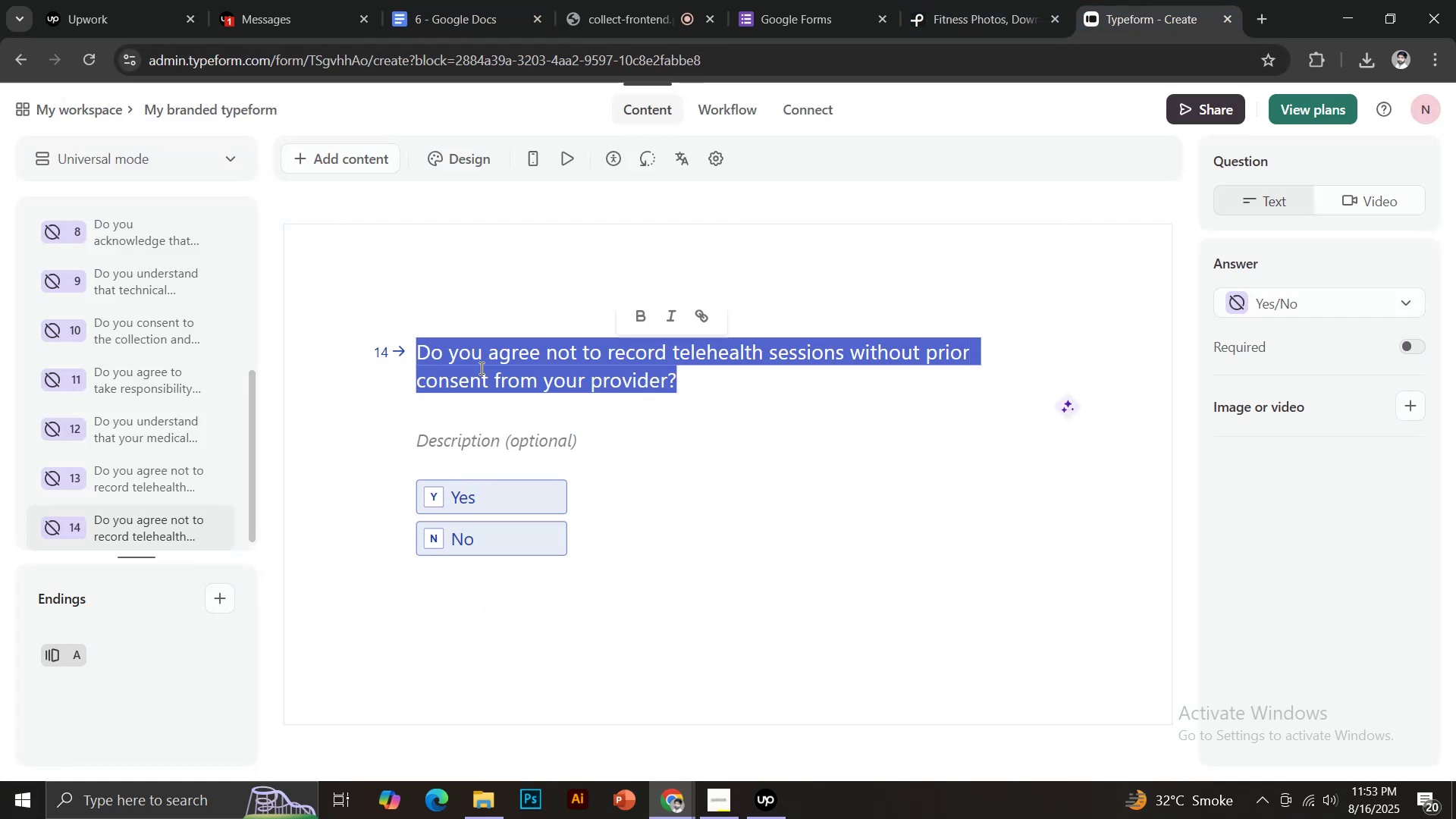 
key(Control+V)
 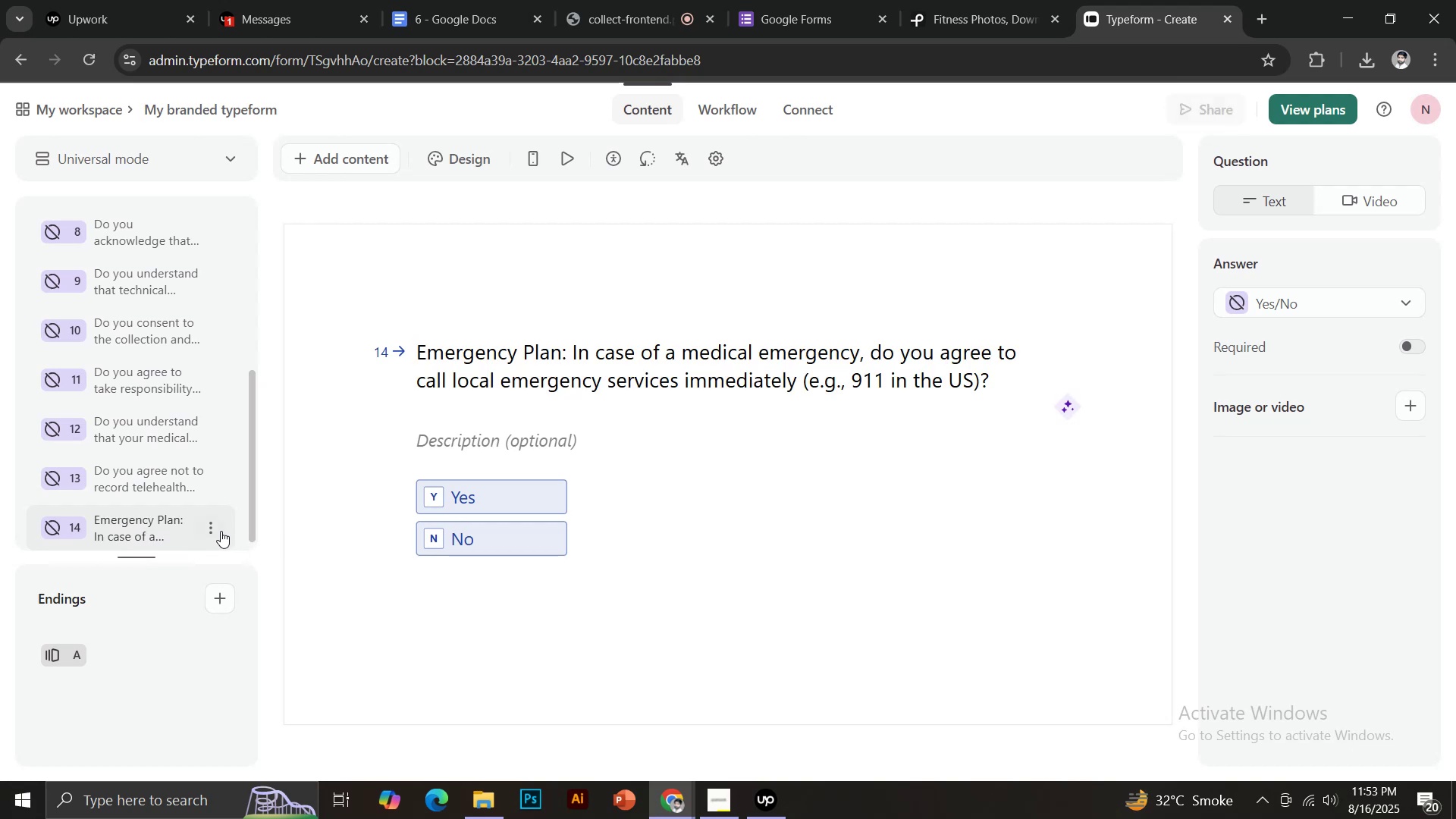 
left_click([213, 526])
 